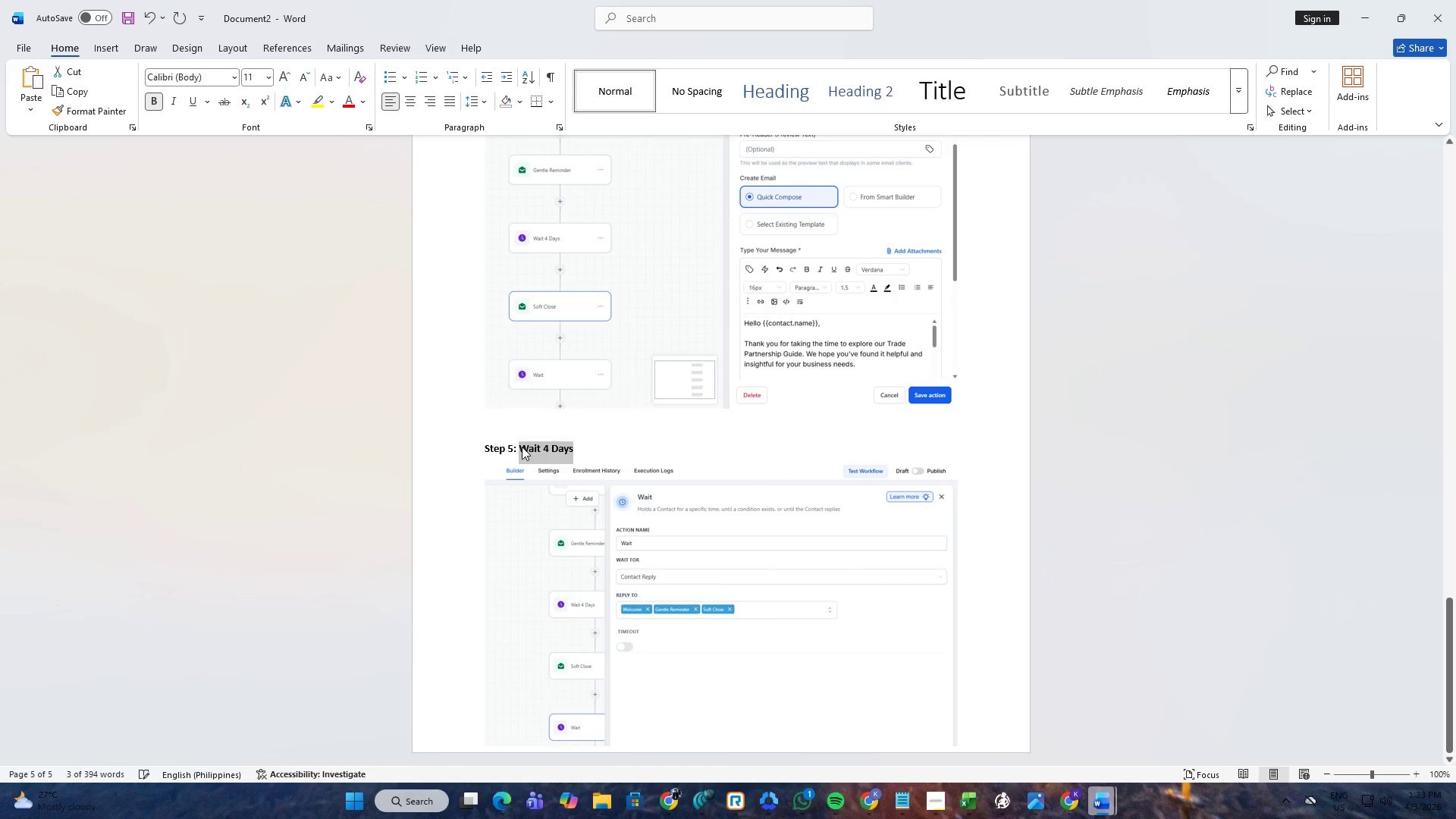 
type(Until Contact r)
key(Backspace)
type(Replied to any emails sent)
 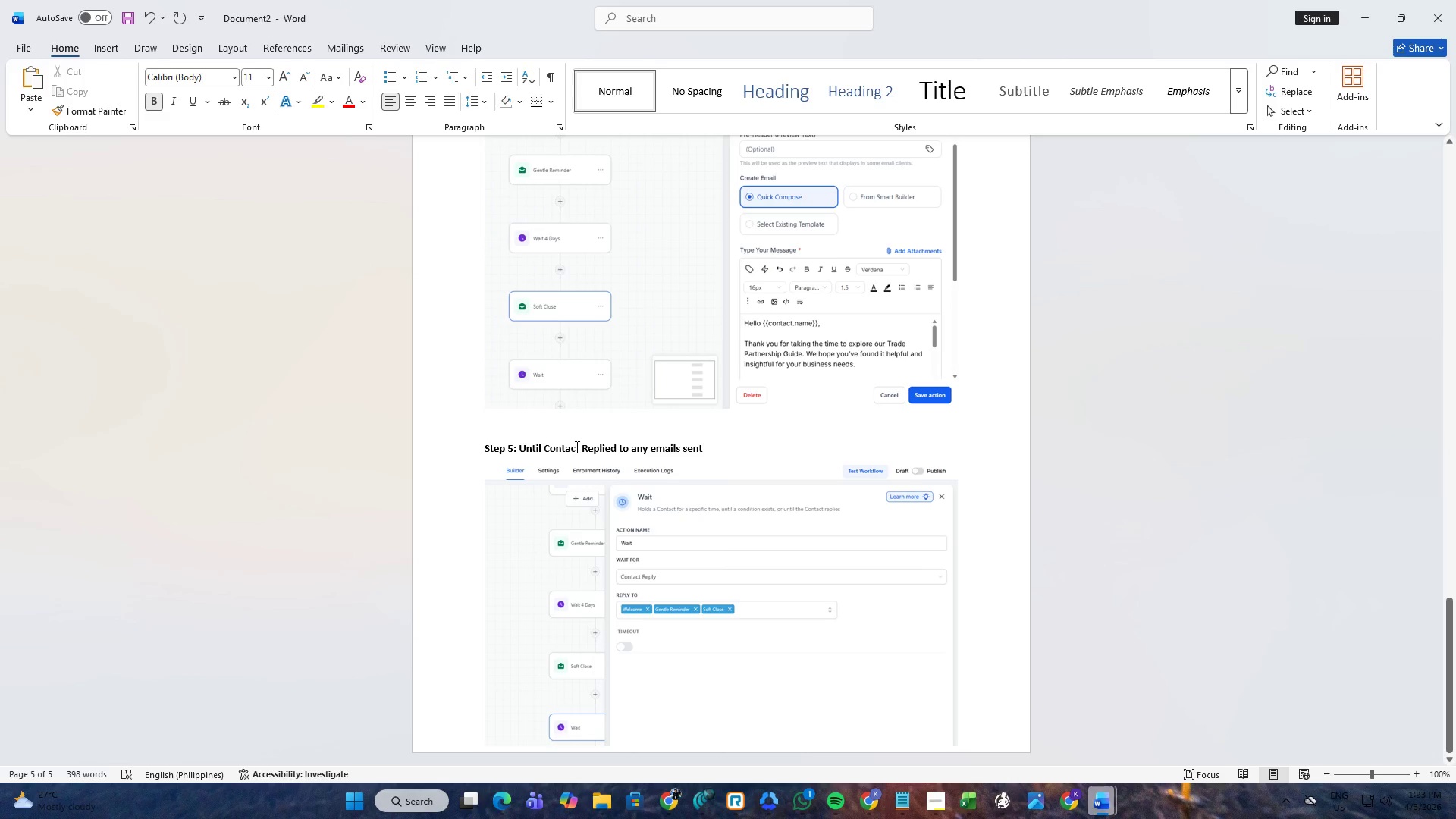 
type( in the workflow)
 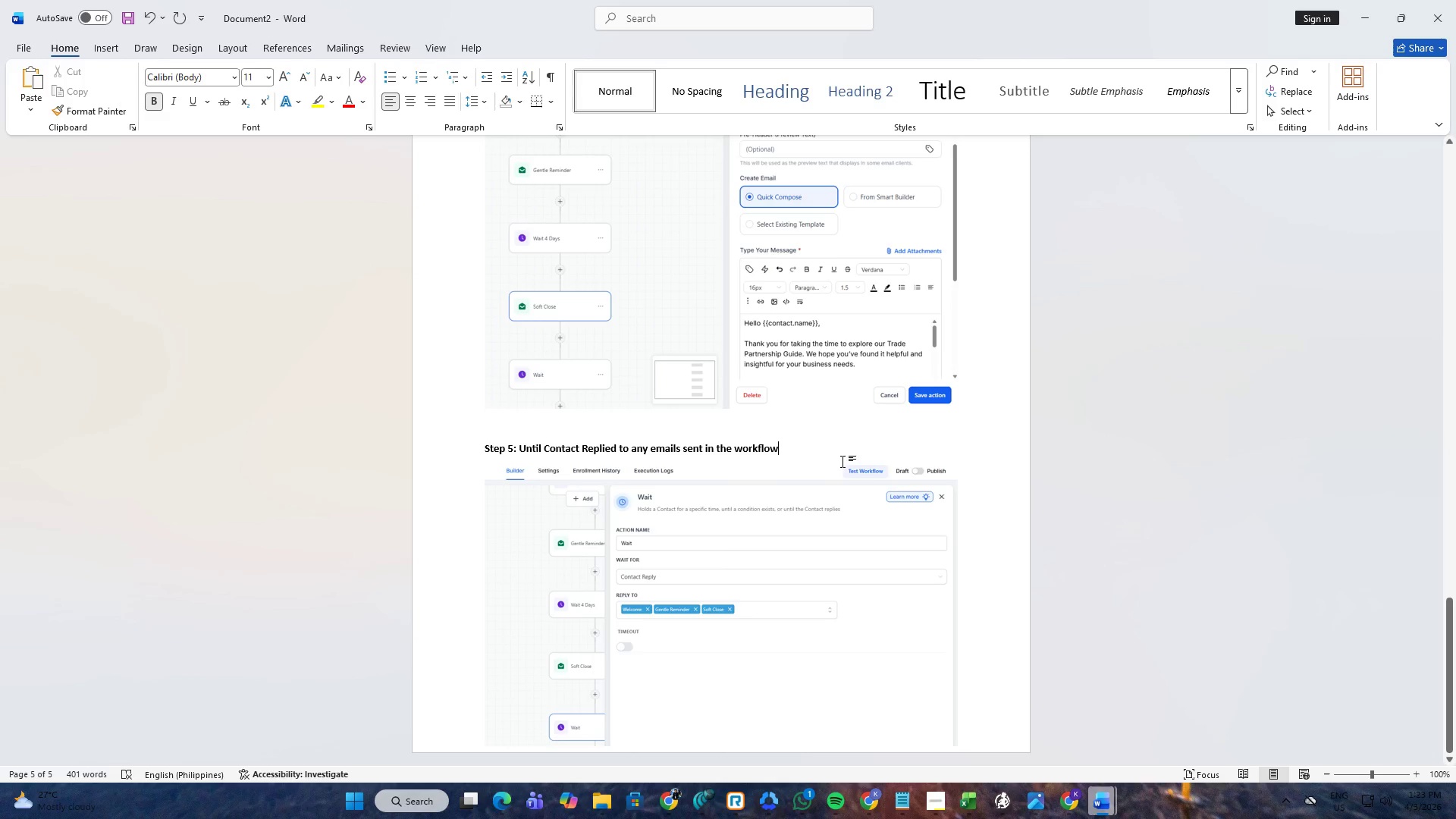 
left_click([978, 506])
 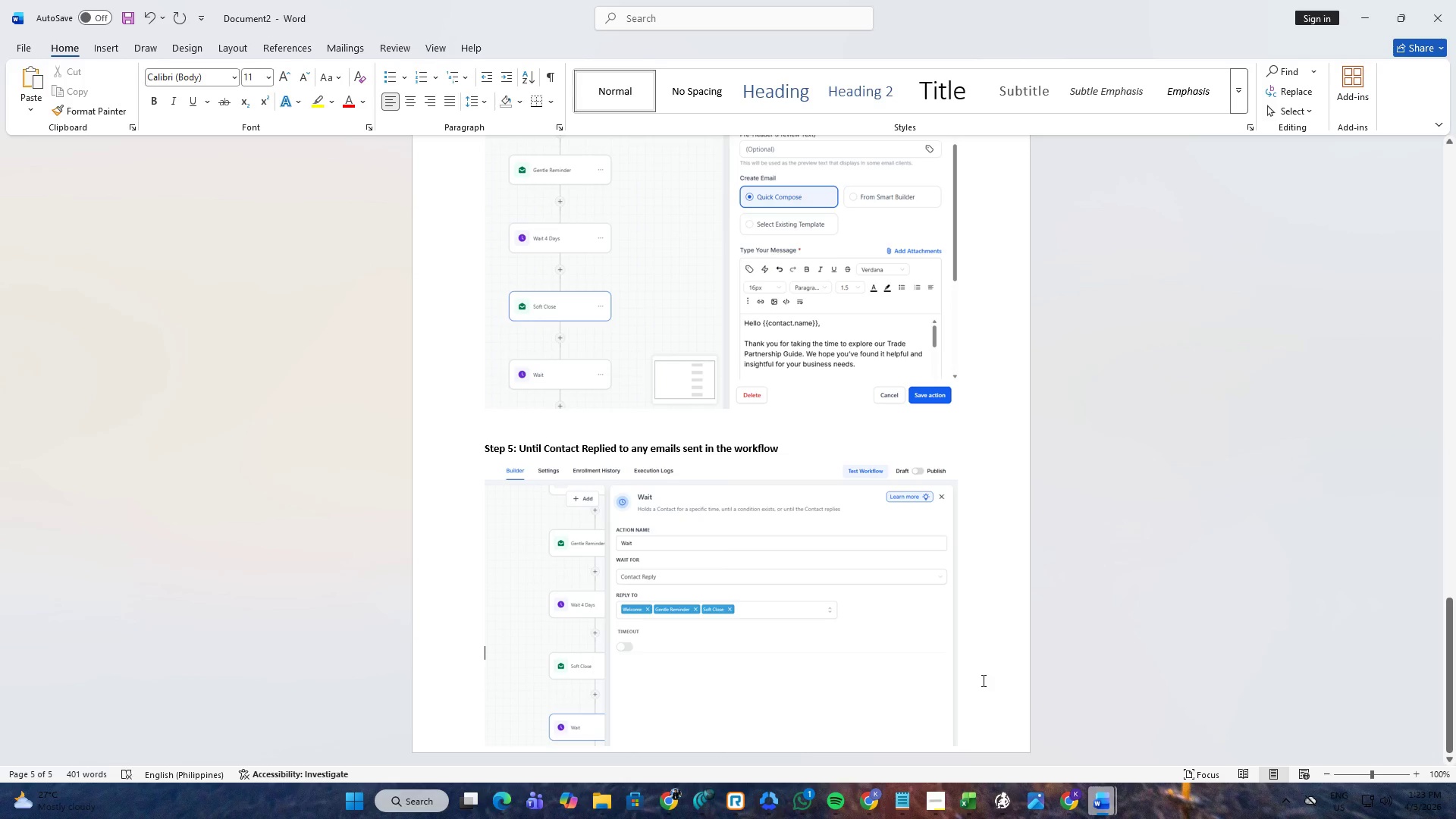 
scroll: coordinate [978, 668], scroll_direction: down, amount: 7.0
 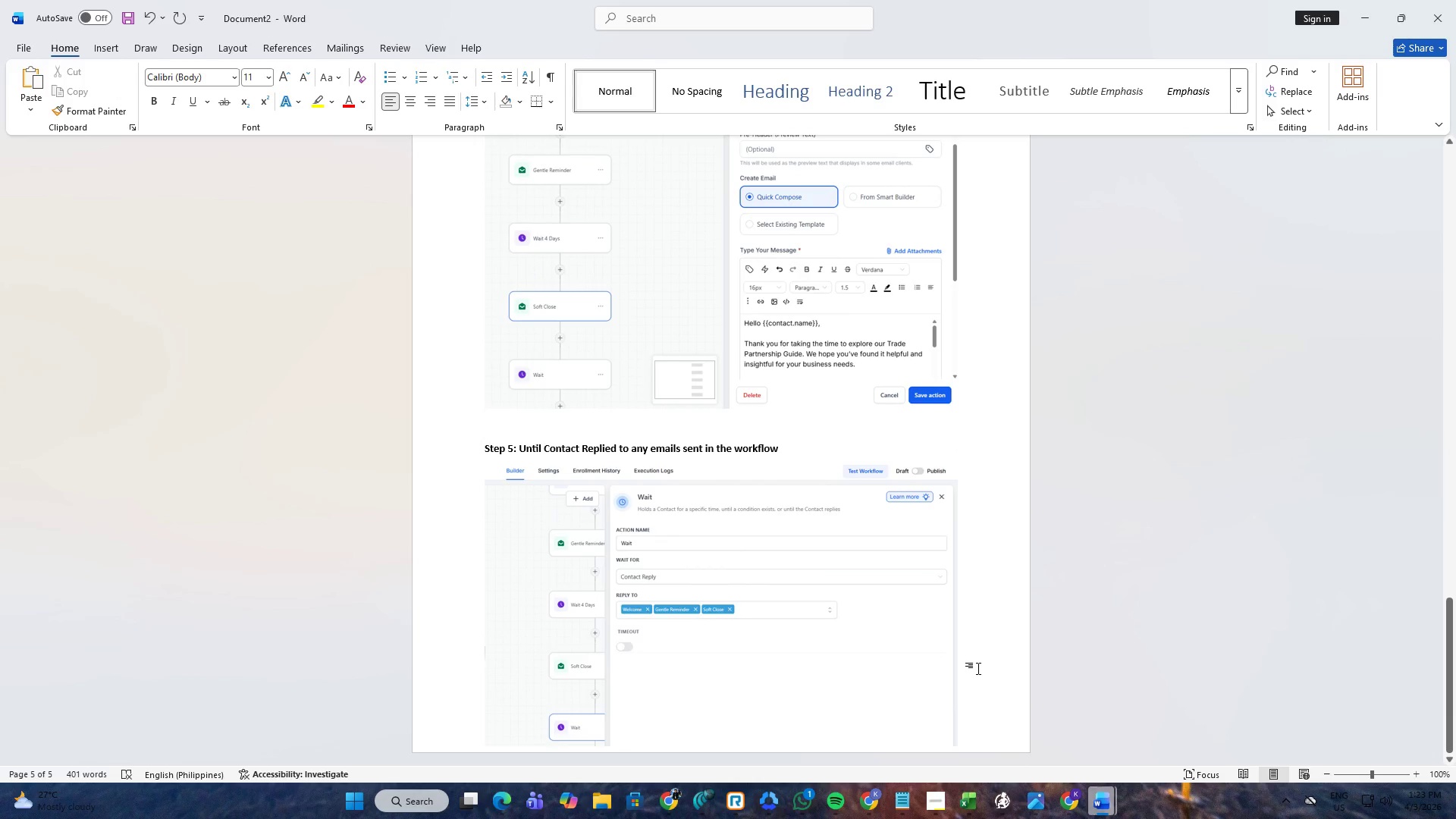 
left_click([979, 671])
 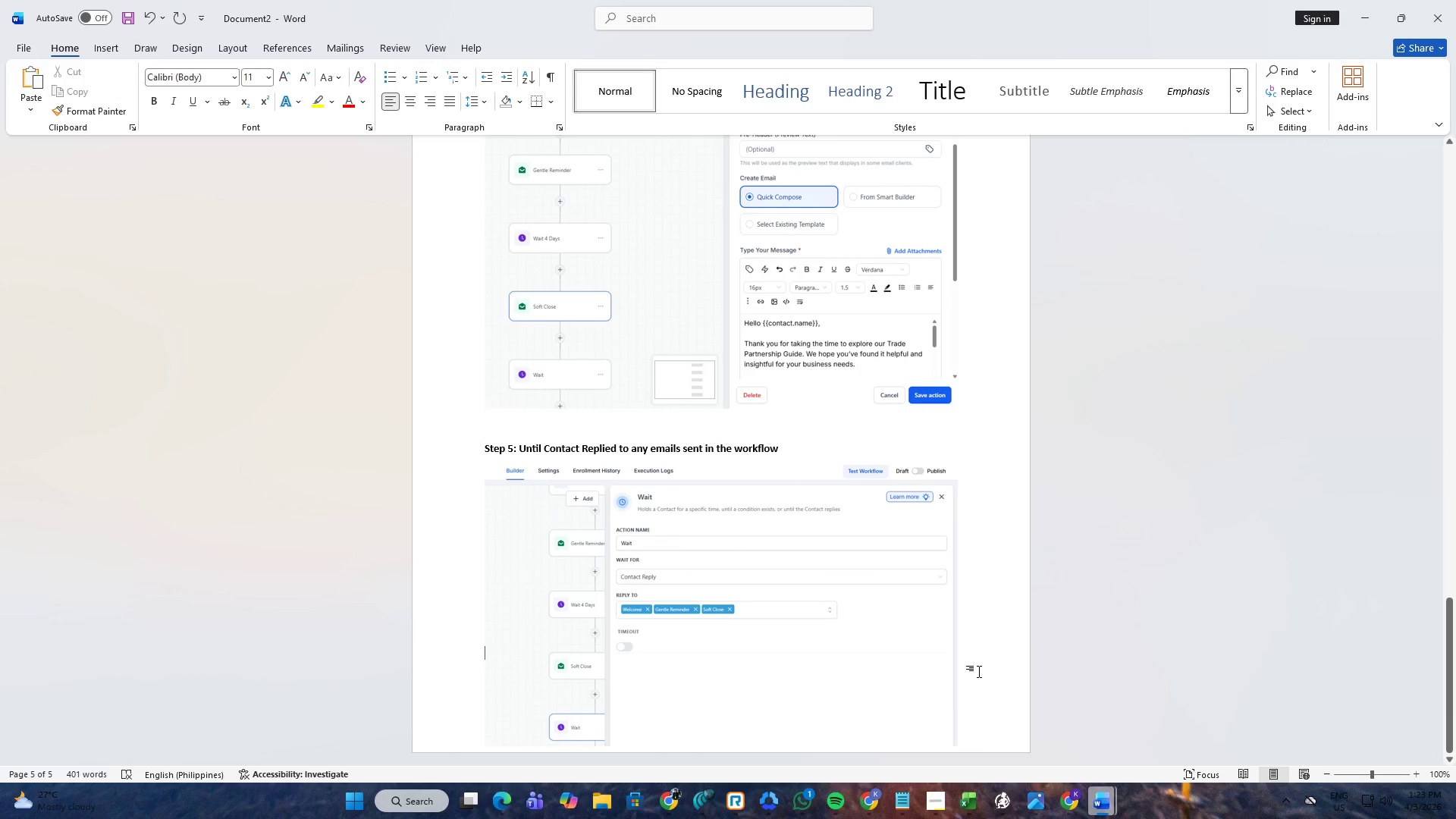 
key(NumpadEnter)
 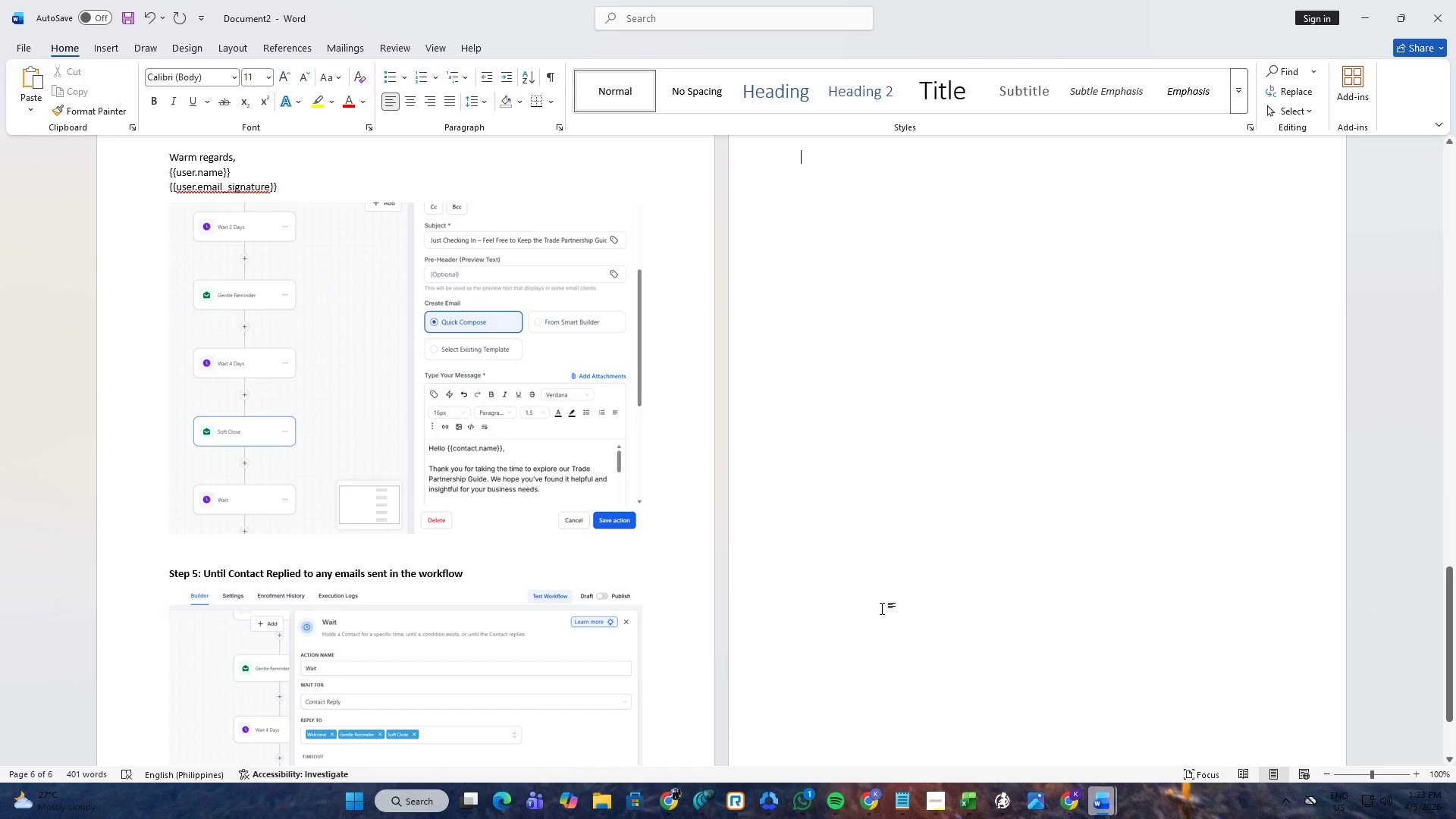 
scroll: coordinate [882, 608], scroll_direction: up, amount: 12.0
 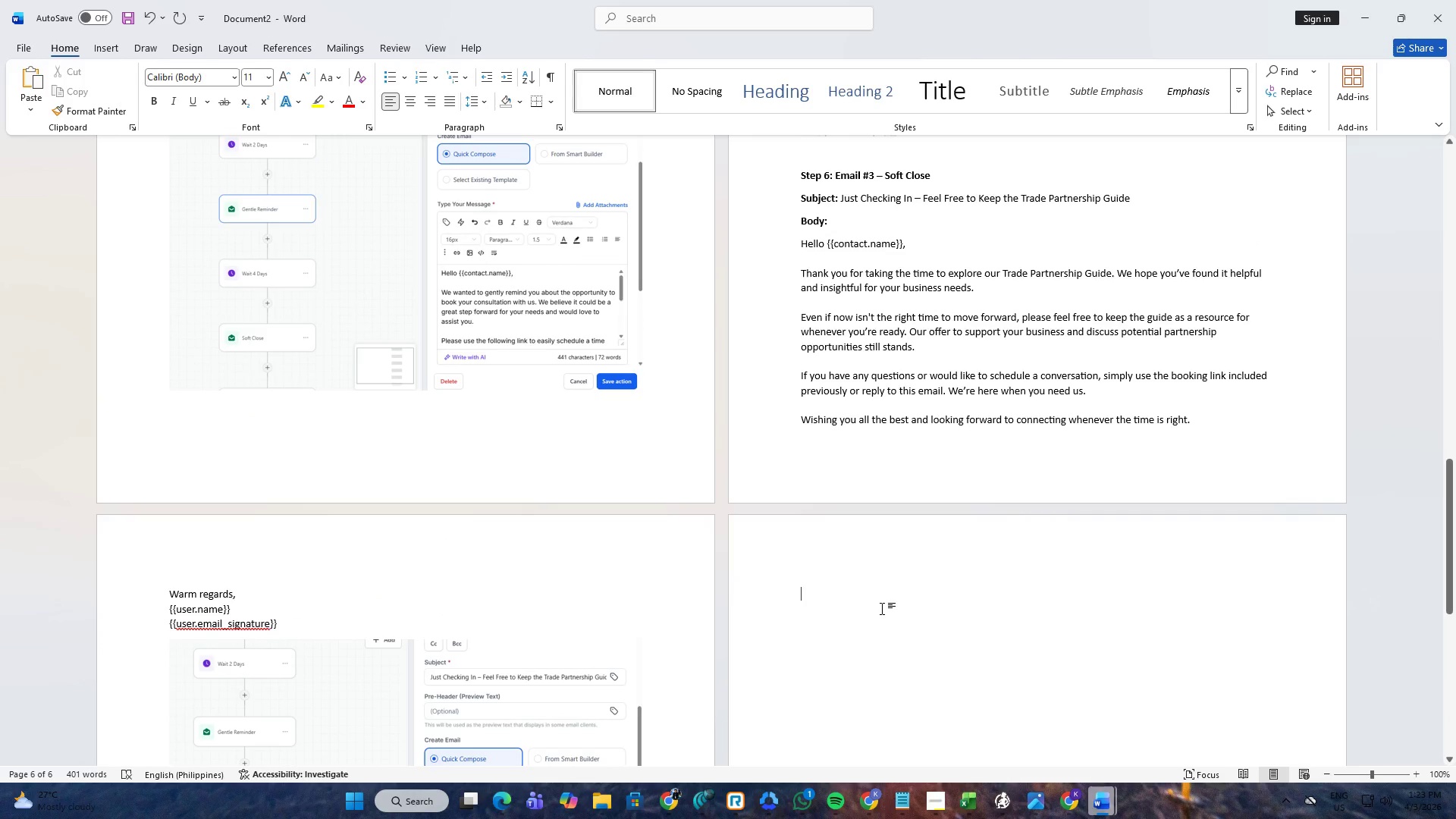 
scroll: coordinate [882, 608], scroll_direction: down, amount: 18.0
 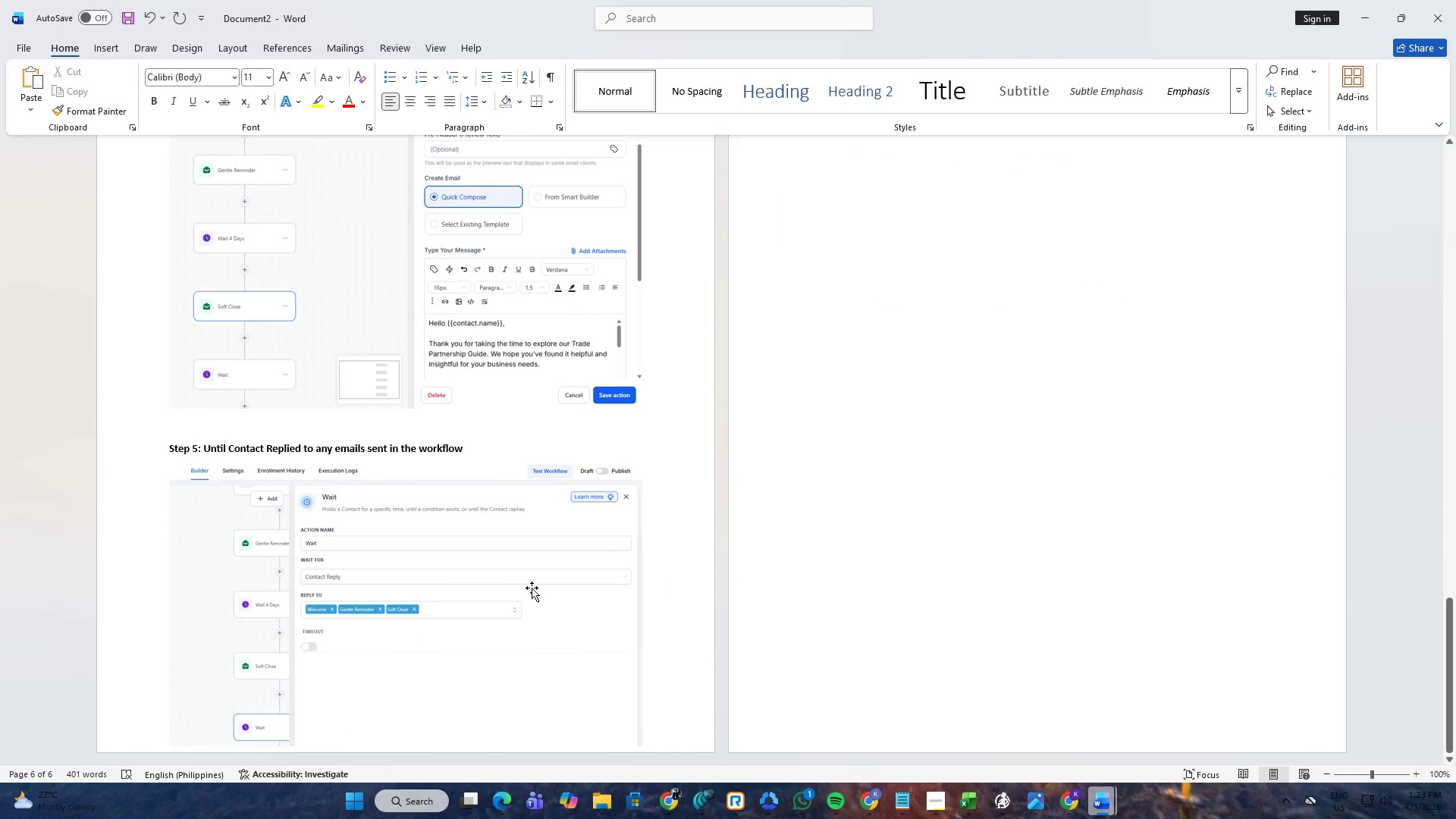 
left_click([482, 588])
 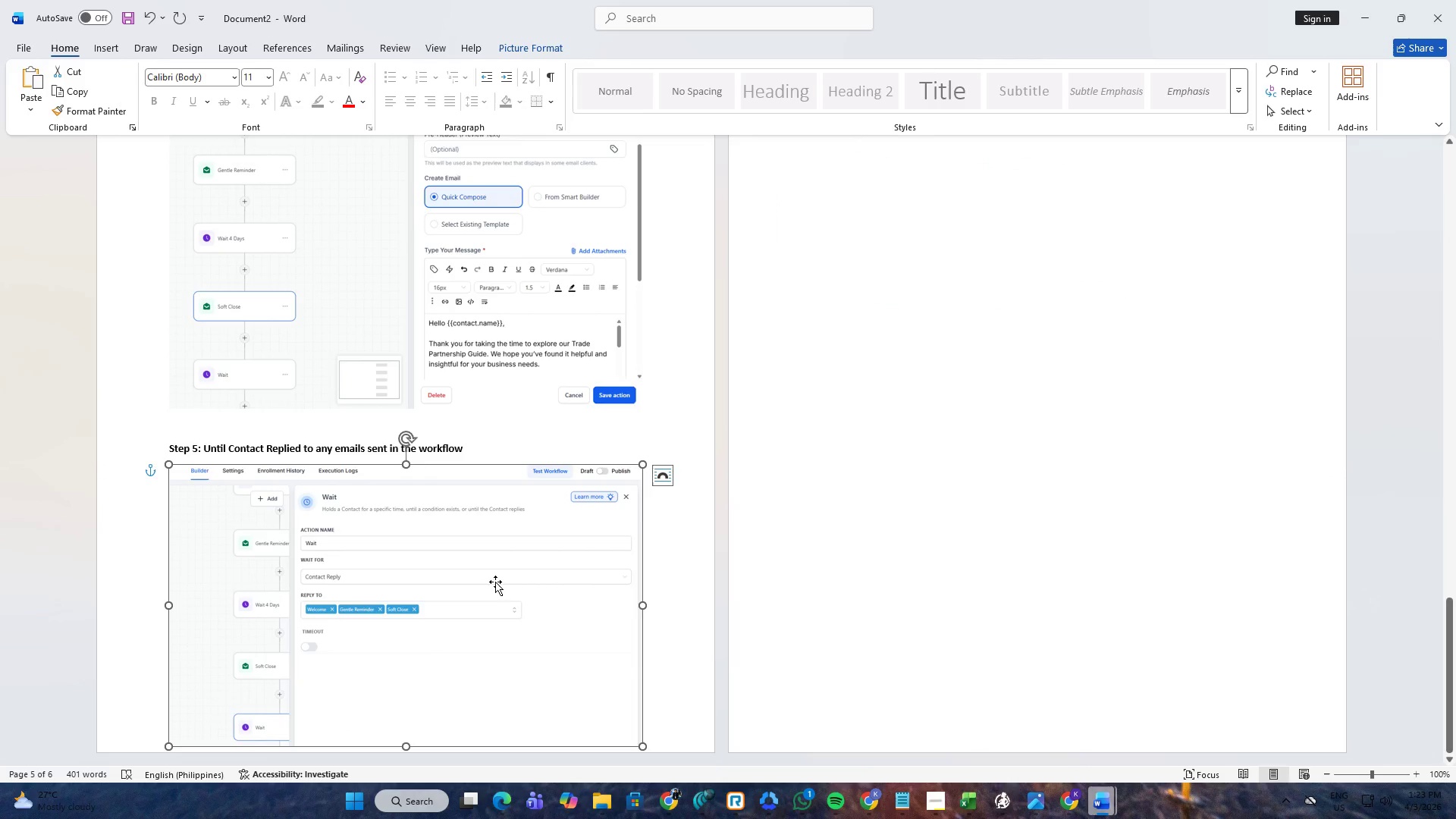 
scroll: coordinate [767, 534], scroll_direction: up, amount: 7.0
 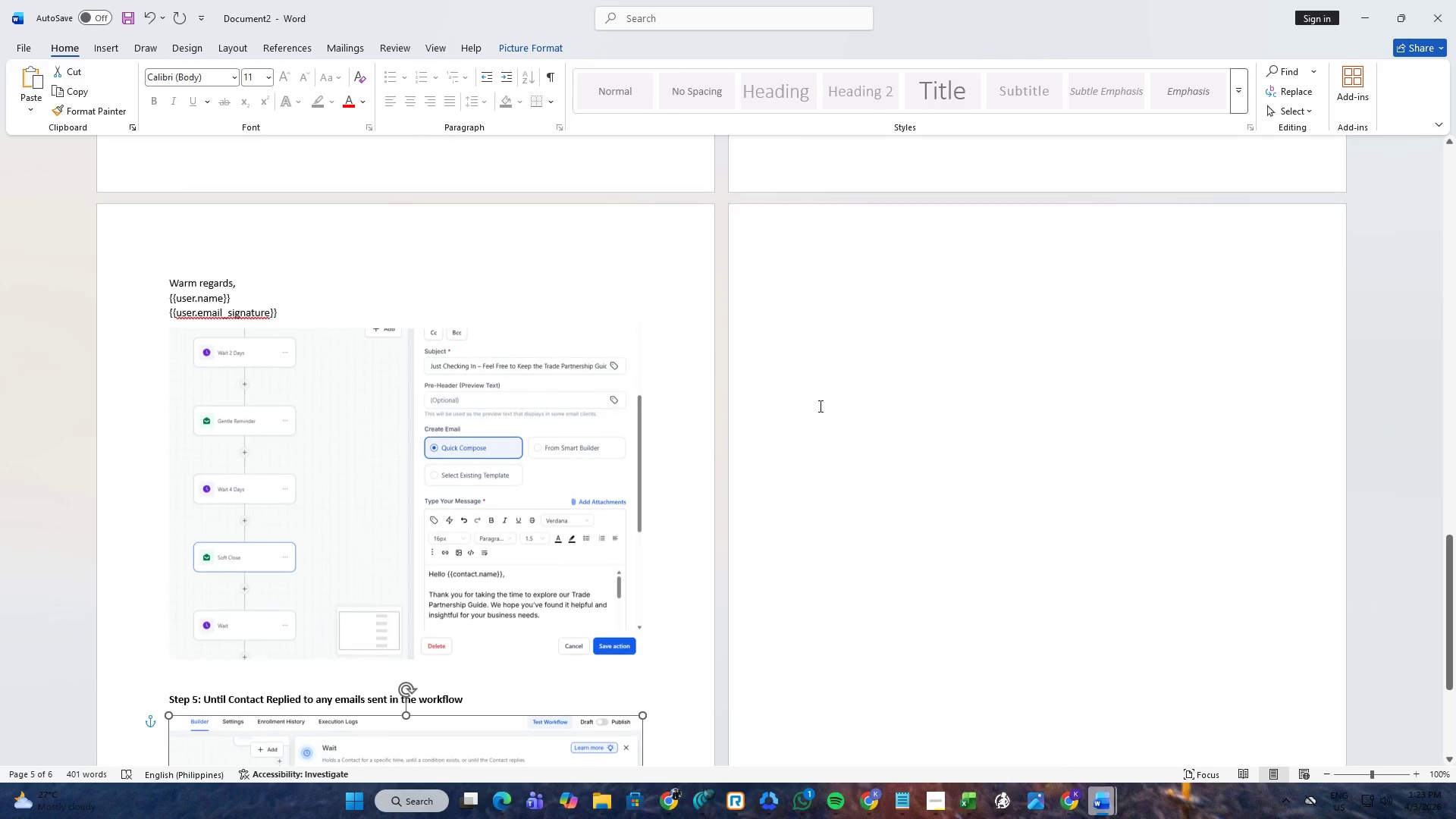 
left_click([825, 391])
 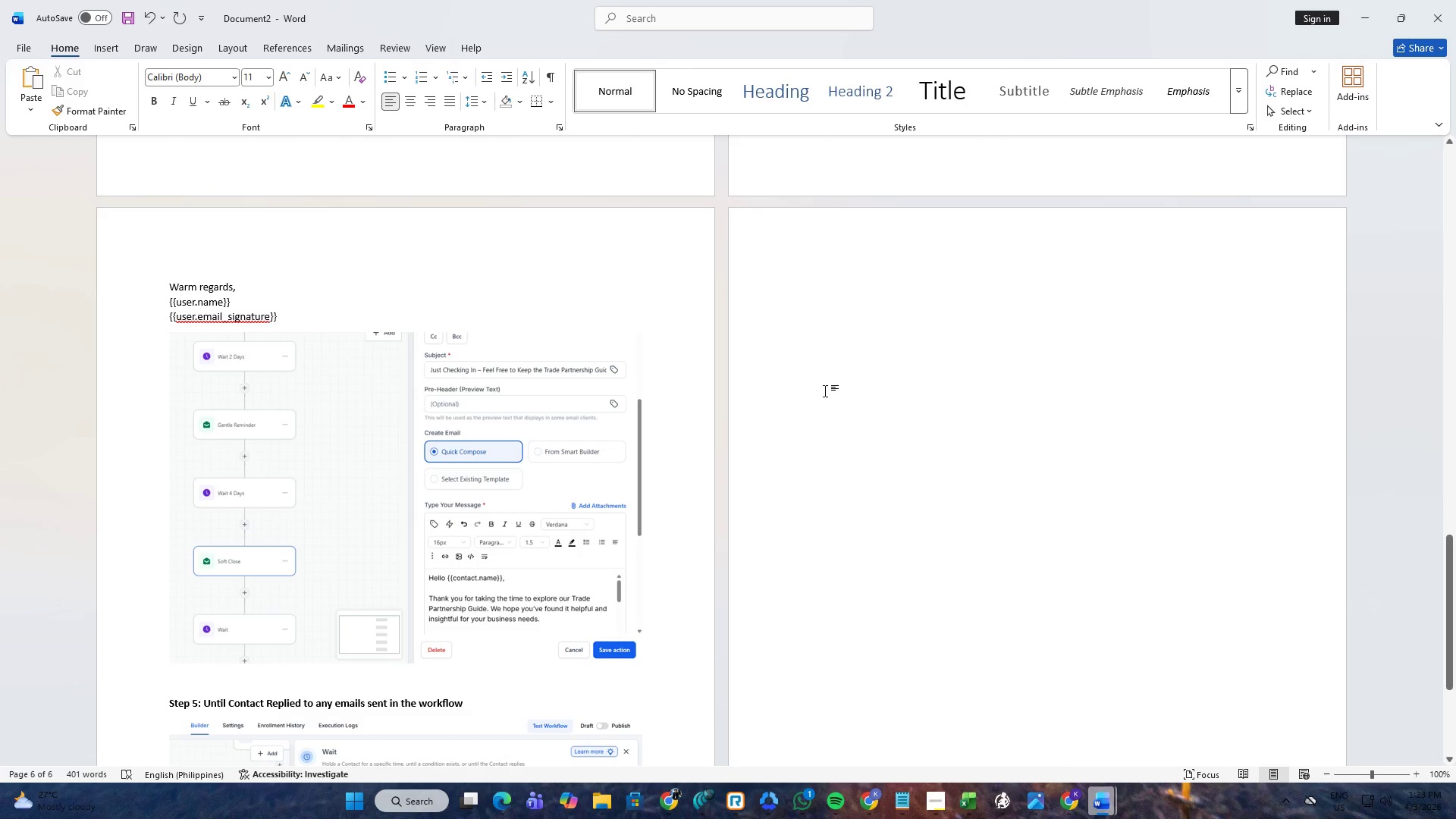 
key(Alt+AltLeft)
 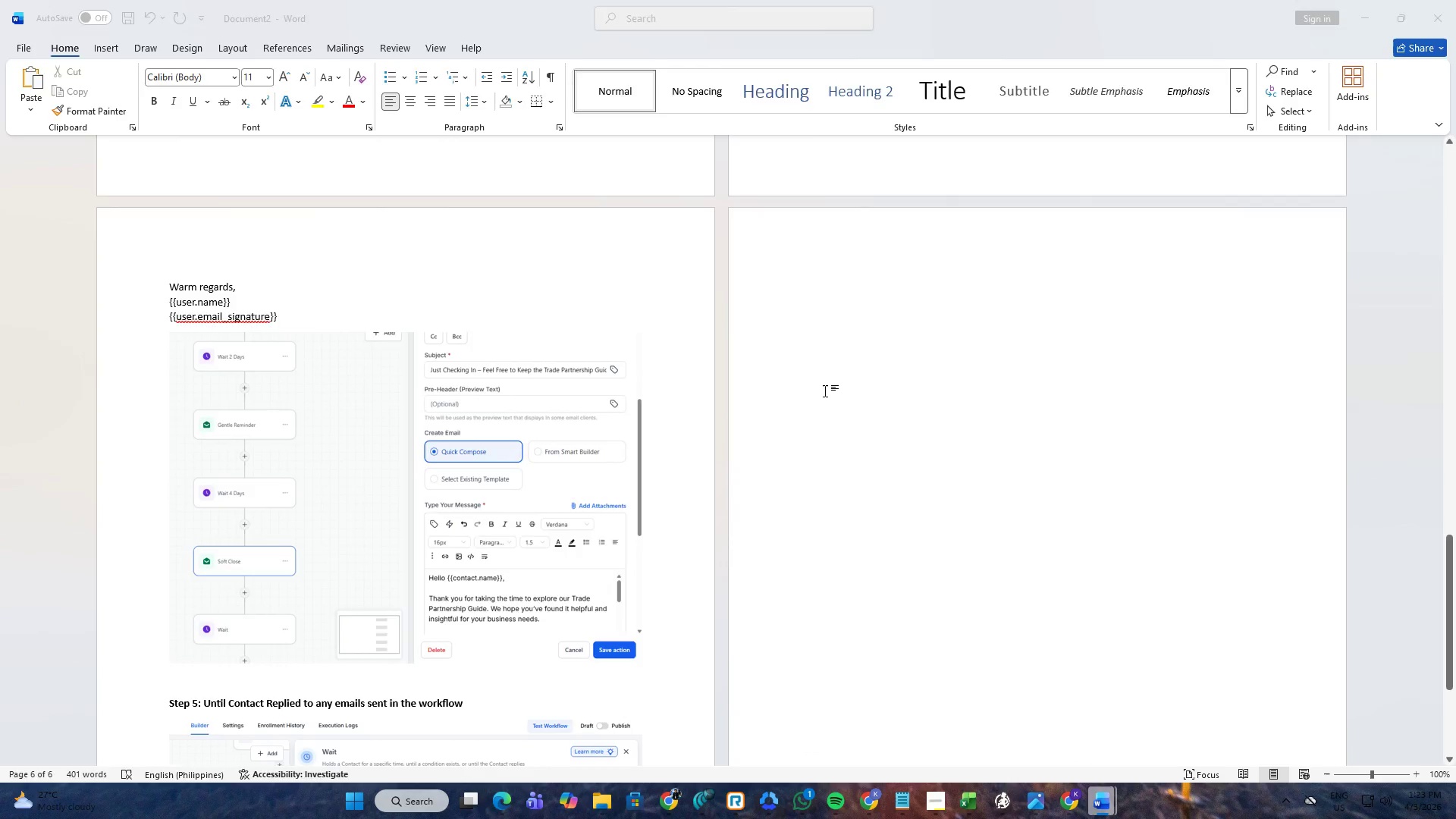 
key(Alt+Tab)
 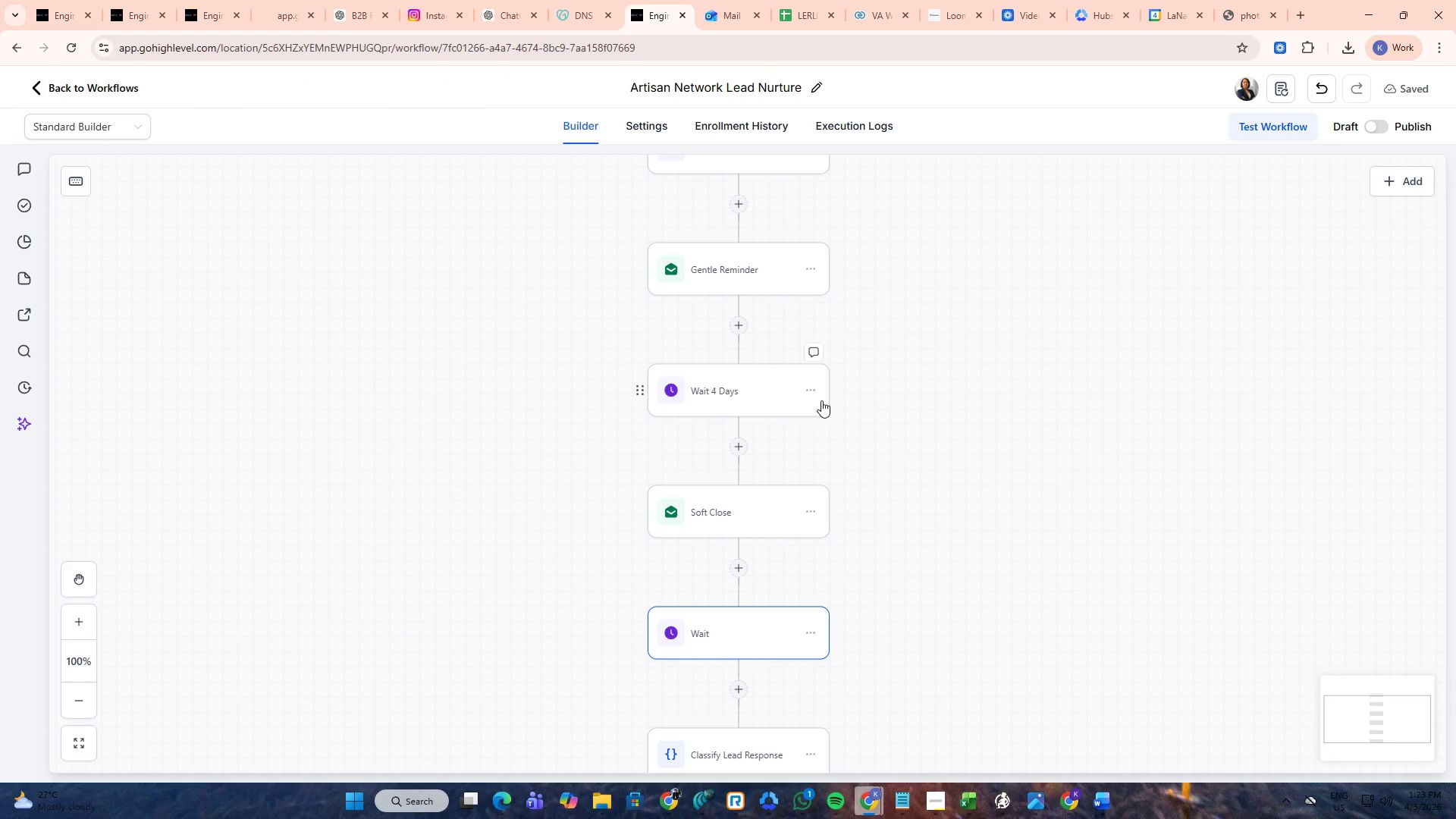 
key(Alt+AltLeft)
 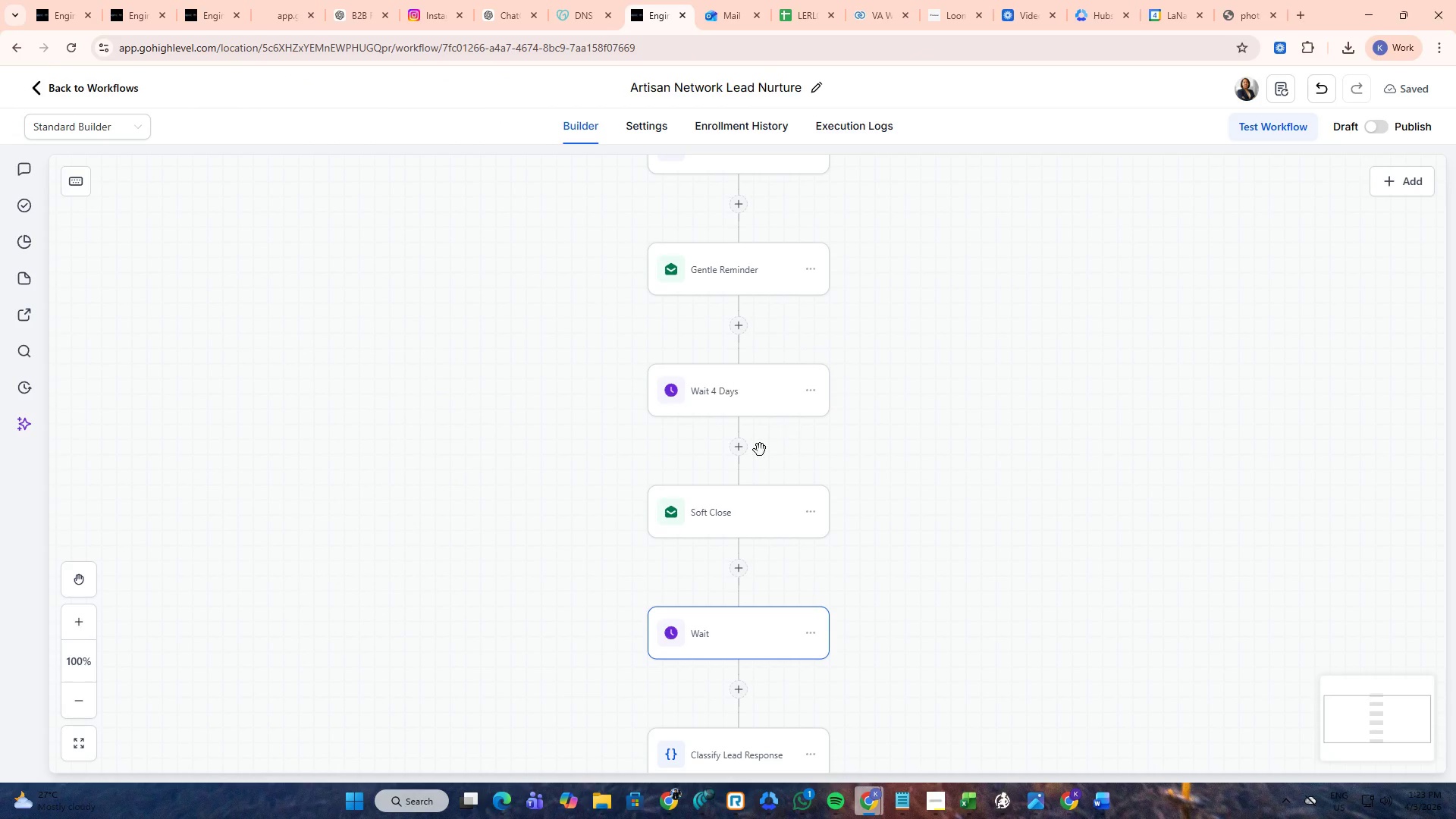 
key(Alt+Tab)
 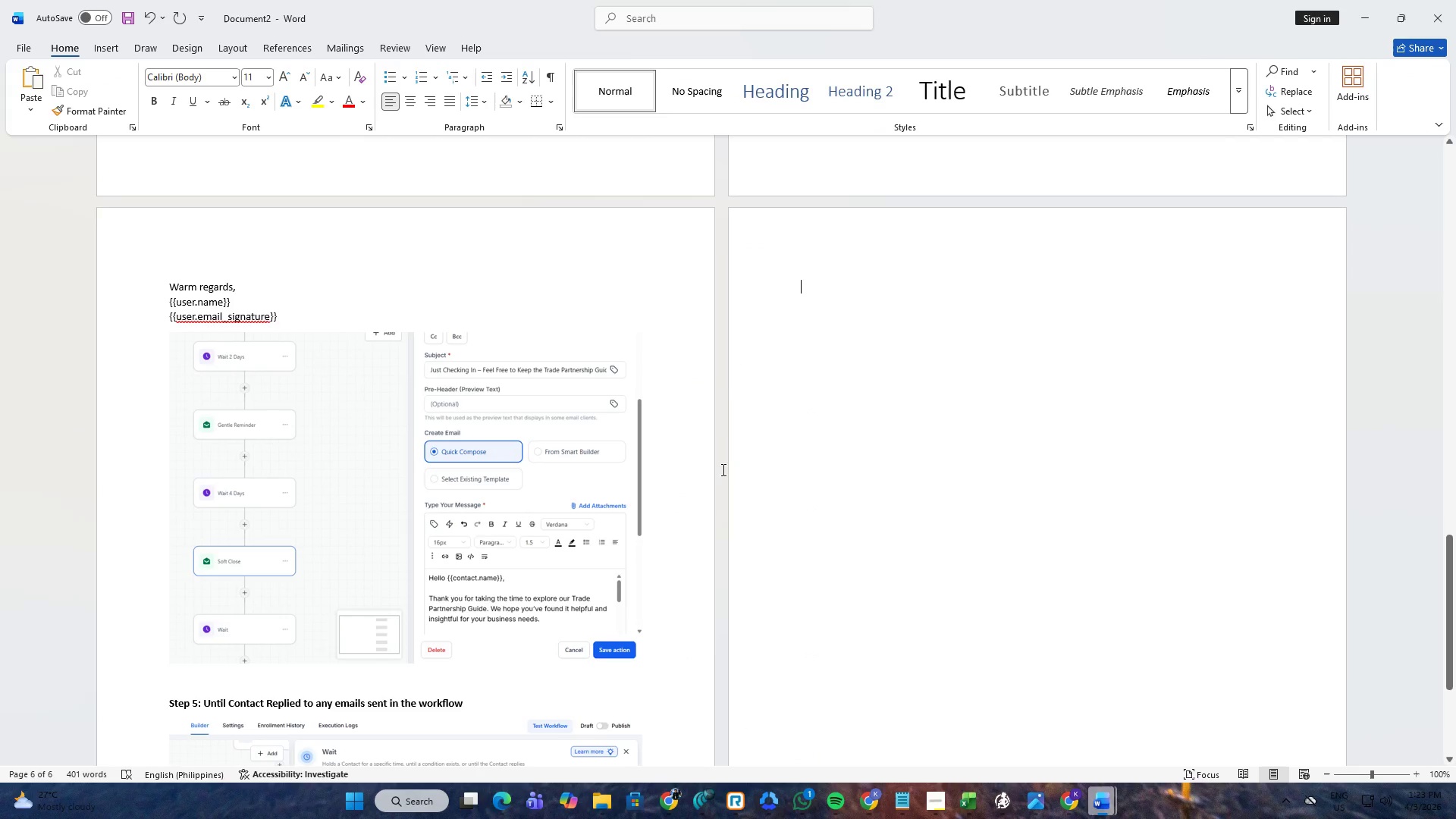 
key(Alt+AltLeft)
 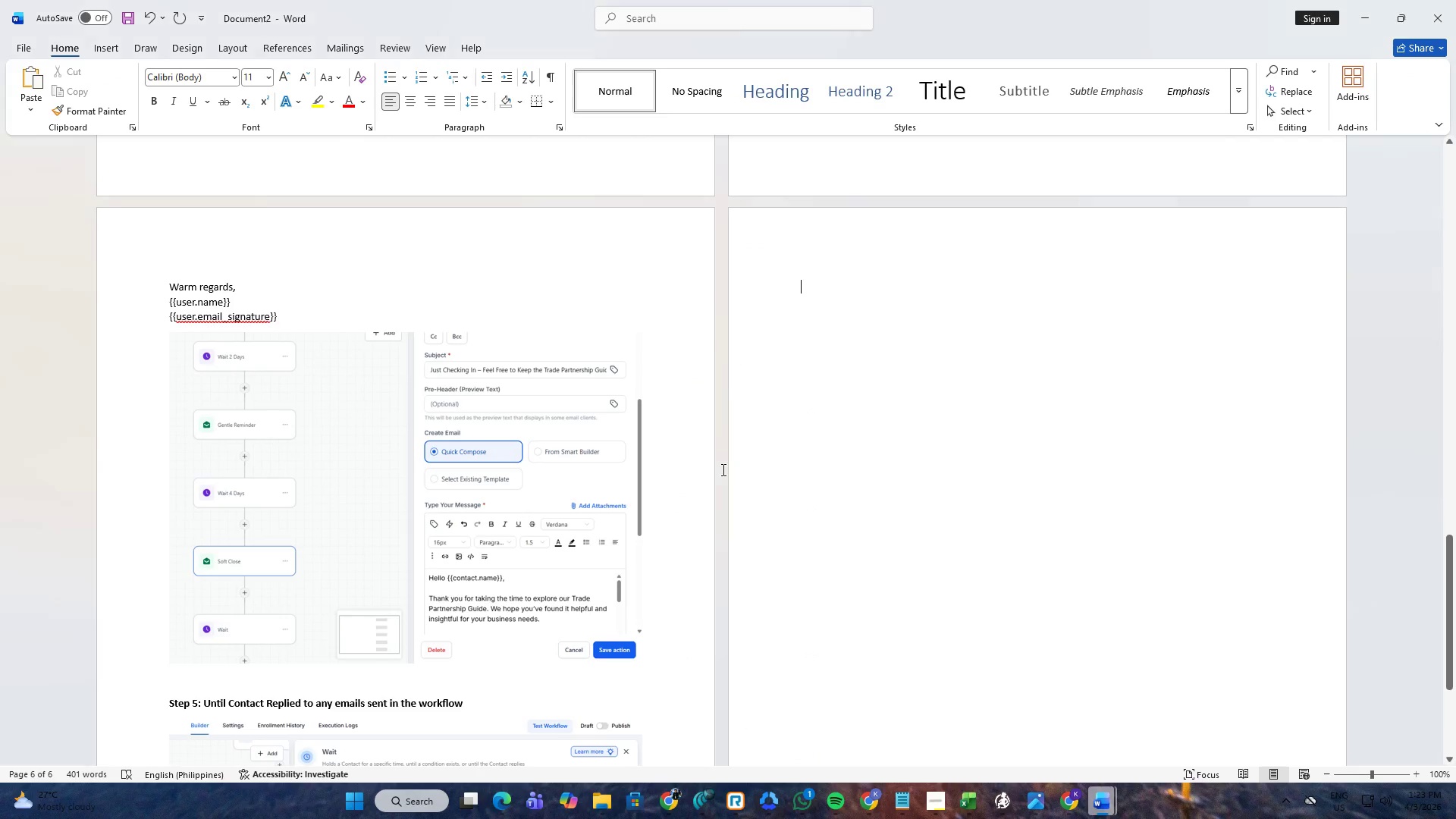 
key(Alt+Tab)
 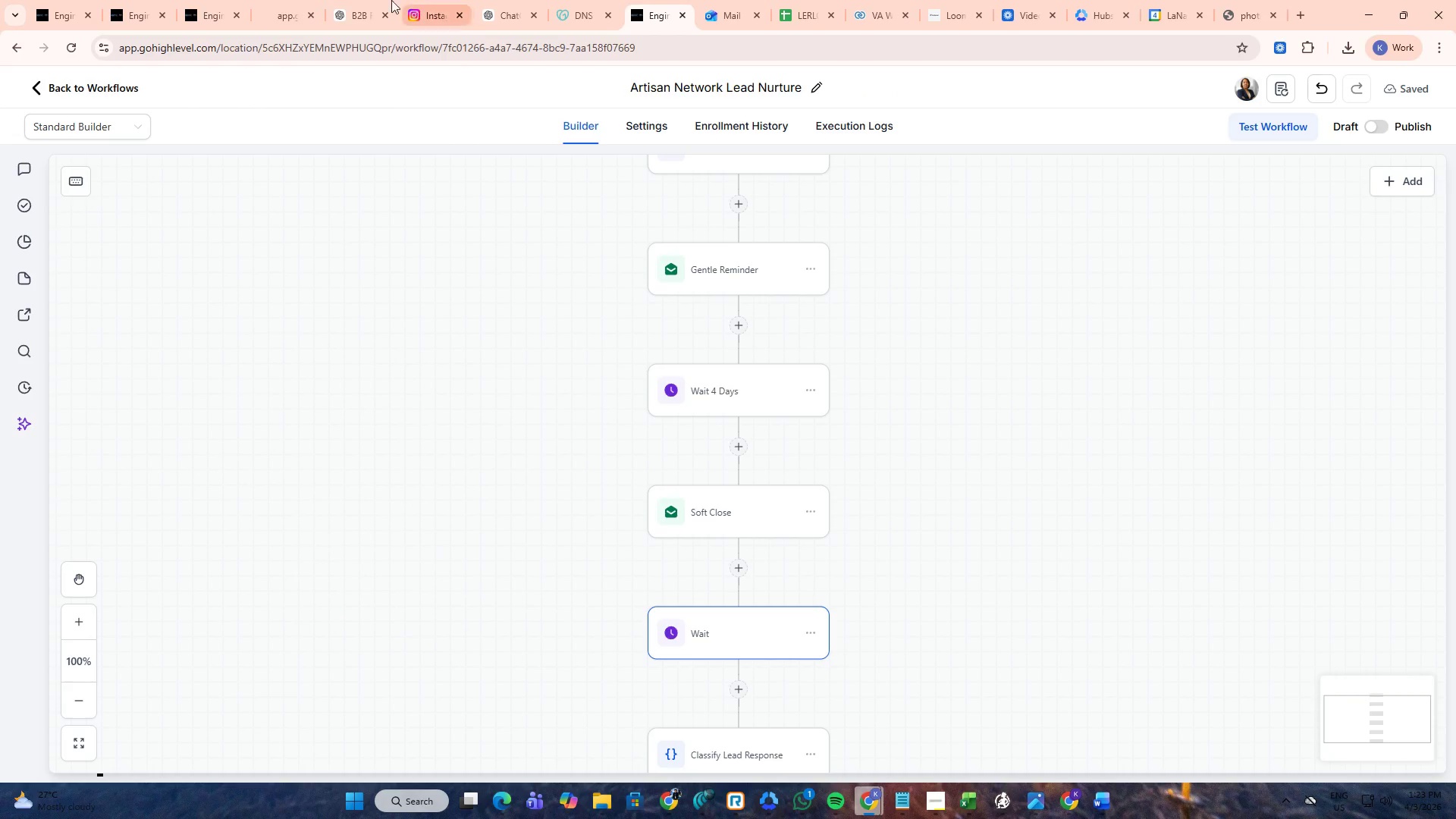 
left_click([359, 0])
 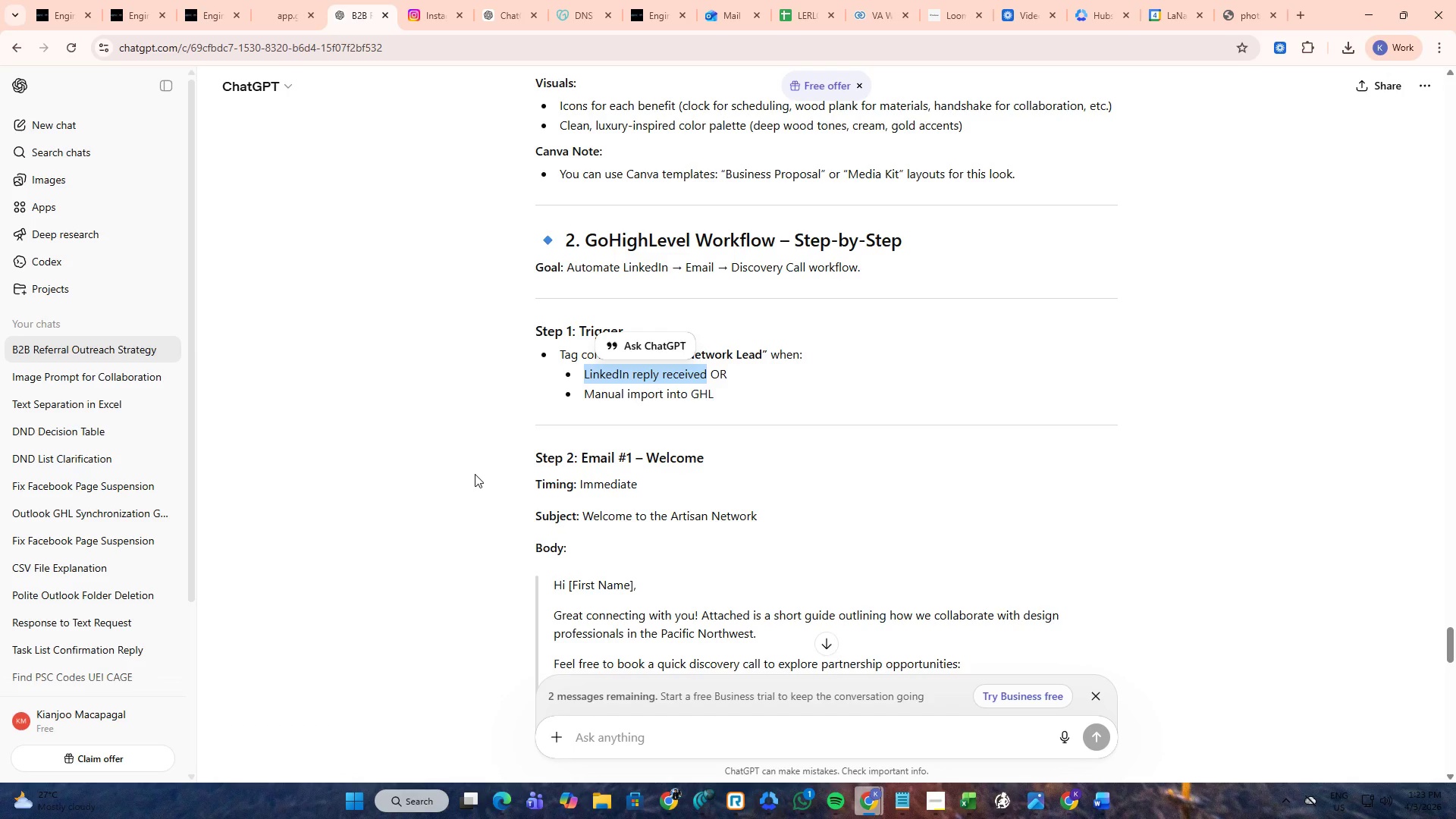 
left_click([475, 474])
 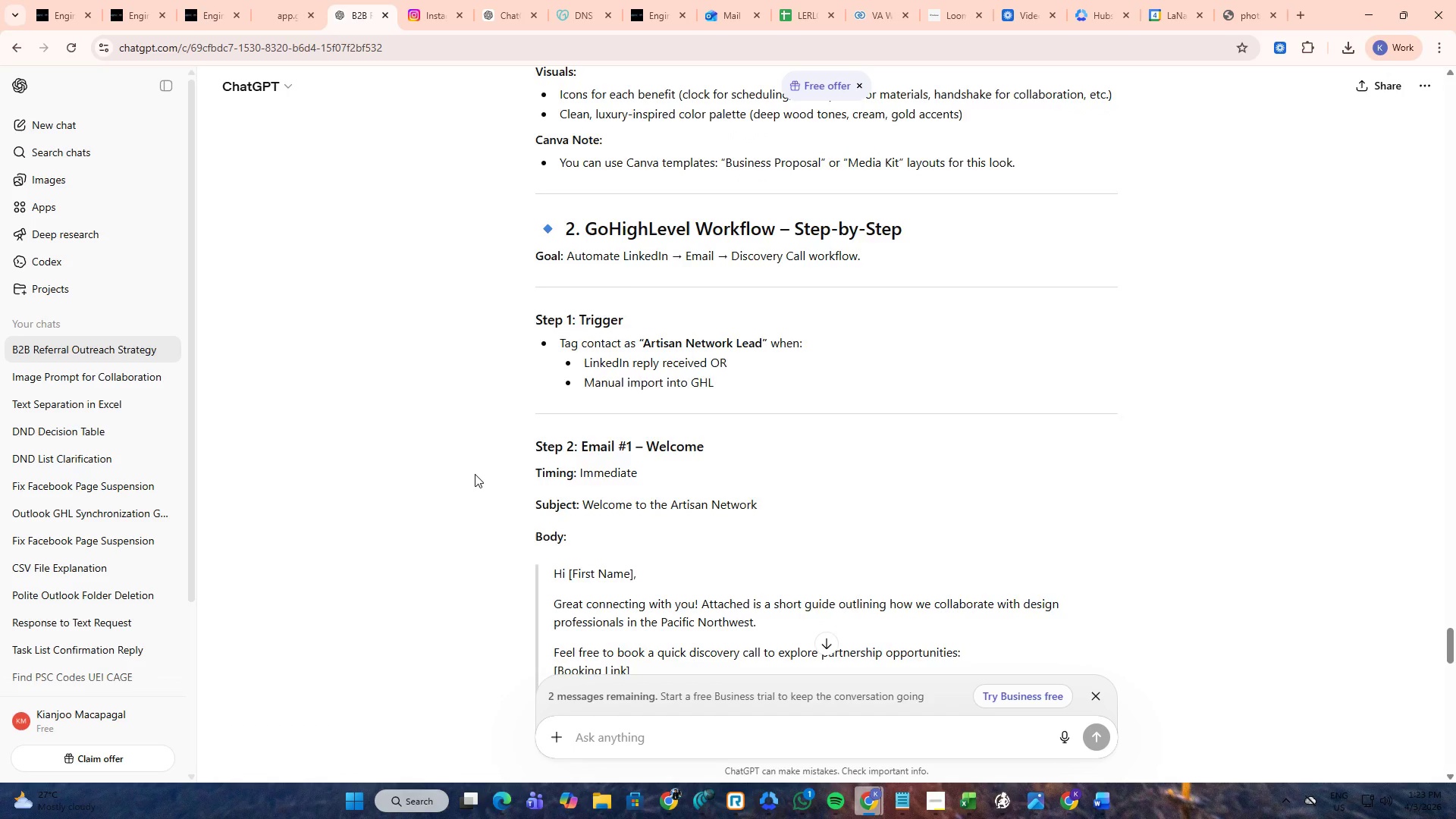 
scroll: coordinate [475, 474], scroll_direction: down, amount: 25.0
 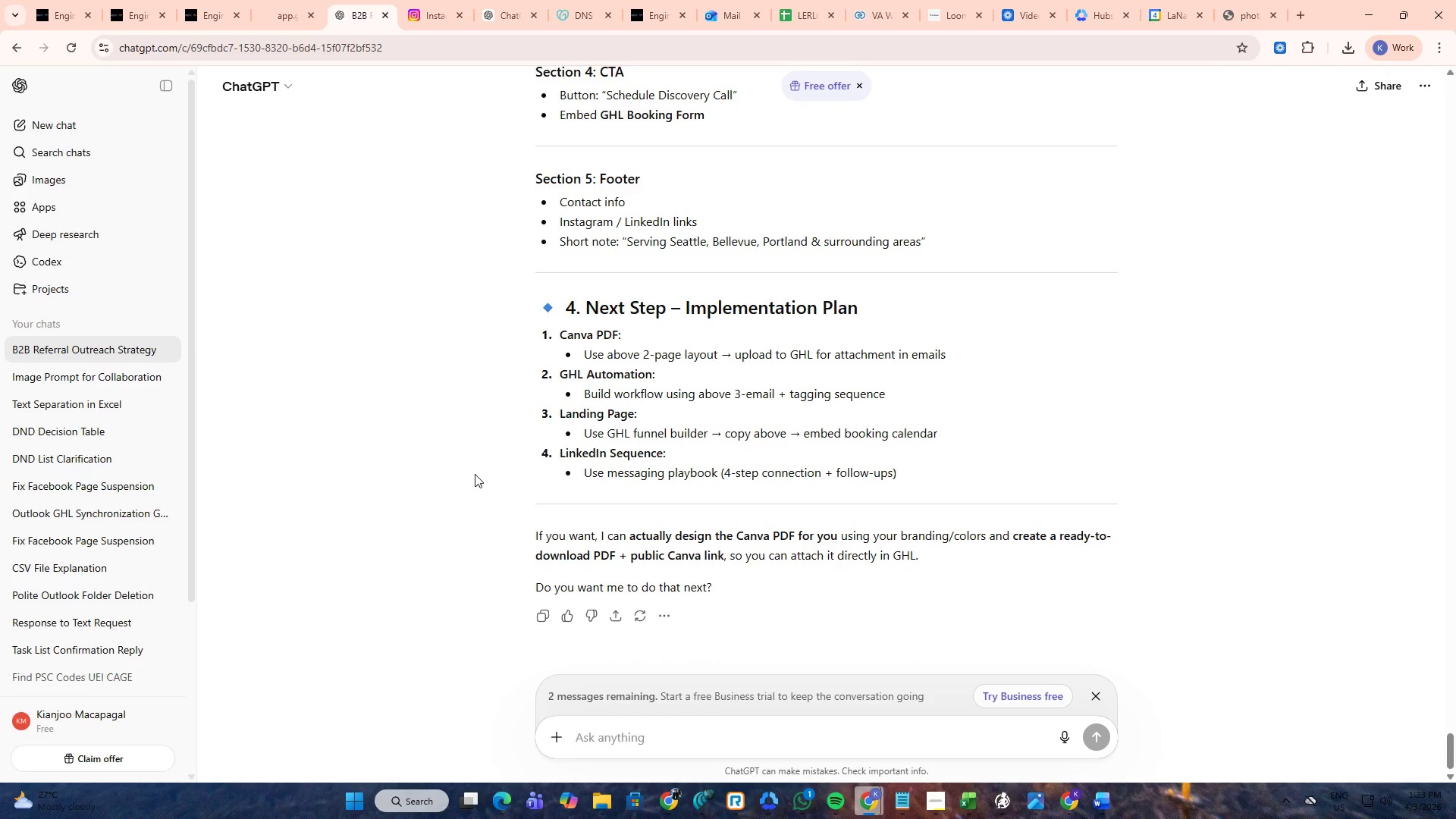 
scroll: coordinate [475, 474], scroll_direction: up, amount: 2.0
 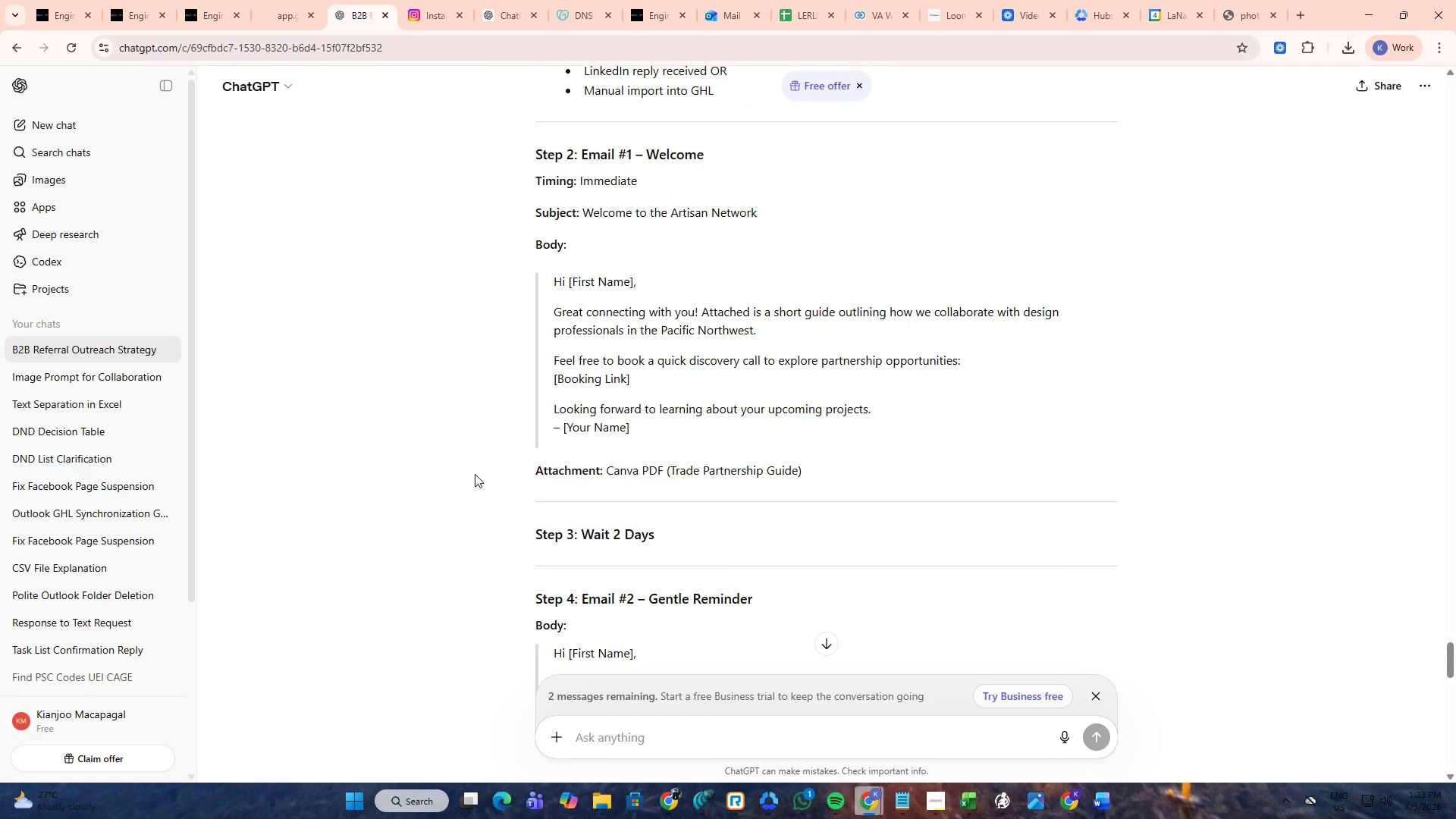 
scroll: coordinate [475, 474], scroll_direction: down, amount: 5.0
 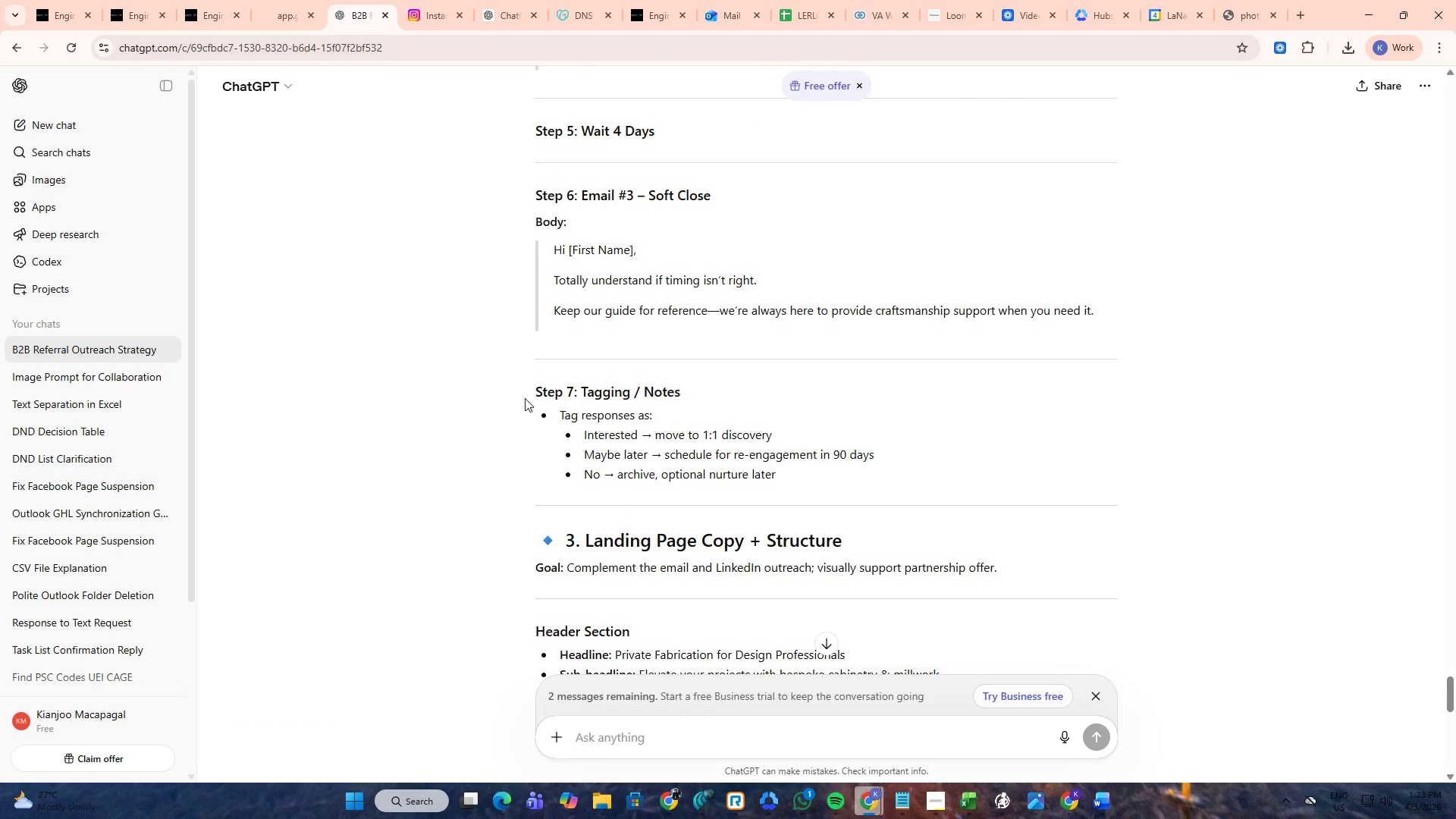 
left_click_drag(start_coordinate=[533, 388], to_coordinate=[825, 469])
 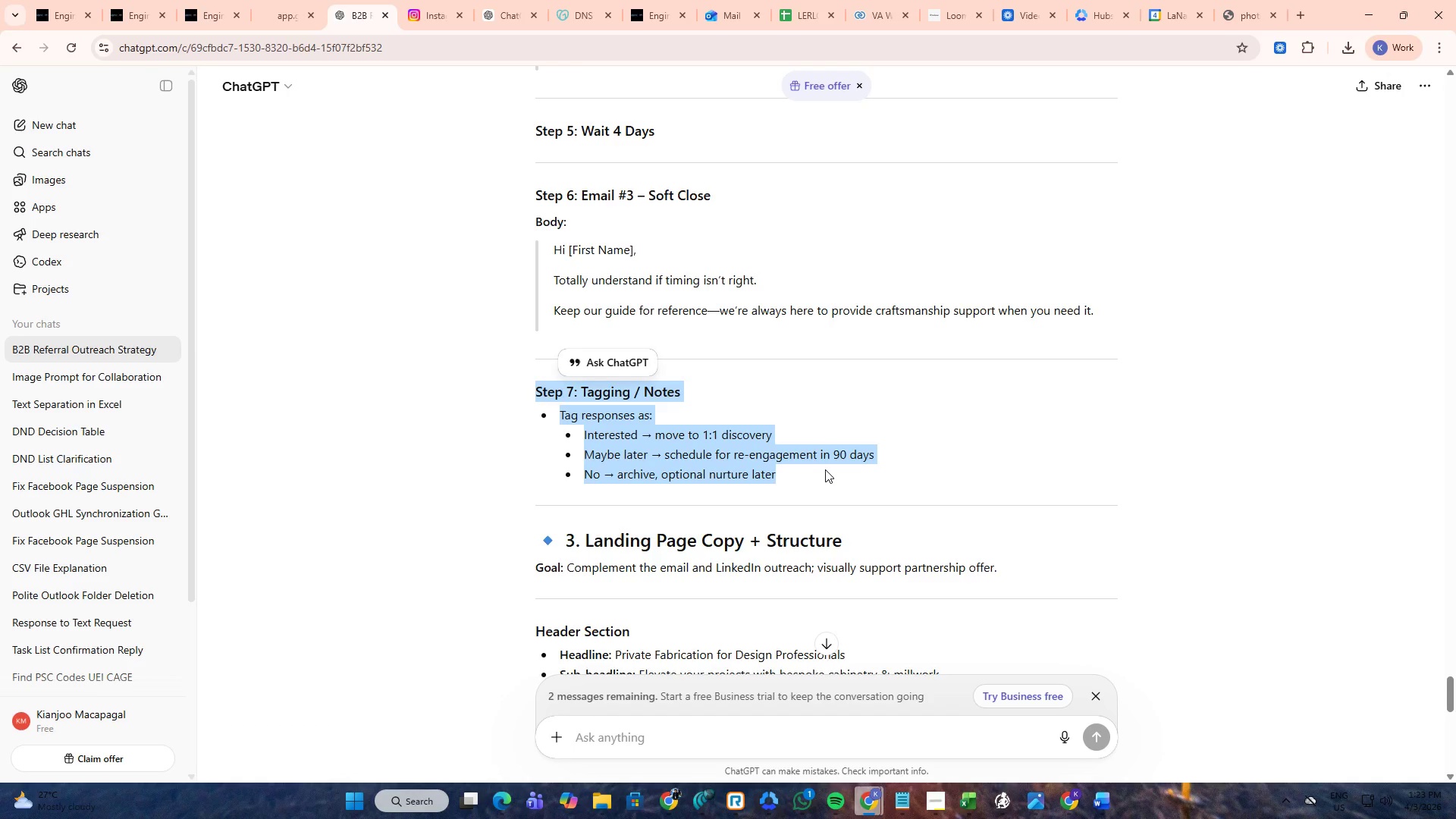 
key(Control+ControlLeft)
 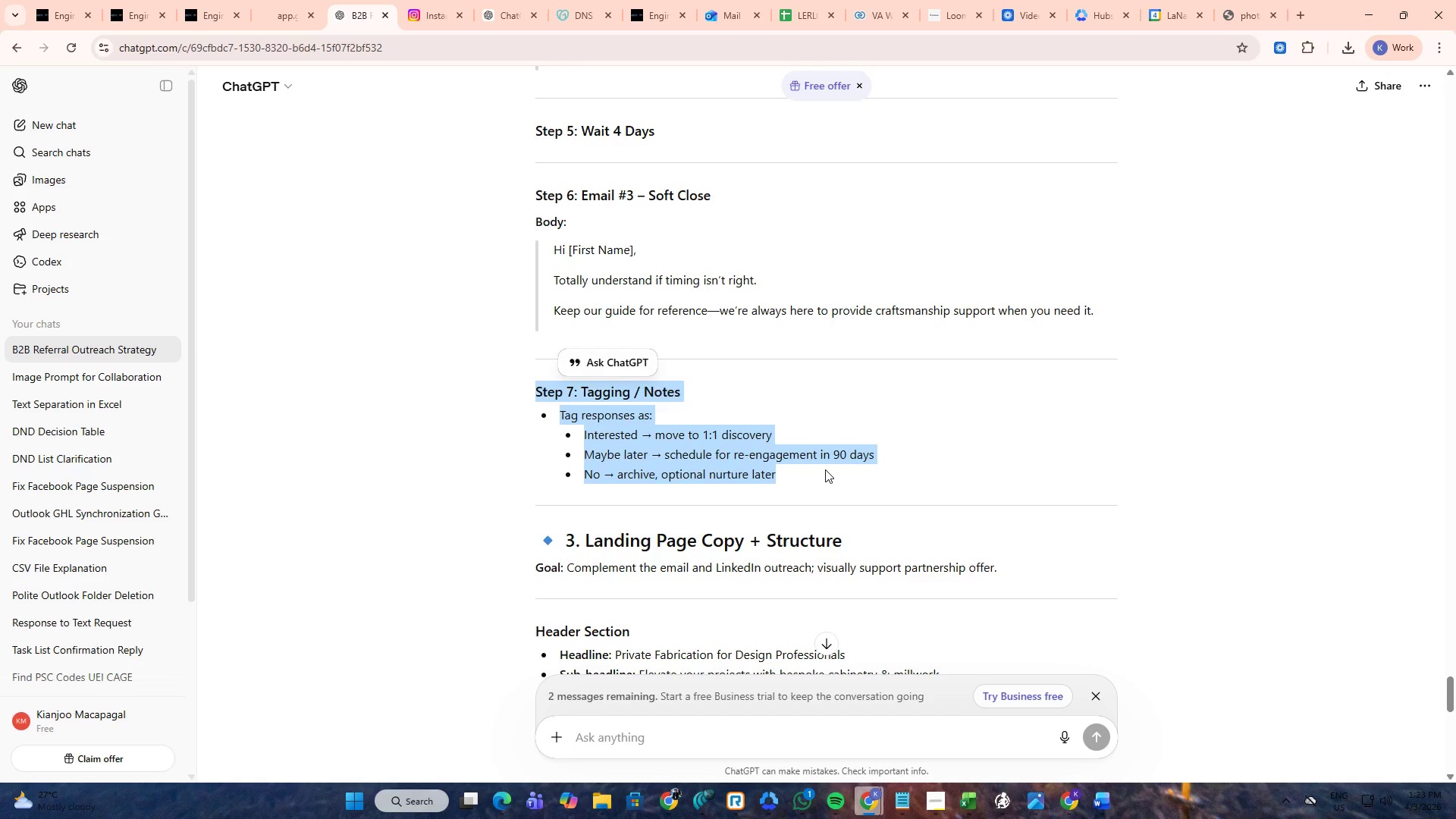 
key(Control+C)
 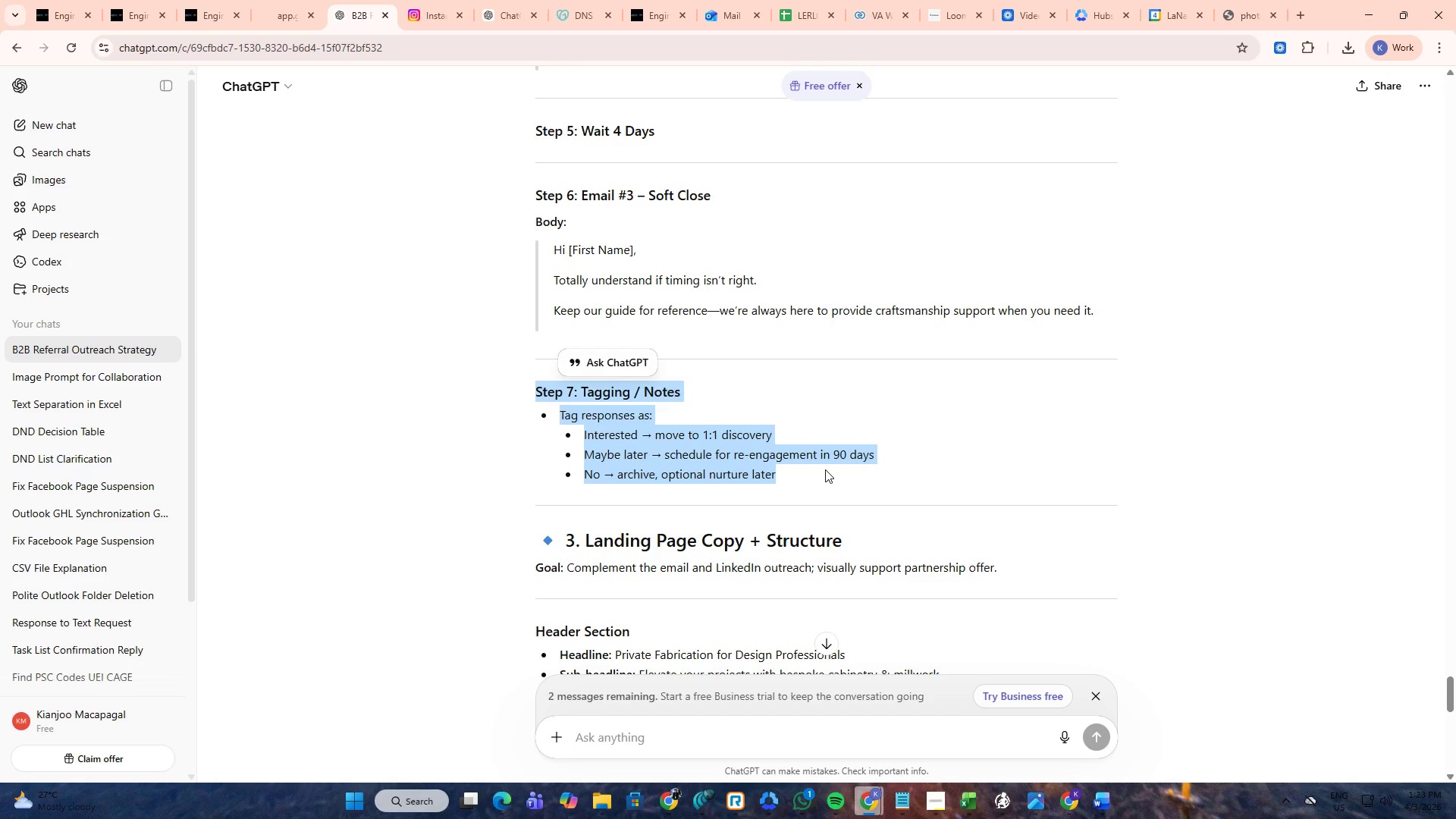 
key(Alt+AltLeft)
 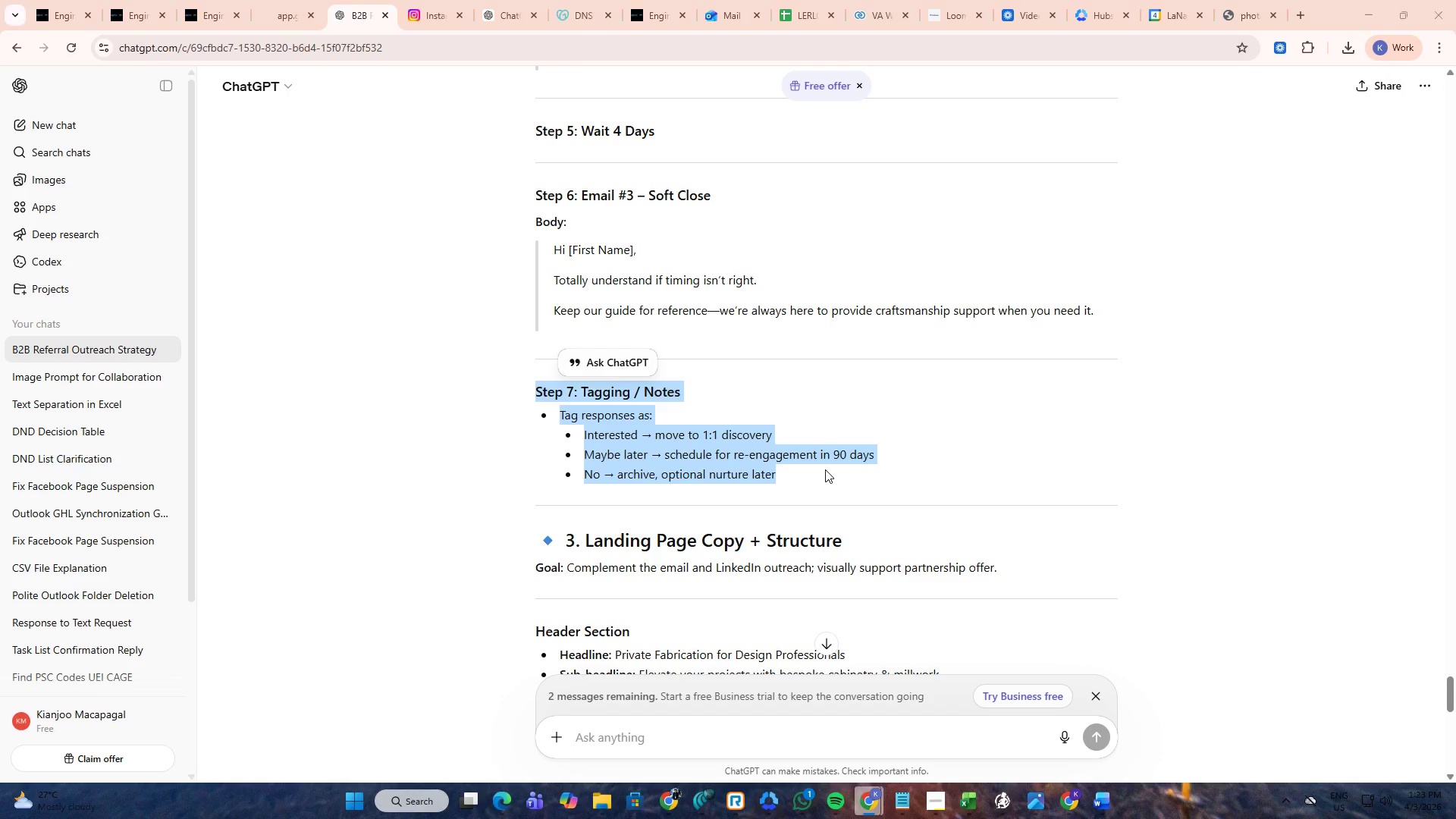 
key(Alt+Tab)
 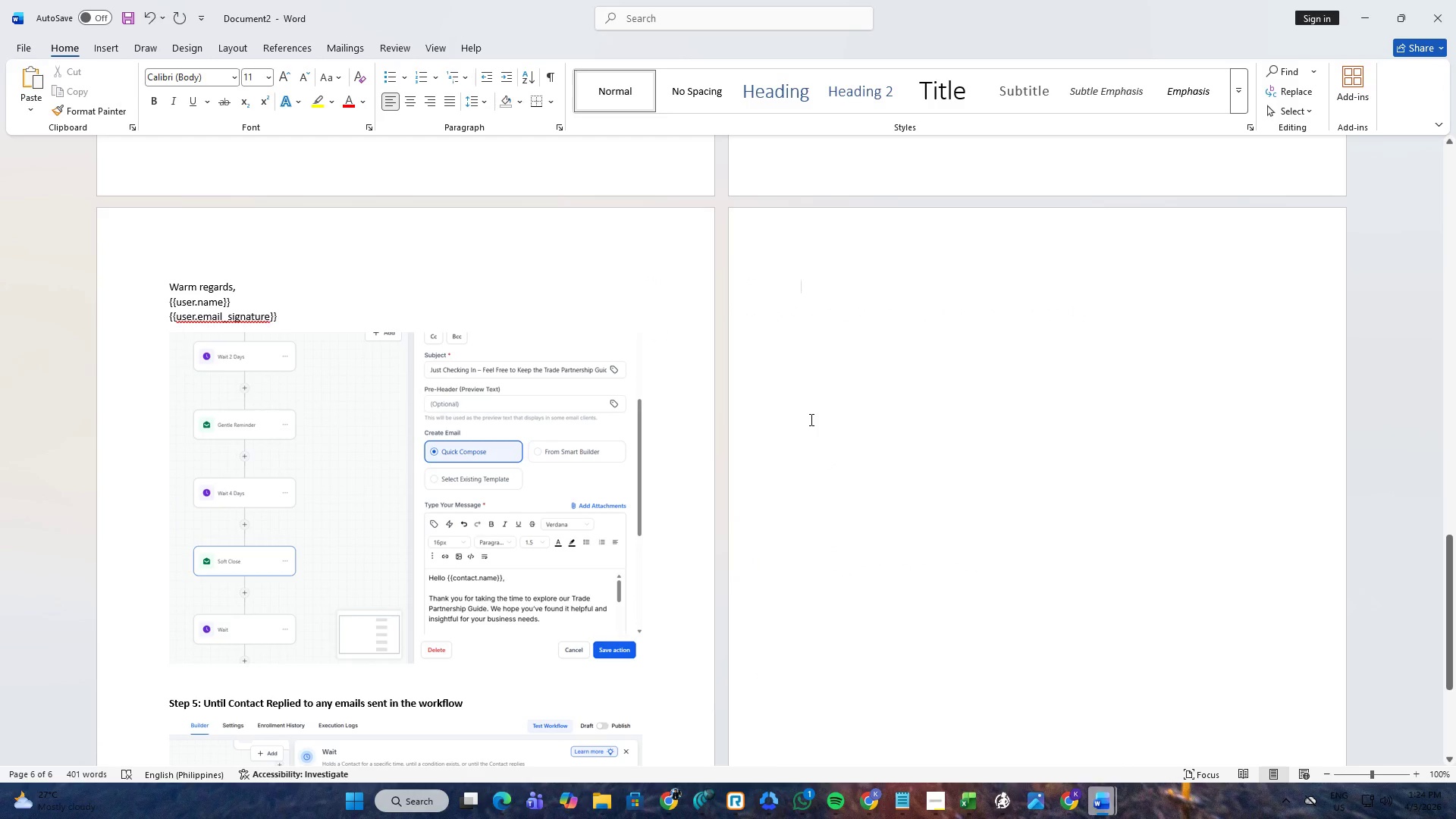 
key(Control+V)
 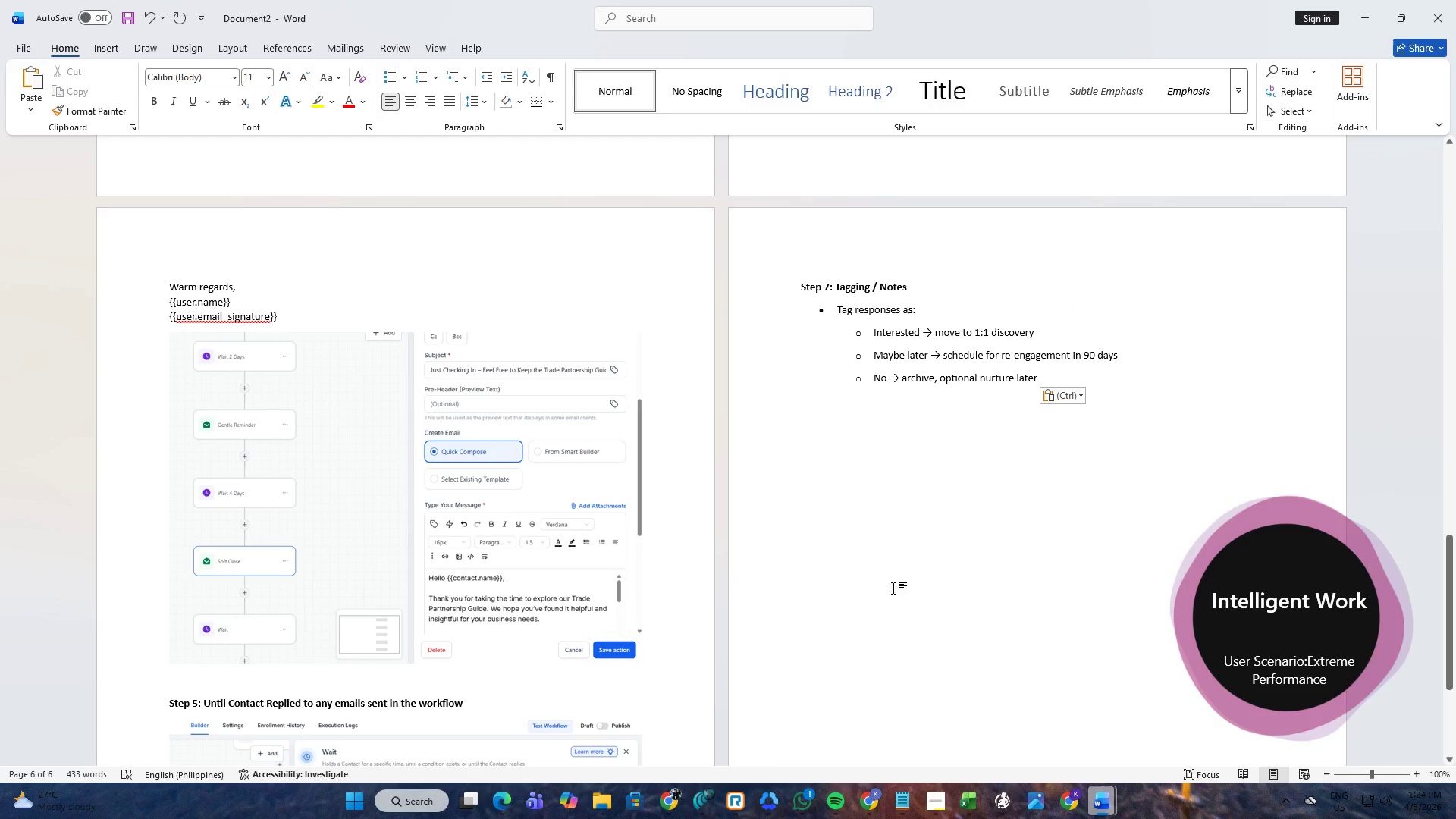 
key(Alt+AltLeft)
 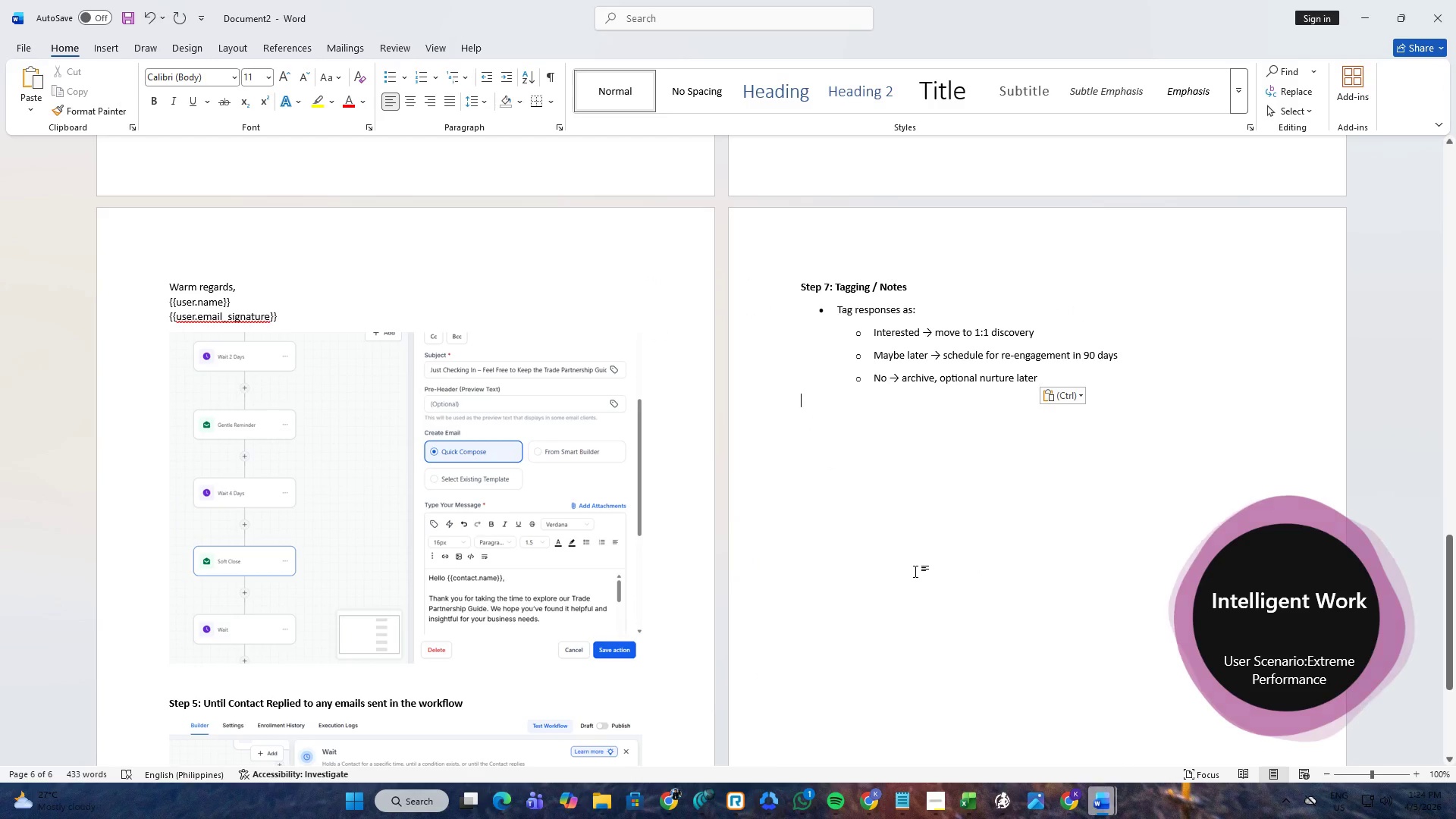 
key(Alt+Tab)
 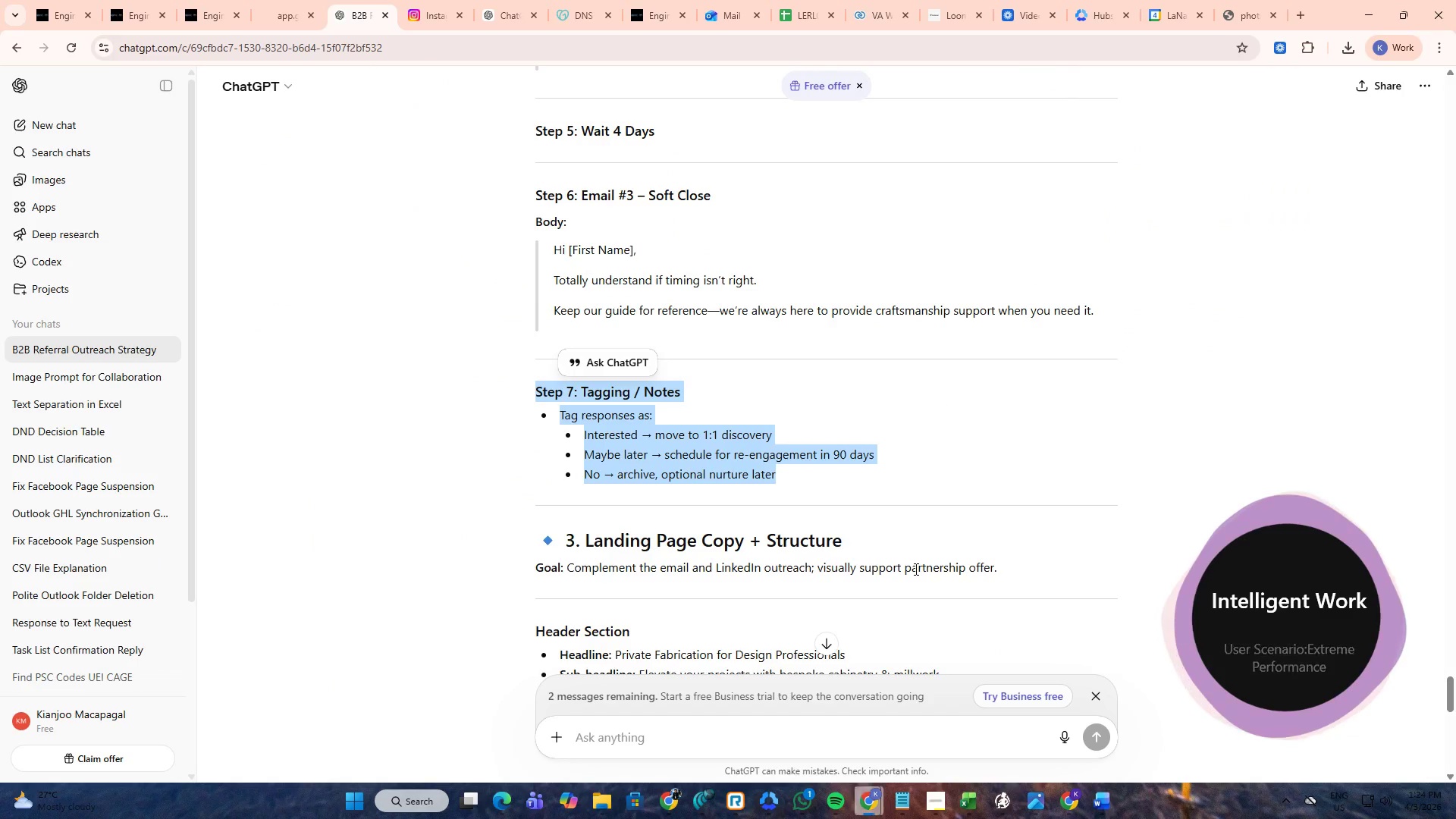 
key(Alt+AltLeft)
 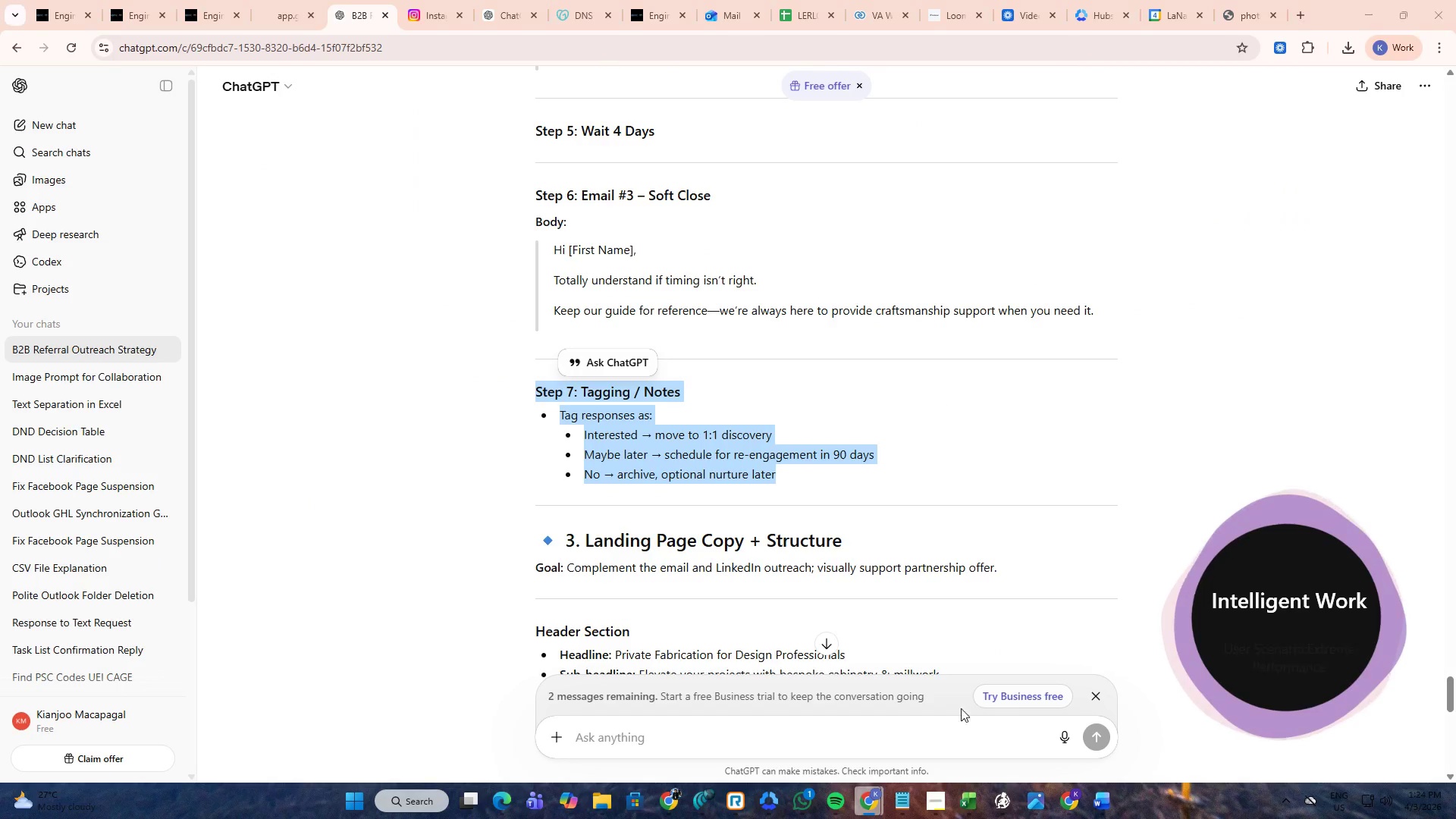 
key(Alt+Tab)
 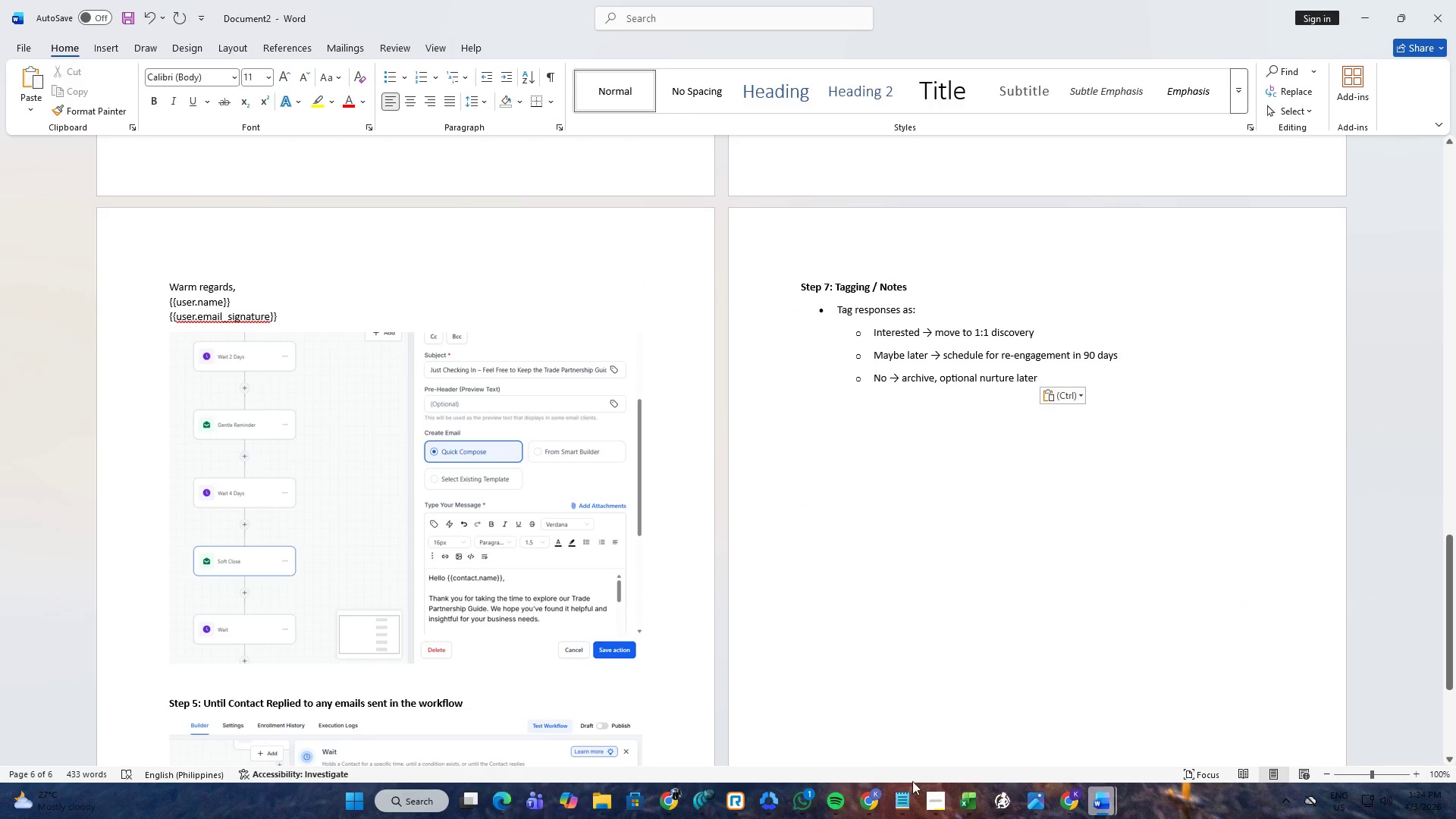 
left_click([868, 794])
 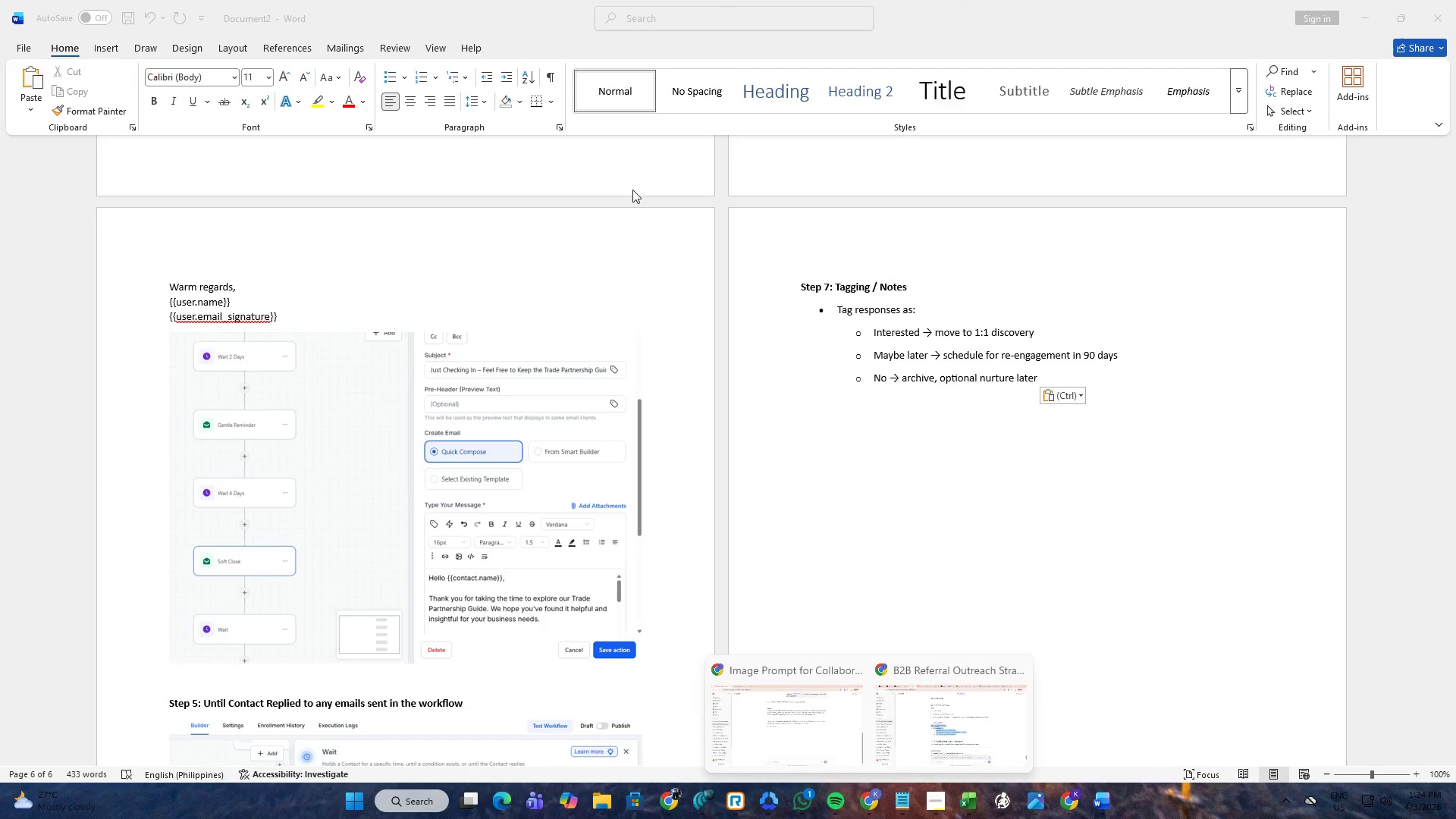 
left_click([921, 691])
 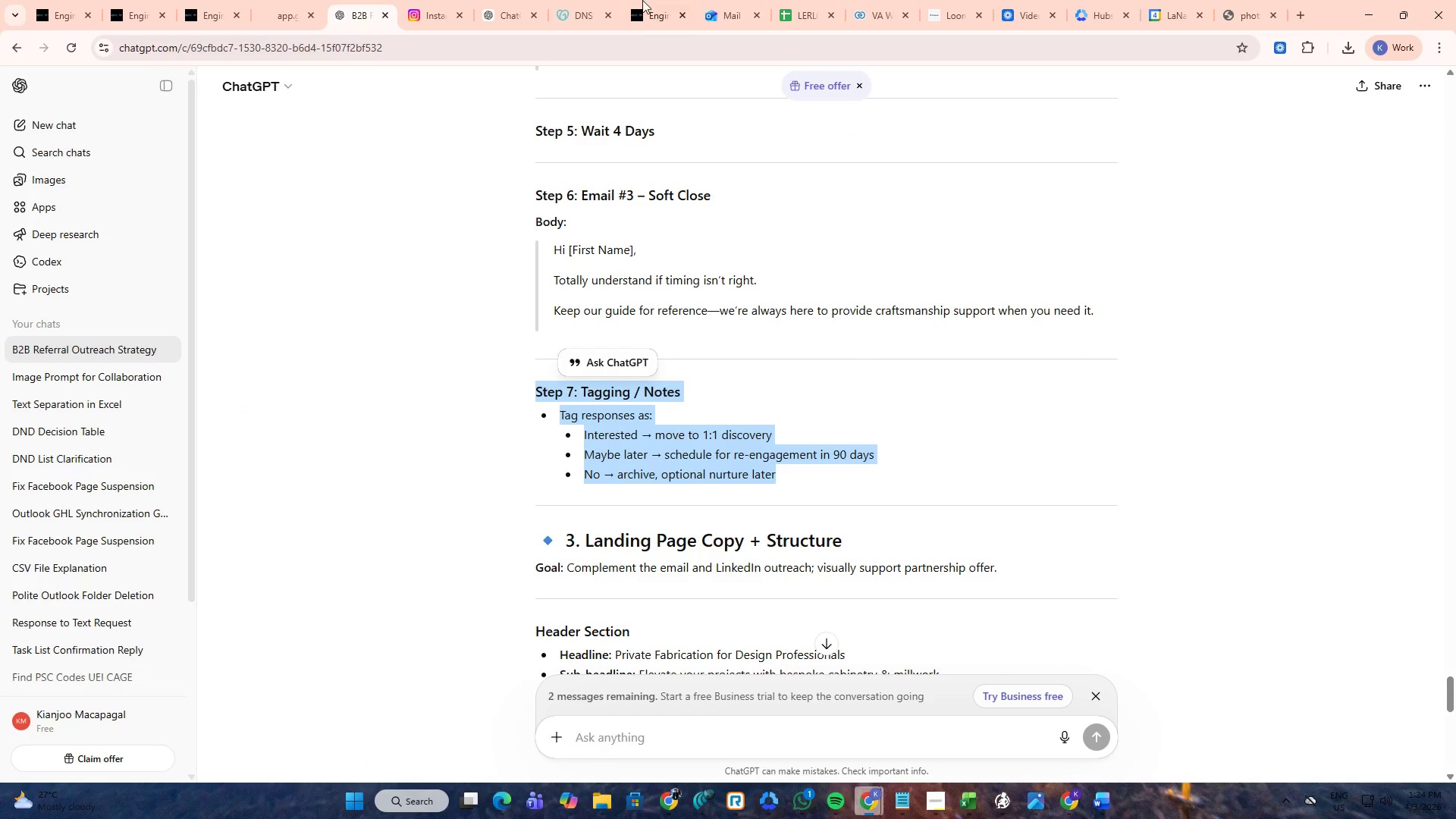 
left_click([646, 0])
 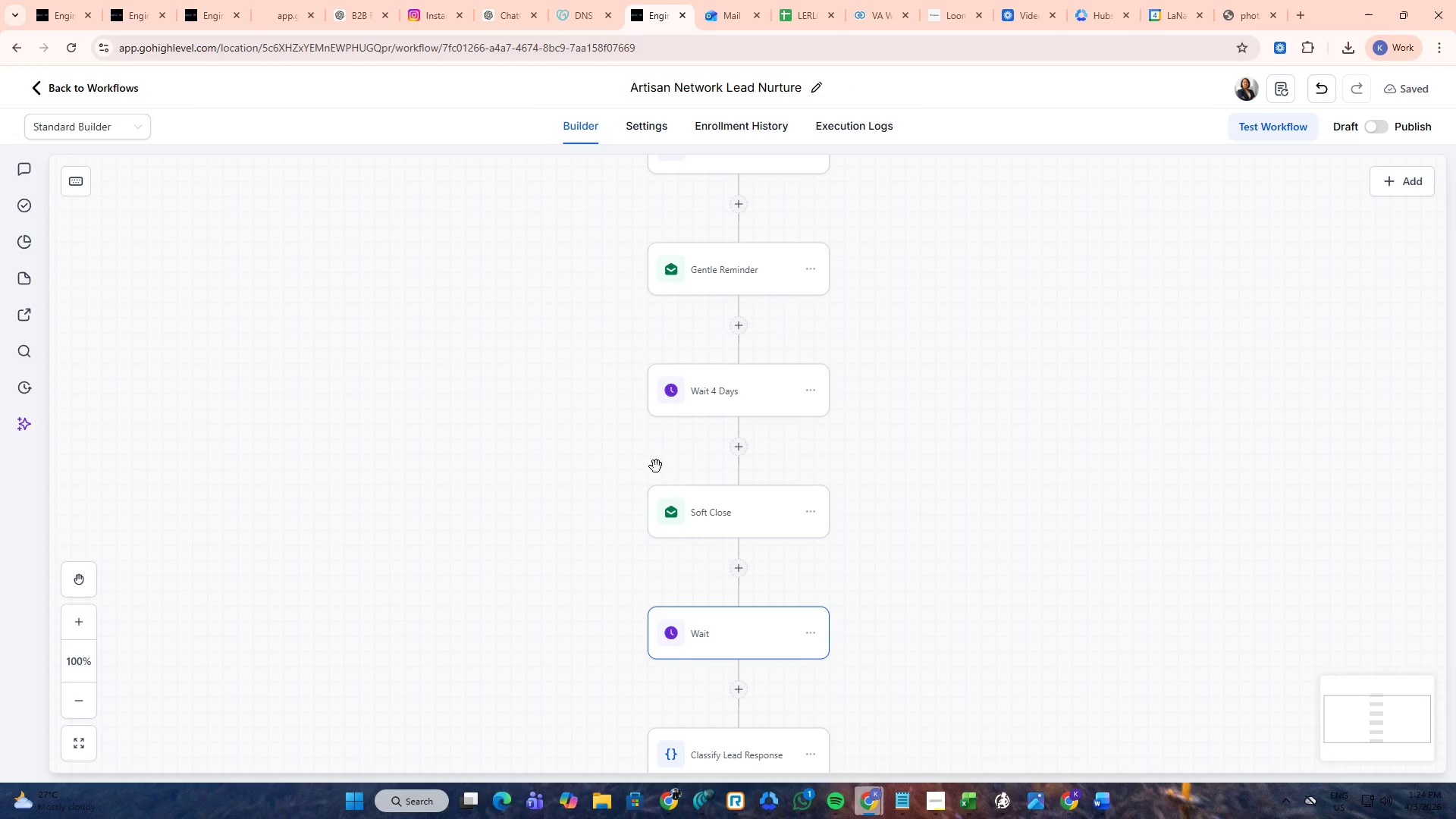 
scroll: coordinate [643, 472], scroll_direction: down, amount: 9.0
 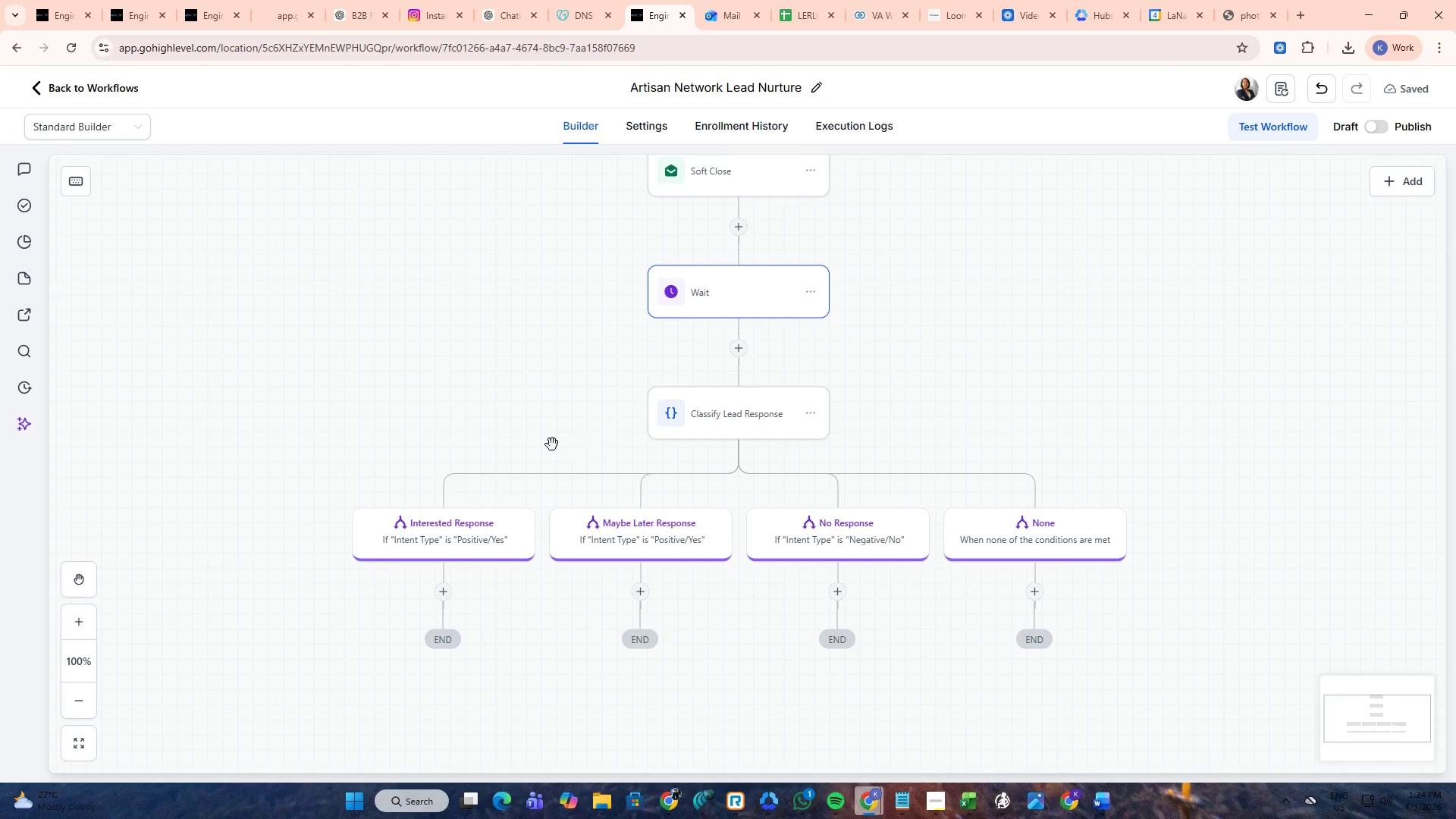 
left_click([520, 435])
 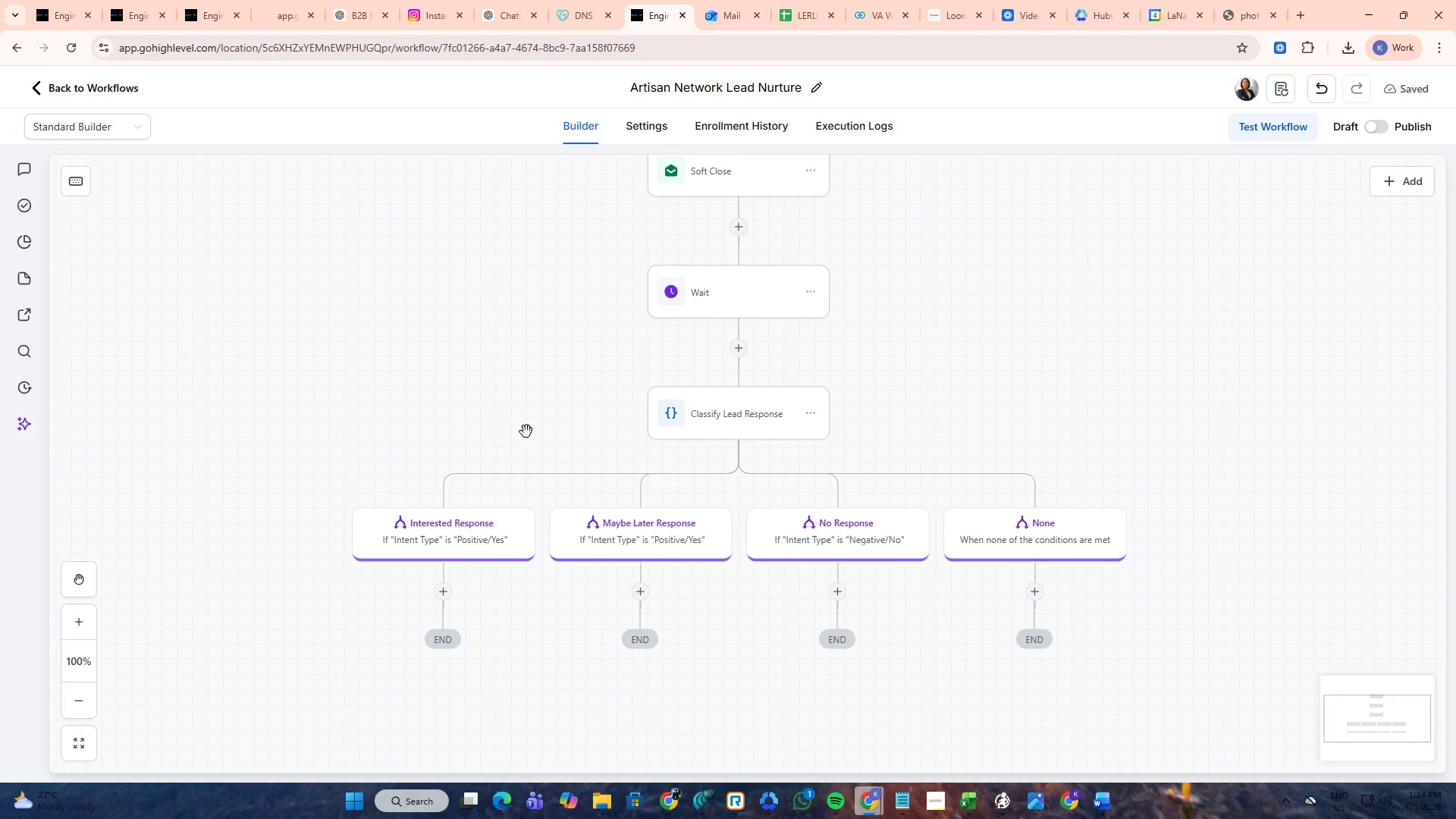 
left_click([727, 416])
 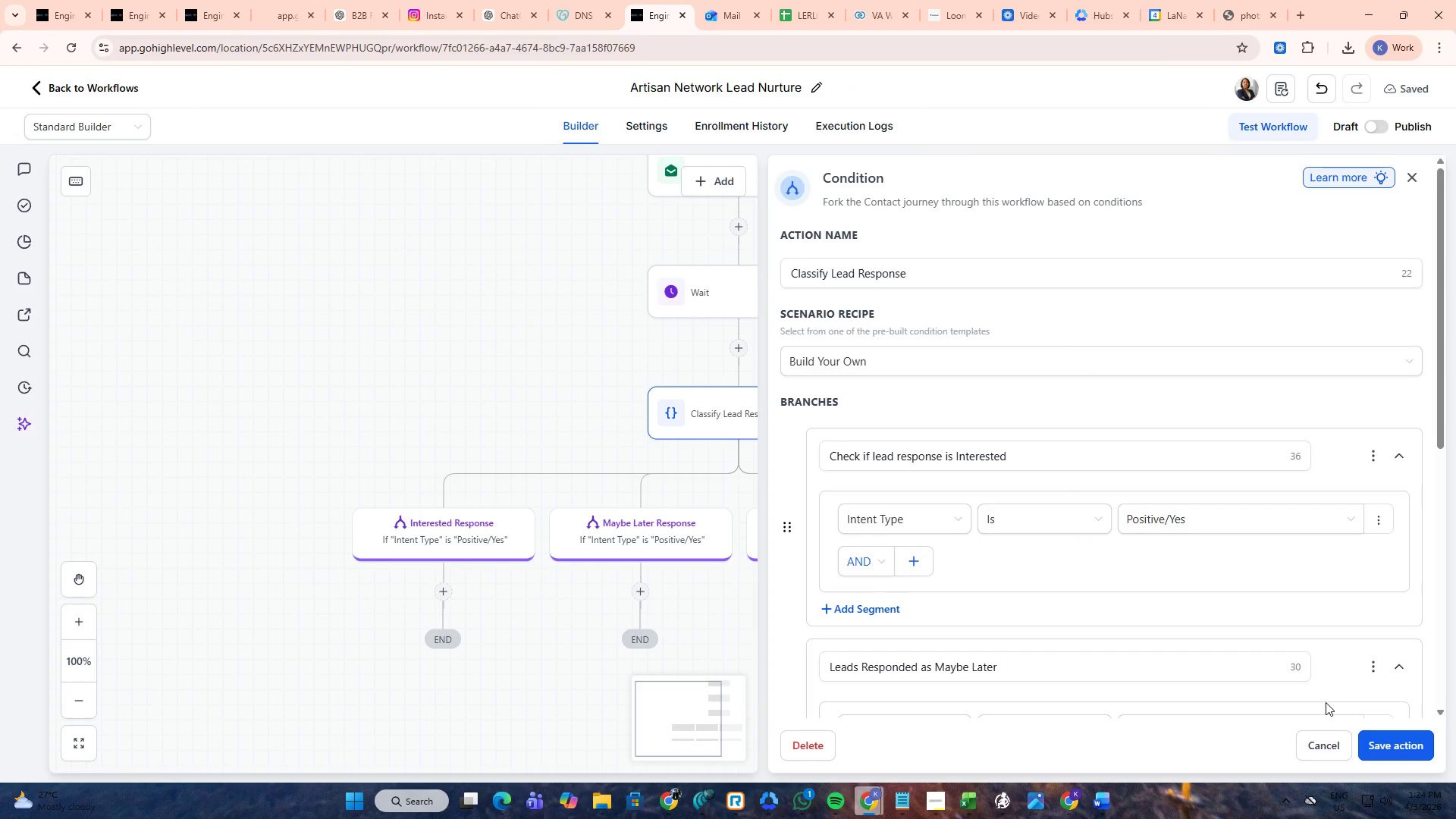 
left_click([1323, 752])
 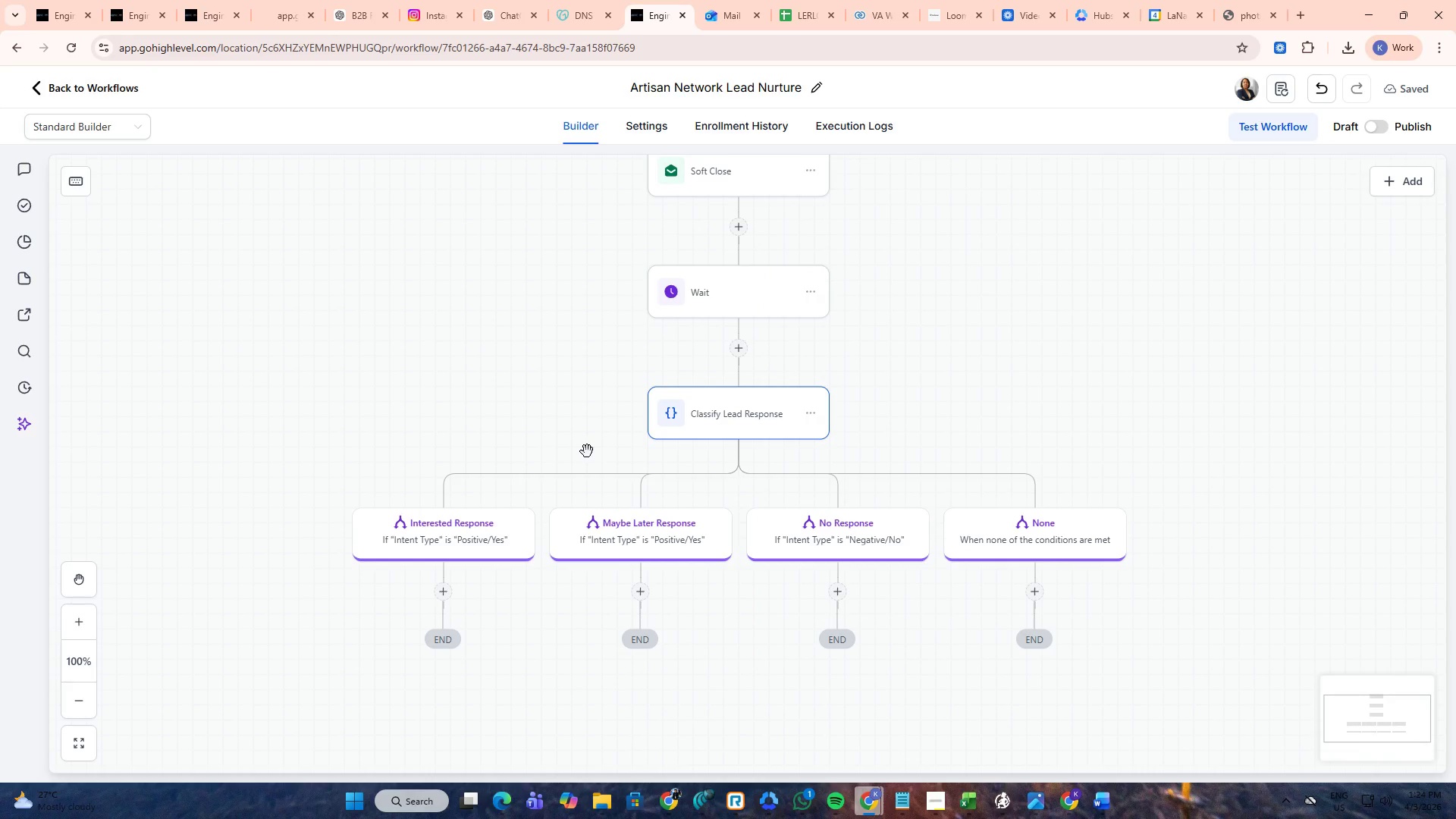 
key(PrintScreen)
 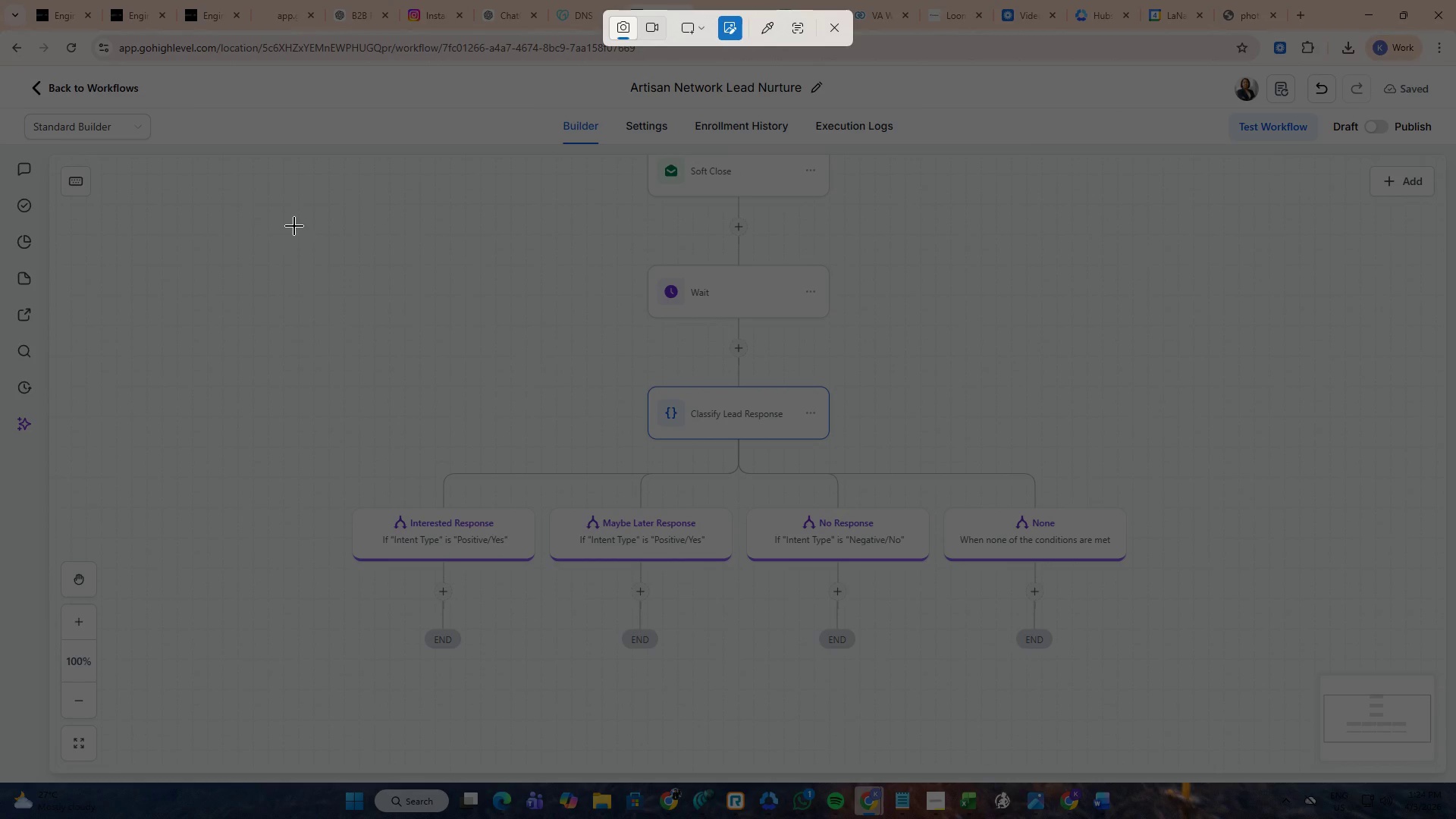 
wait(5.92)
 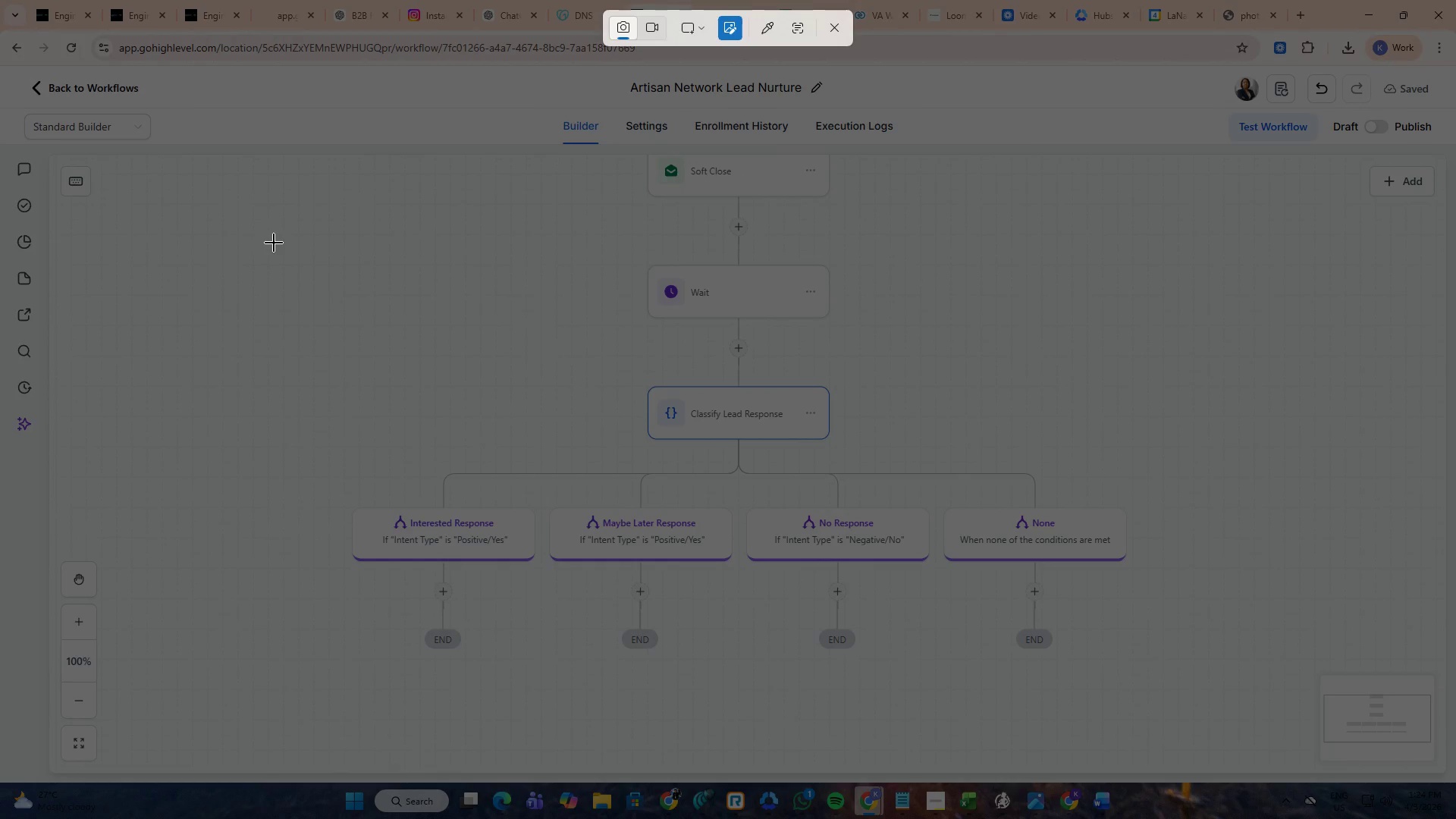 
left_click_drag(start_coordinate=[297, 70], to_coordinate=[1200, 672])
 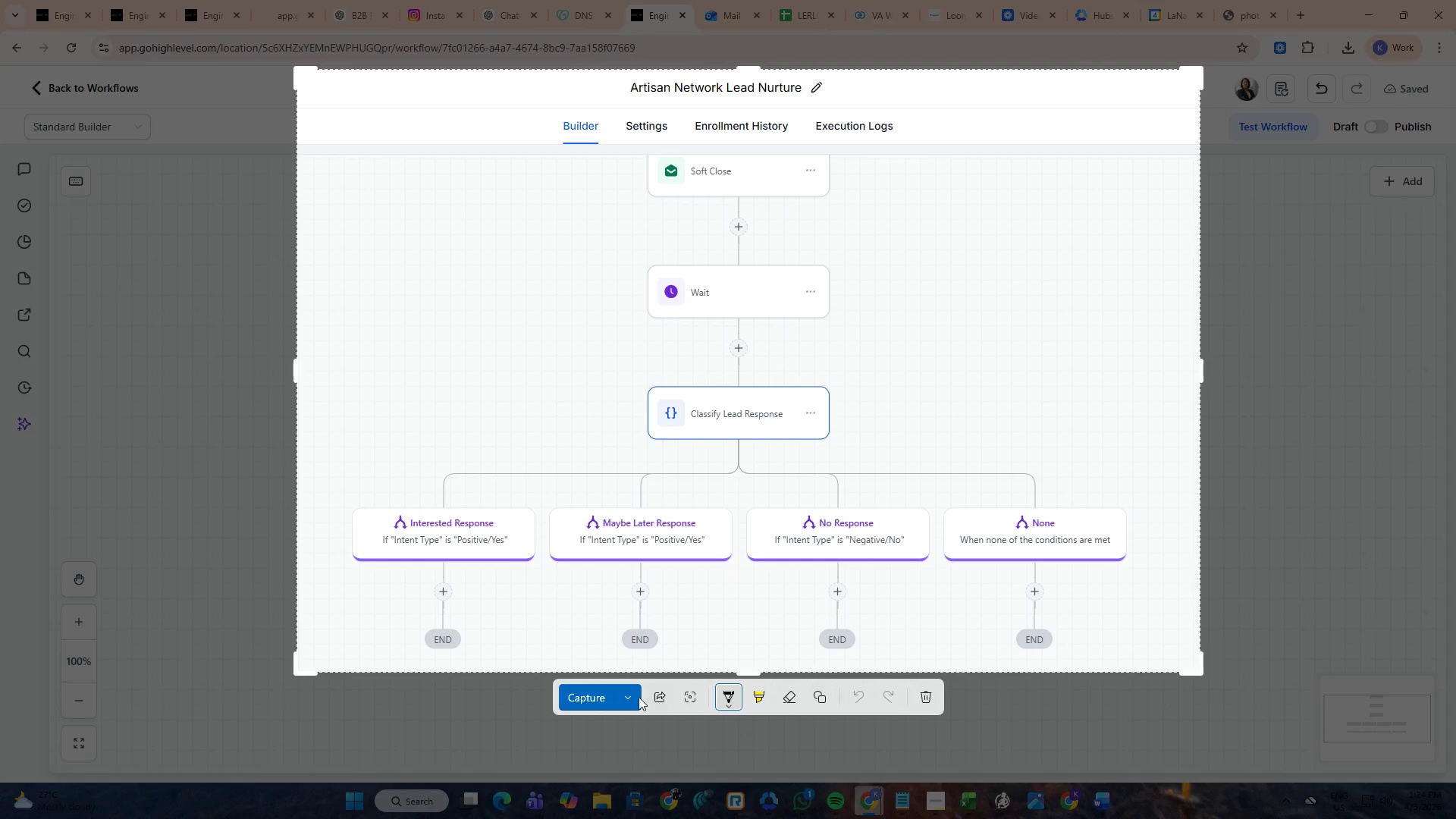 
left_click([633, 698])
 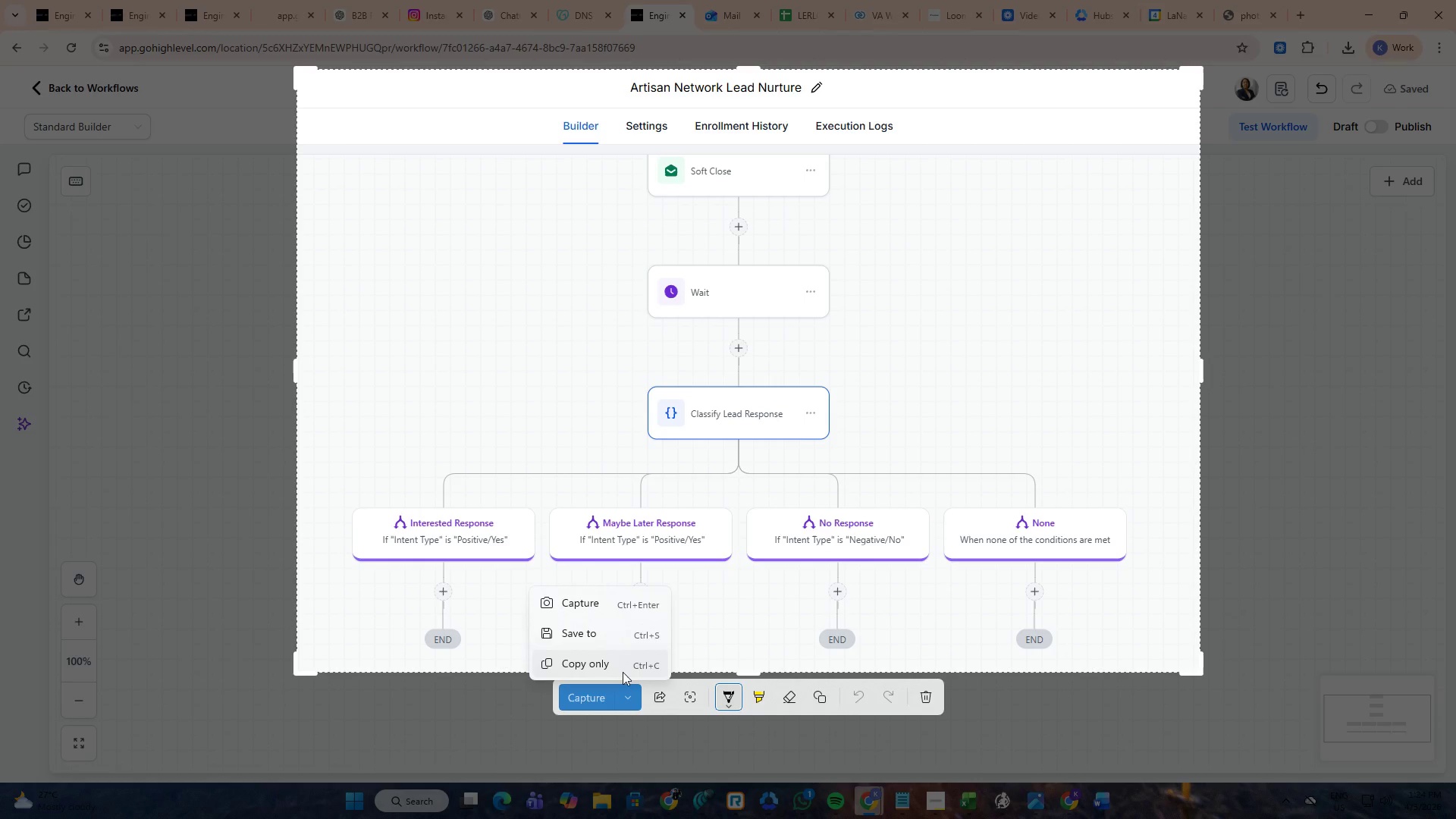 
left_click([623, 667])
 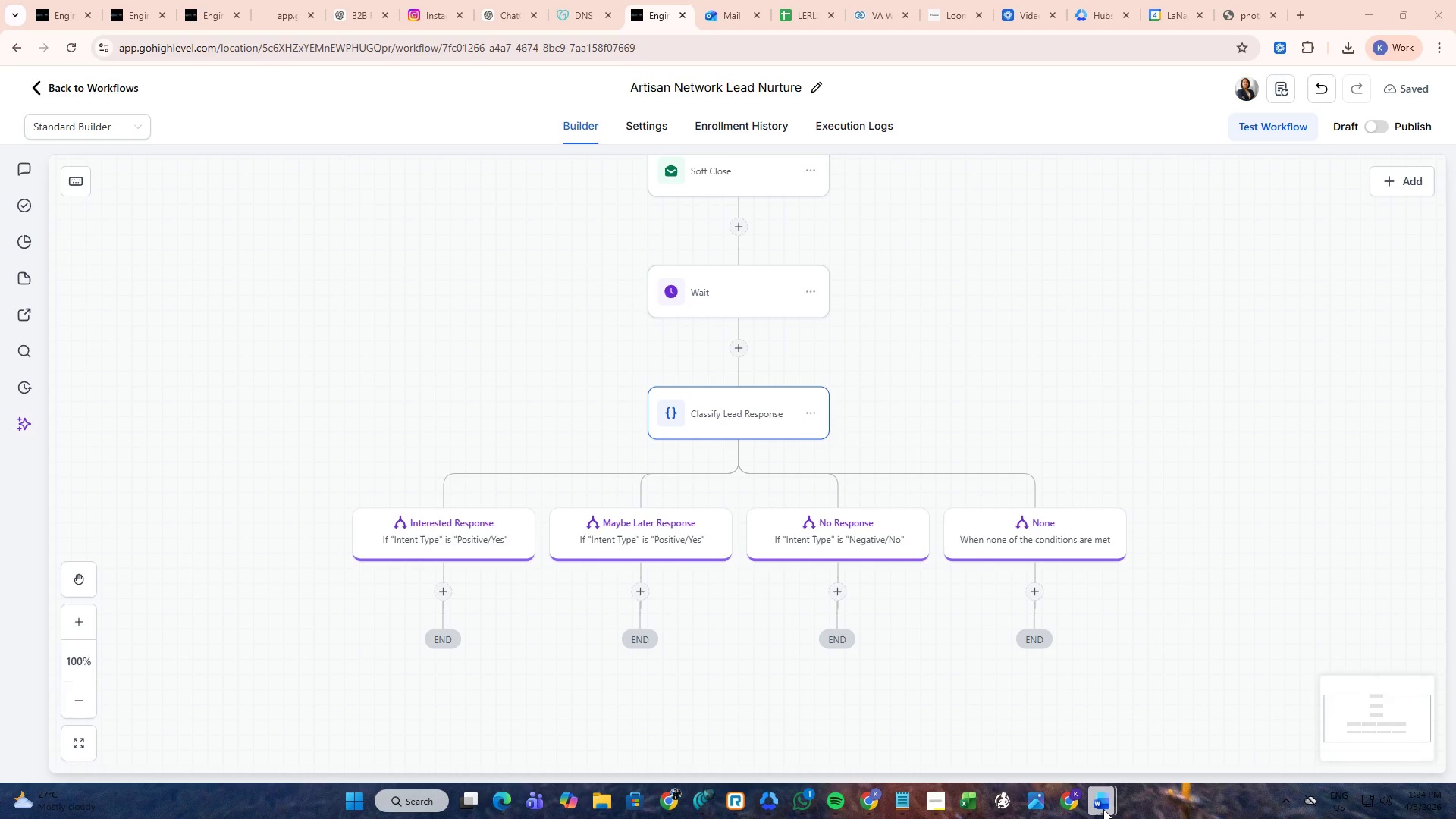 
left_click([1129, 761])
 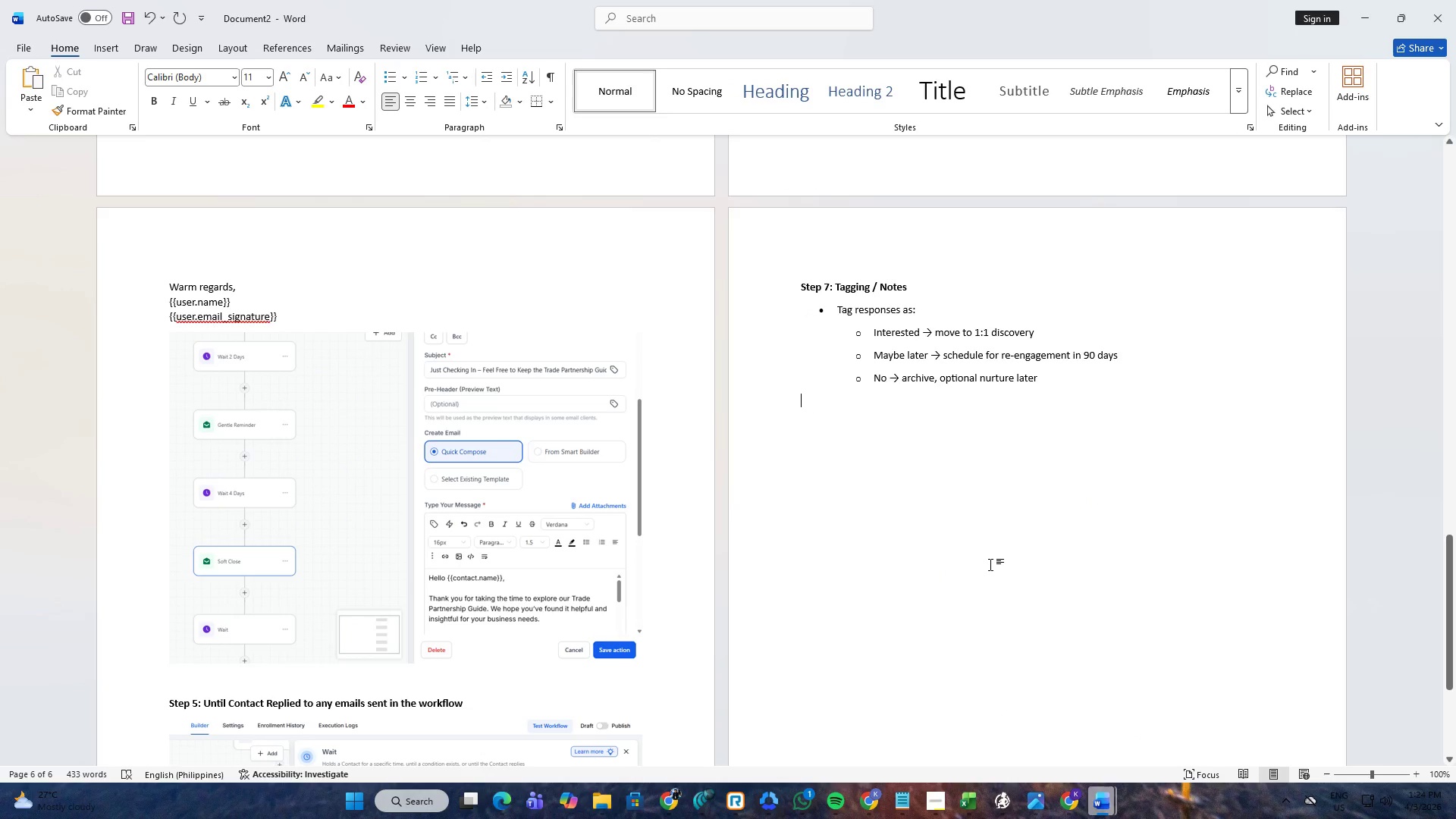 
key(Control+V)
 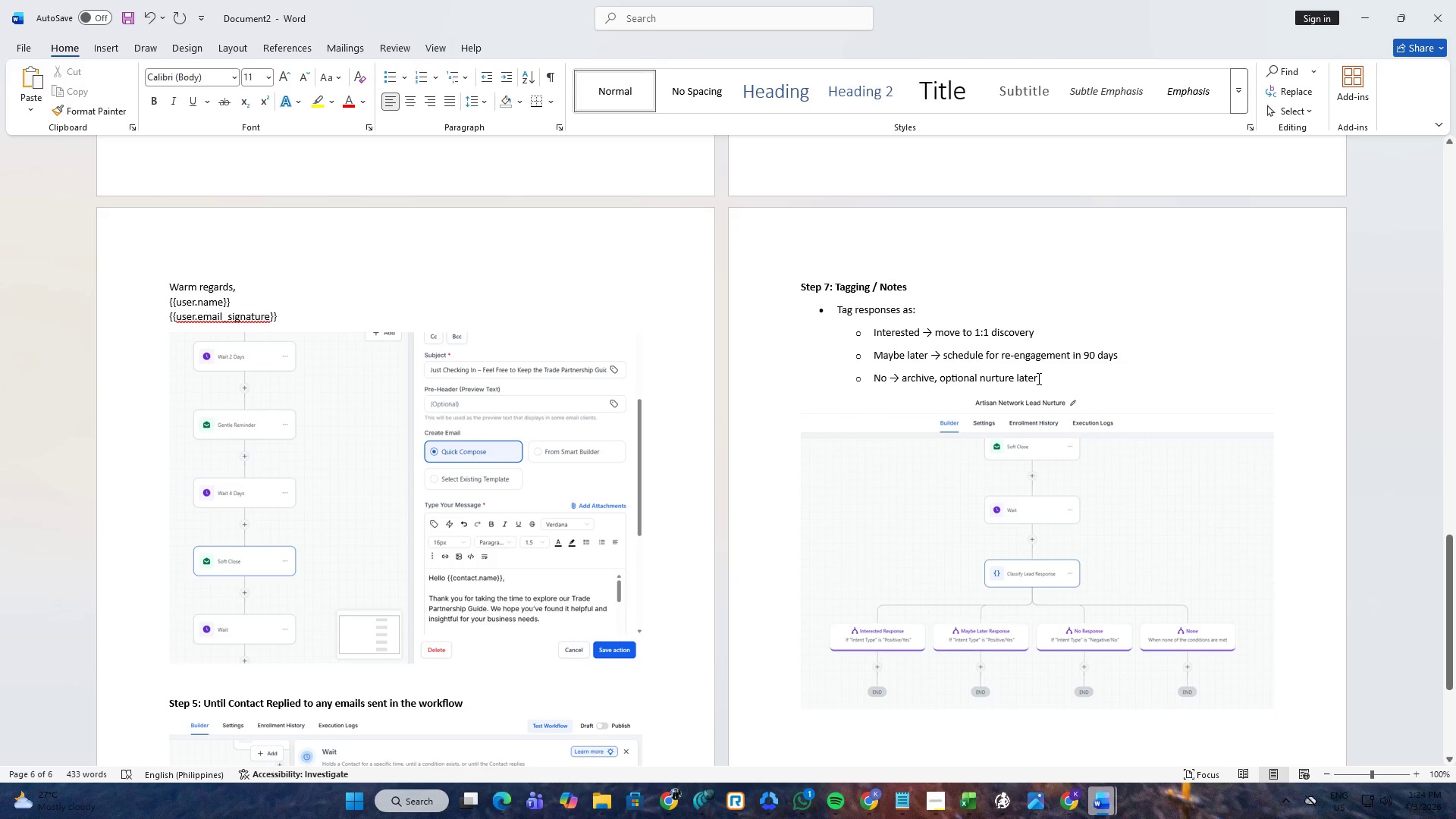 
wait(15.67)
 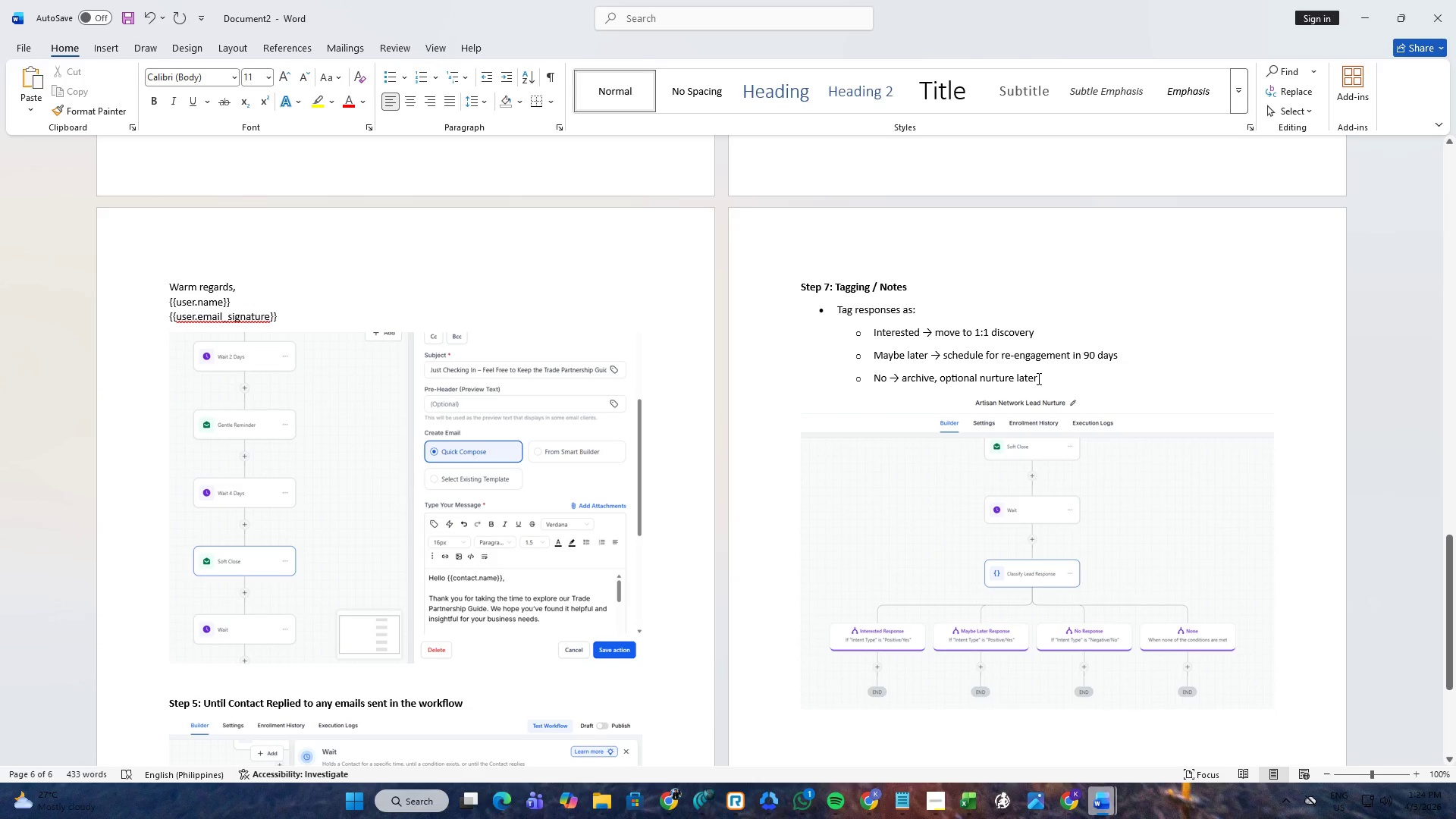 
key(Alt+AltLeft)
 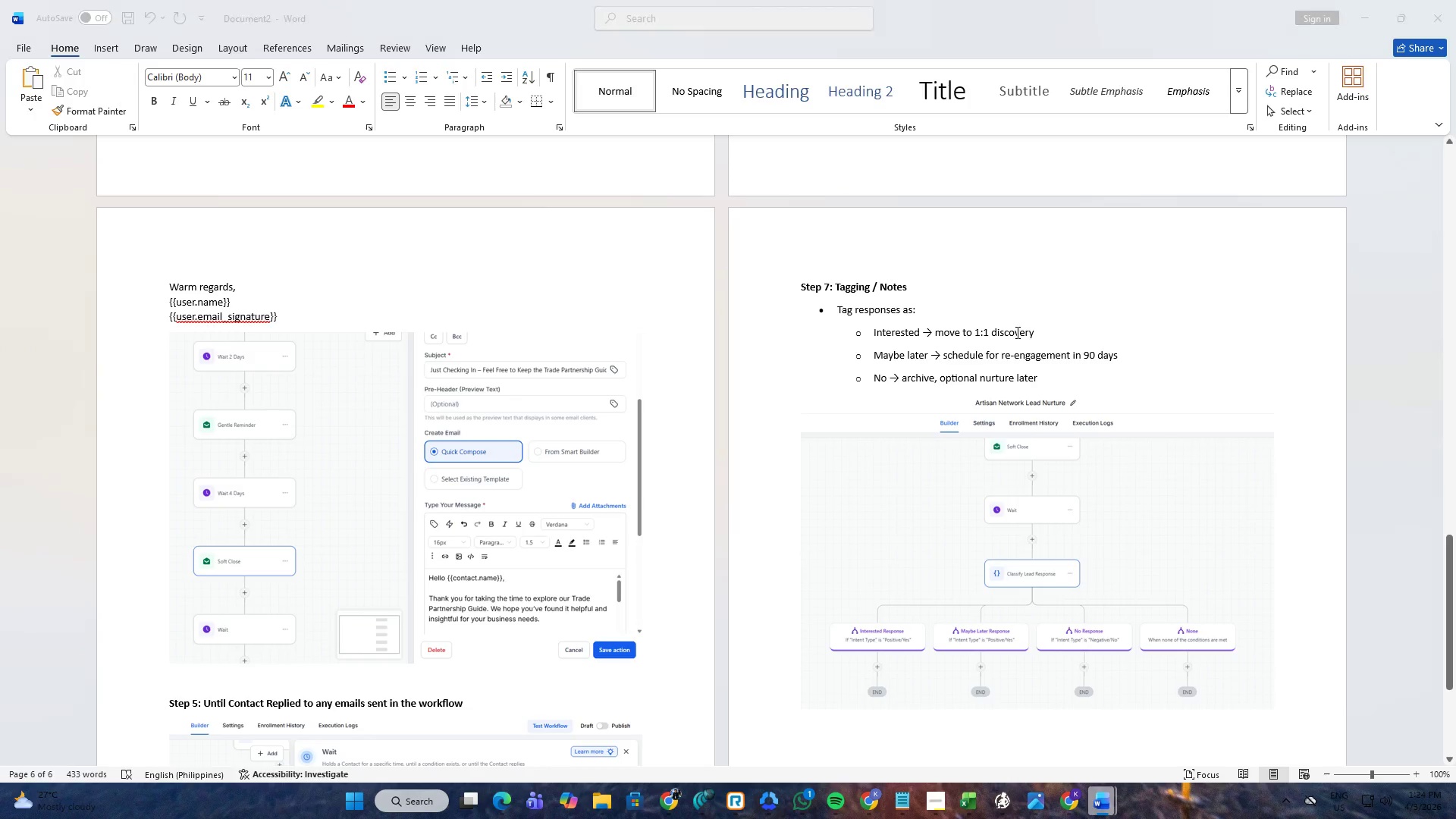 
key(Alt+Tab)
 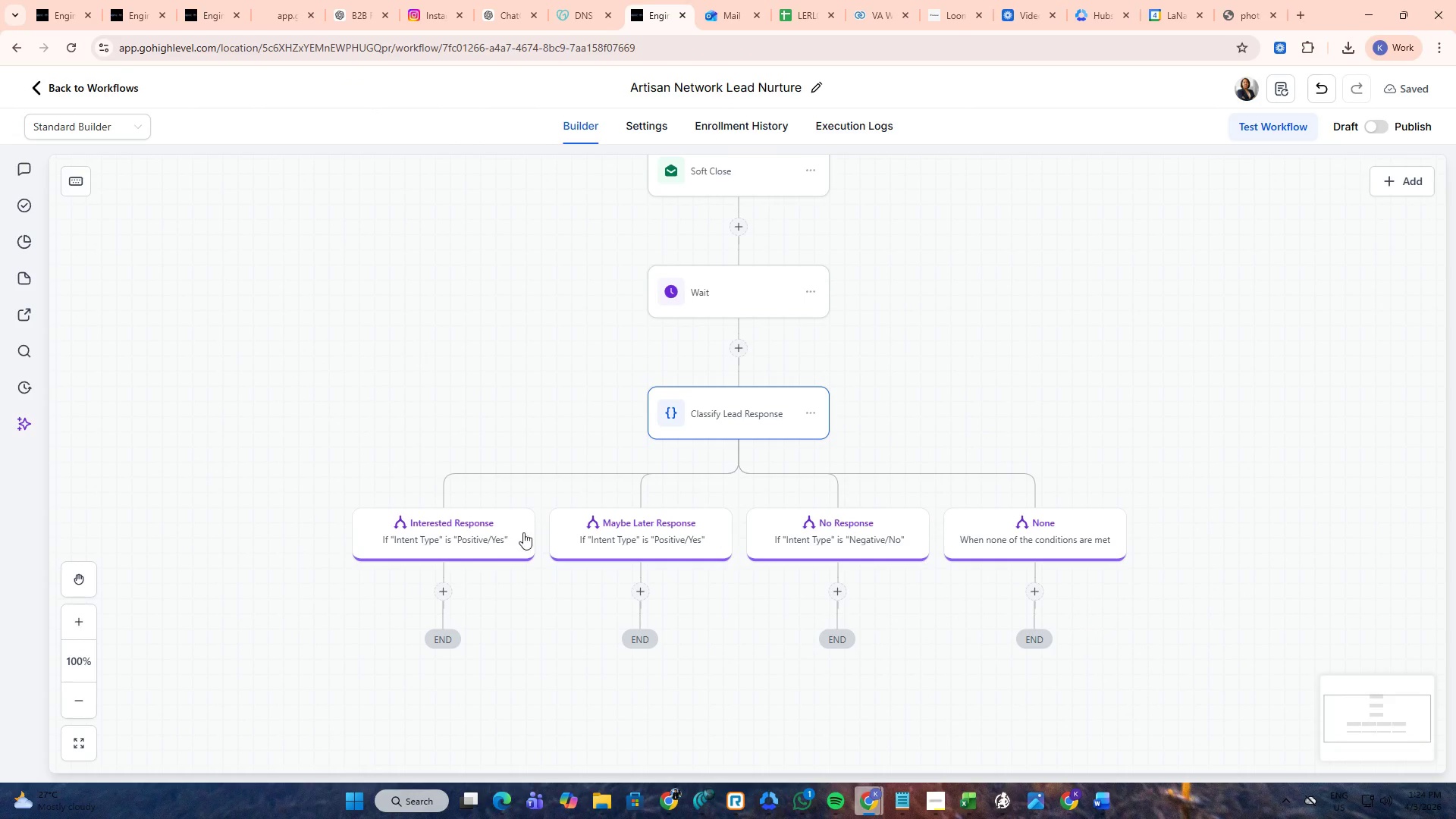 
left_click([448, 539])
 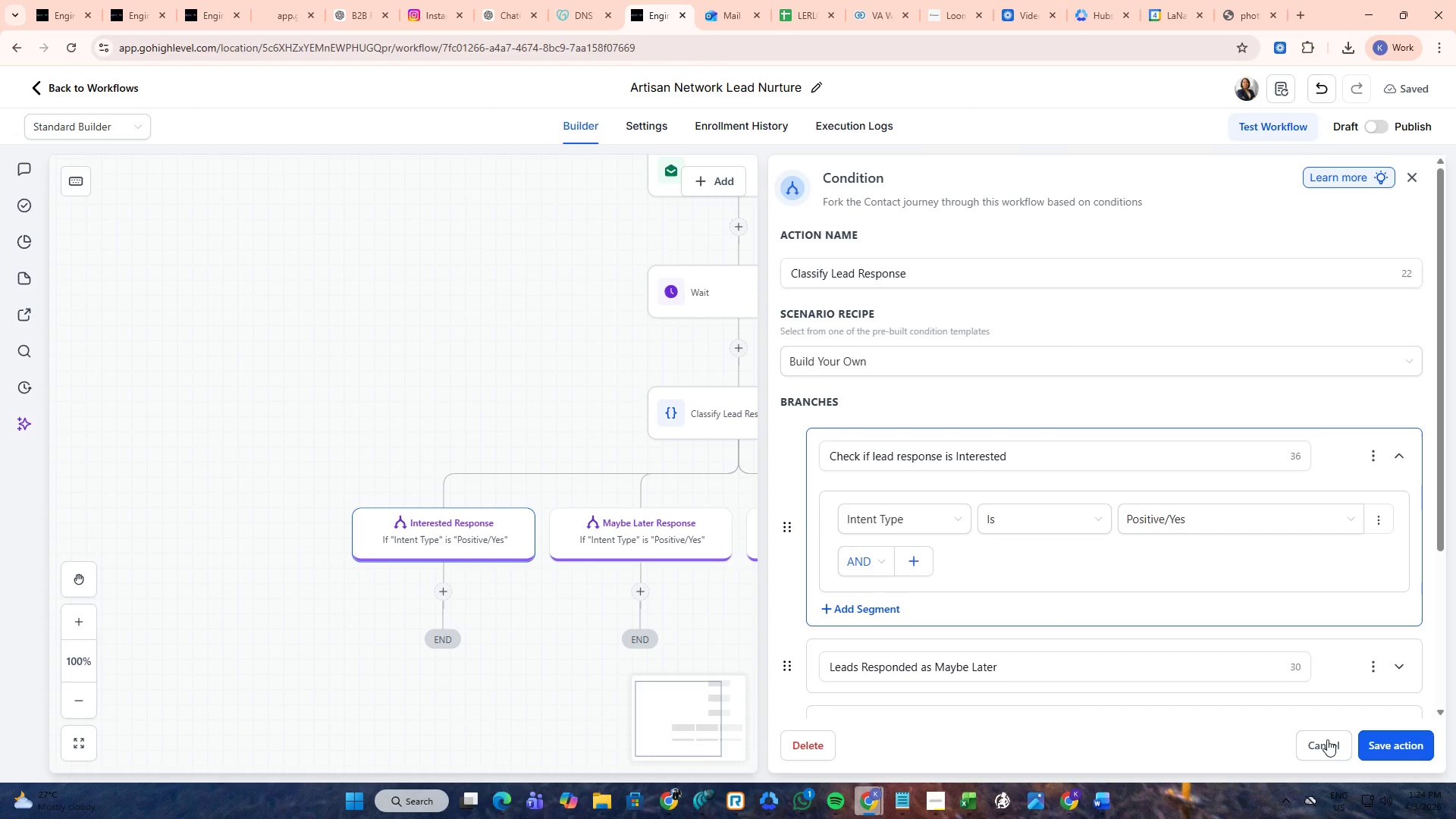 
left_click([1327, 739])
 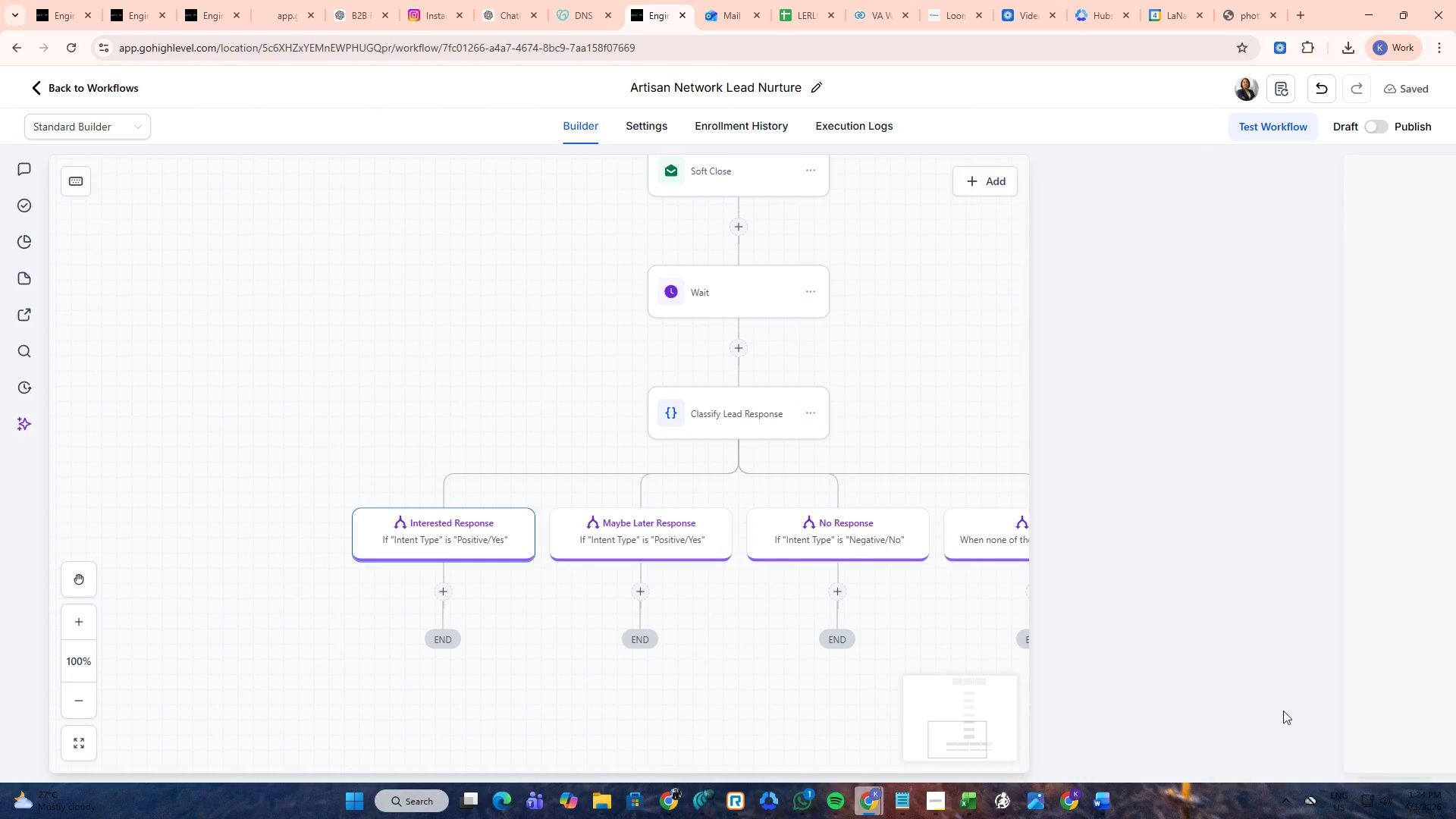 
key(Alt+AltLeft)
 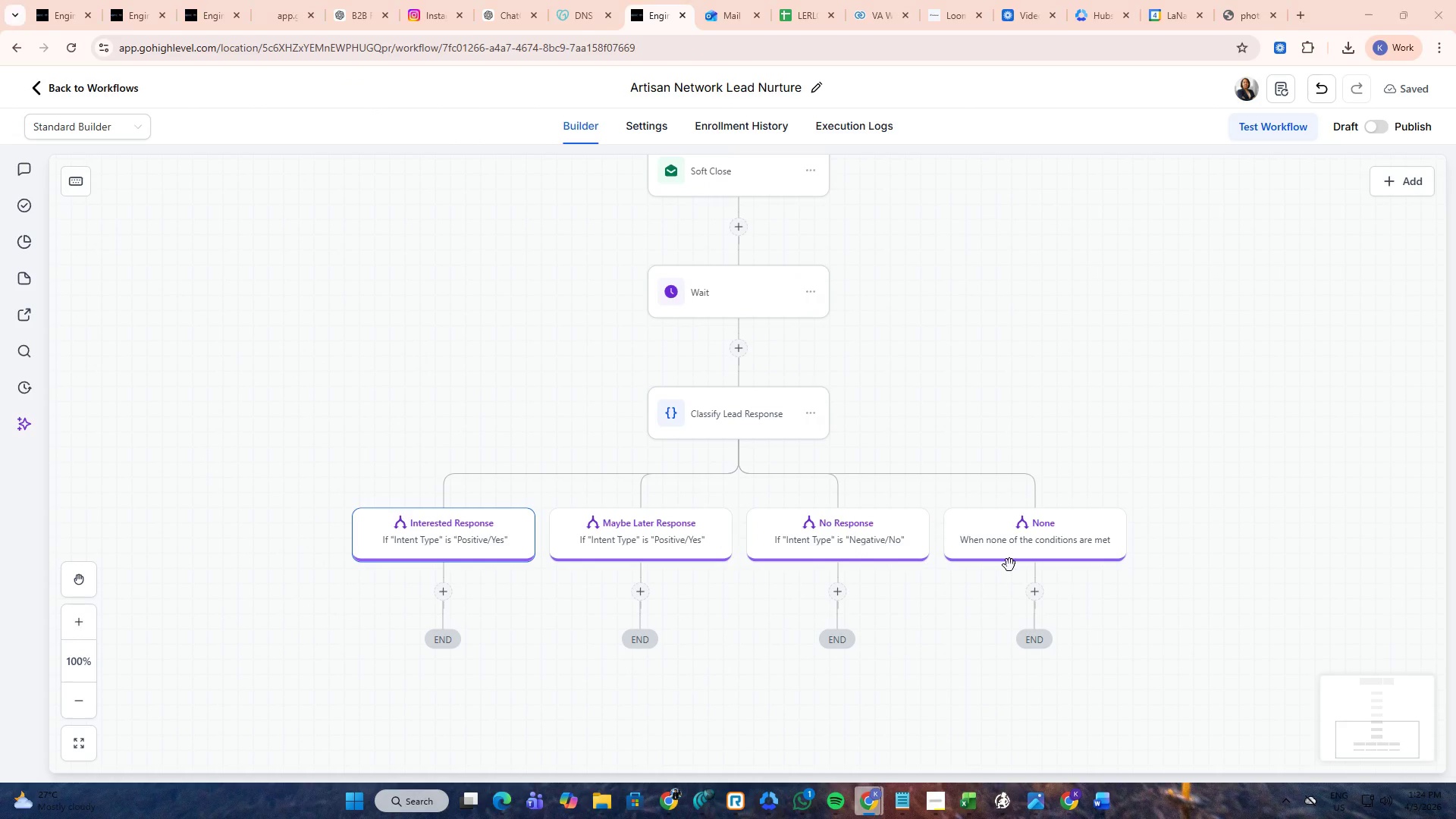 
key(Alt+Tab)
 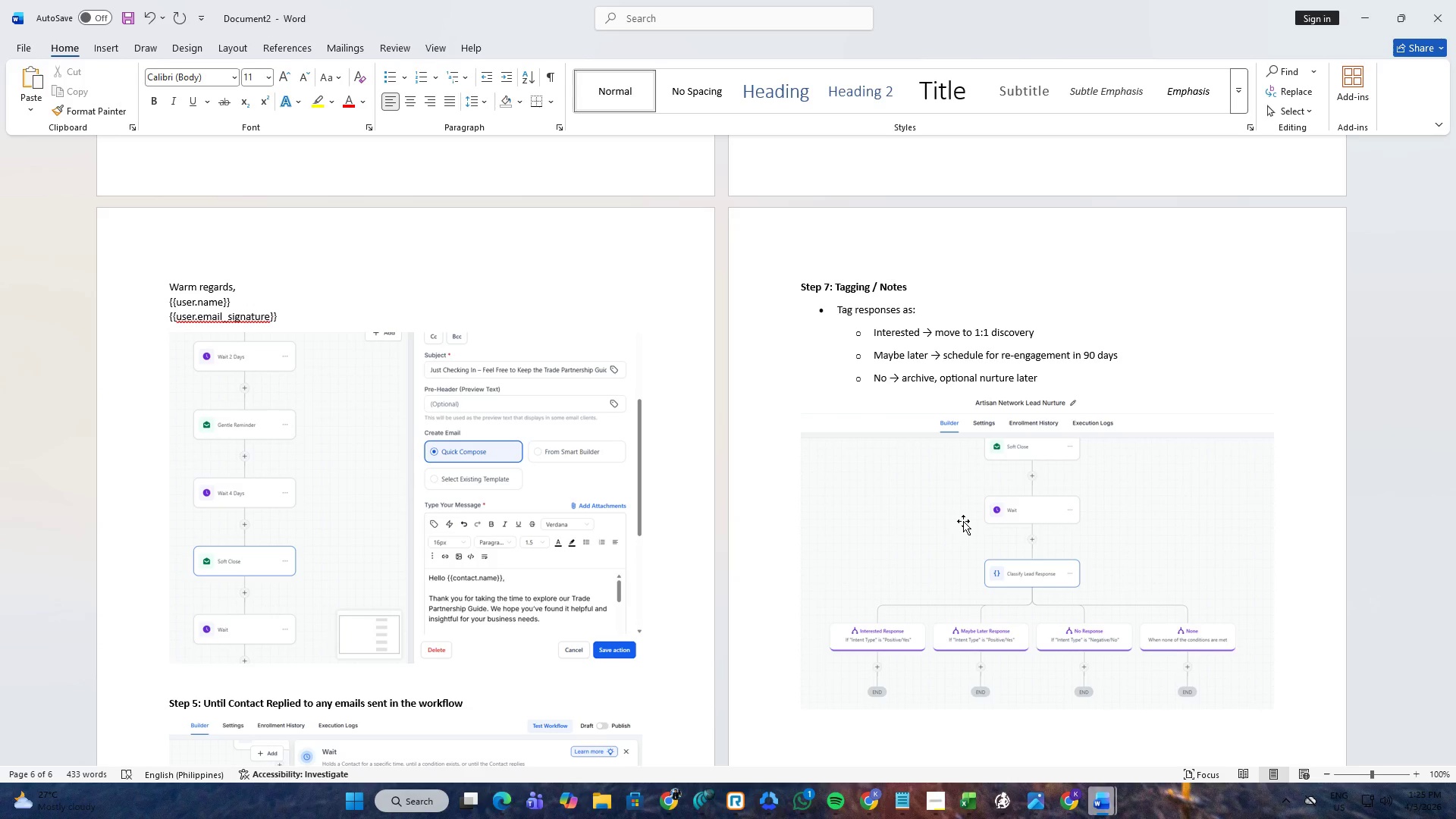 
wait(23.86)
 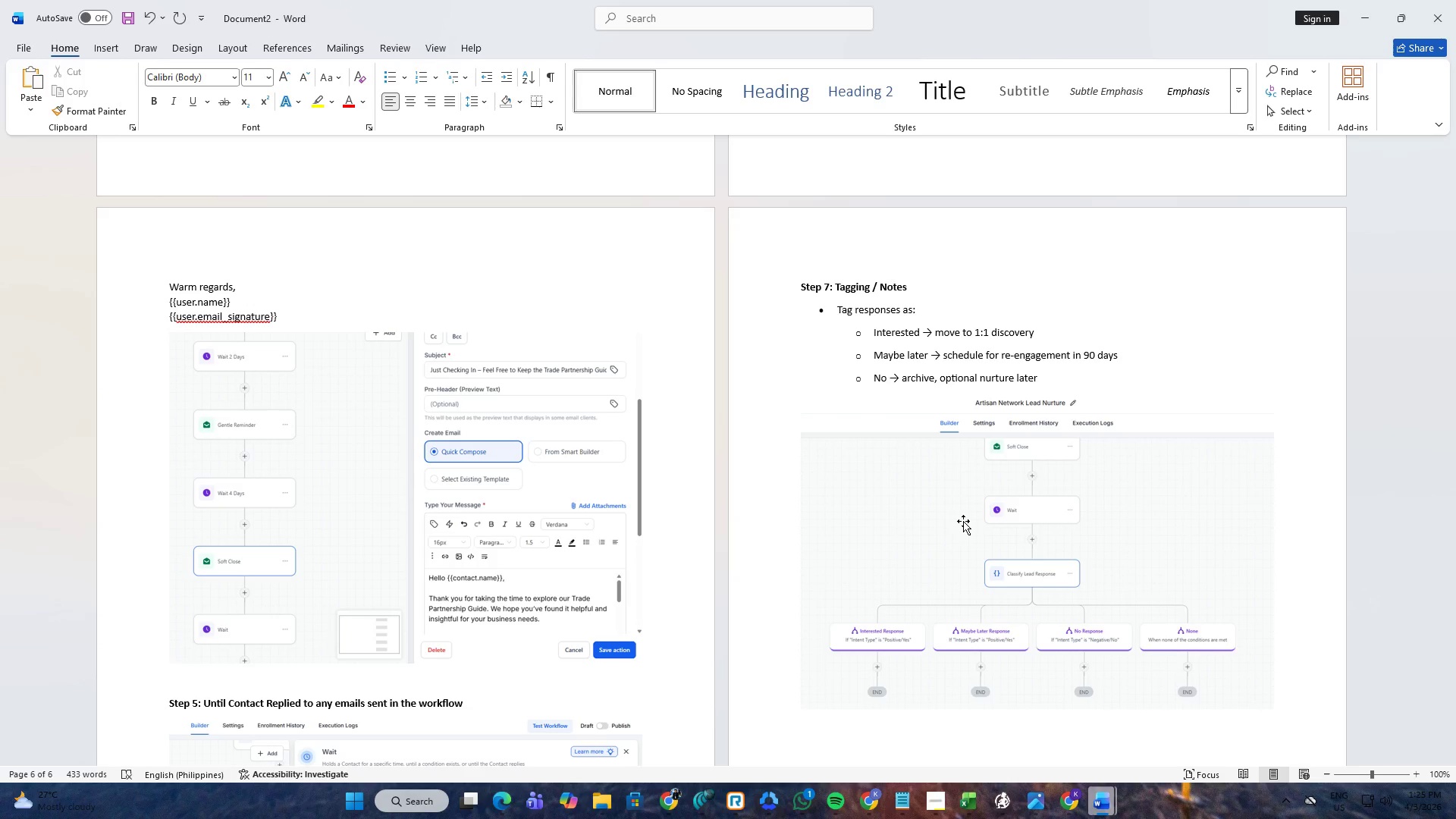 
key(Alt+AltLeft)
 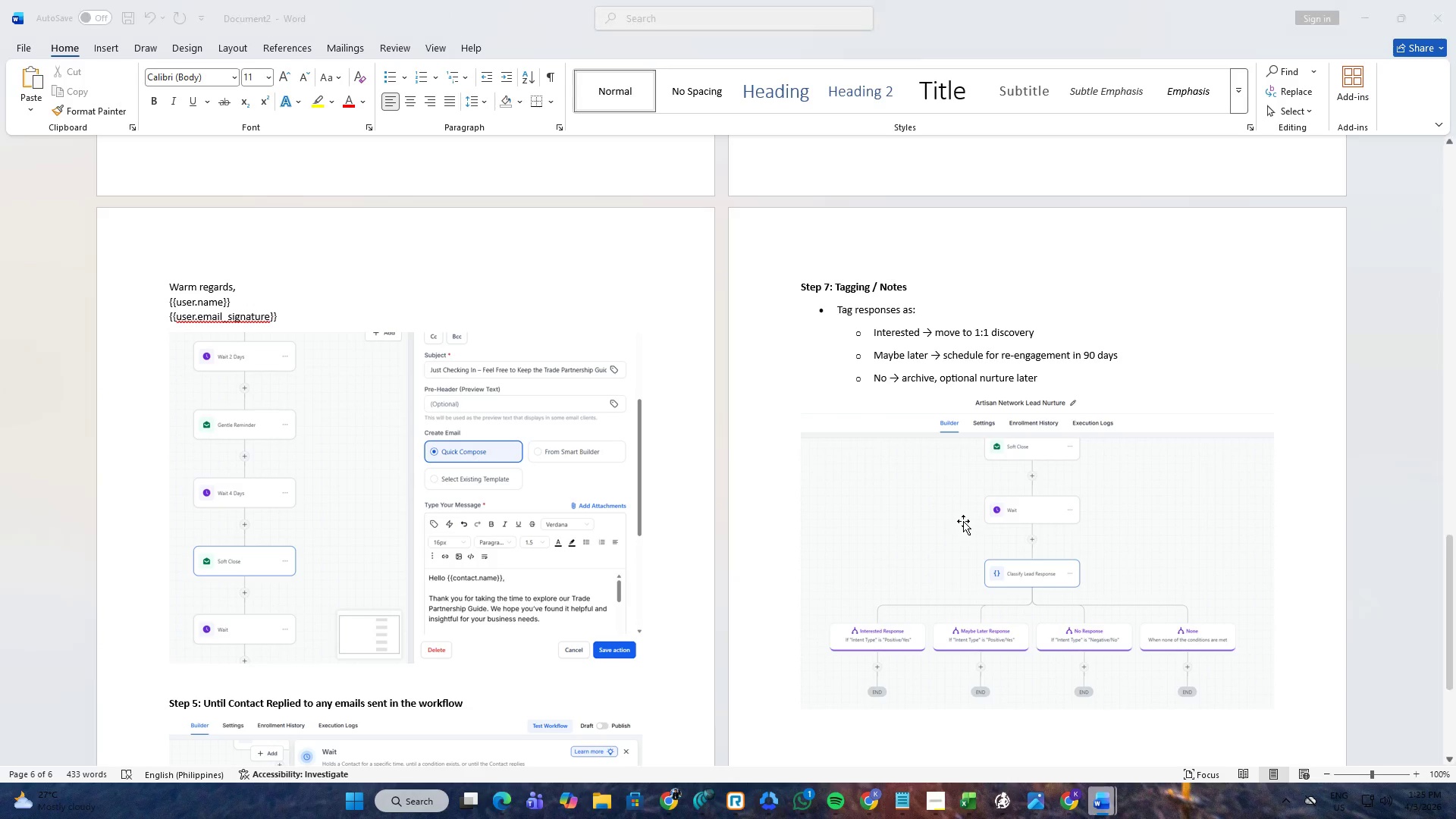 
key(Alt+Tab)
 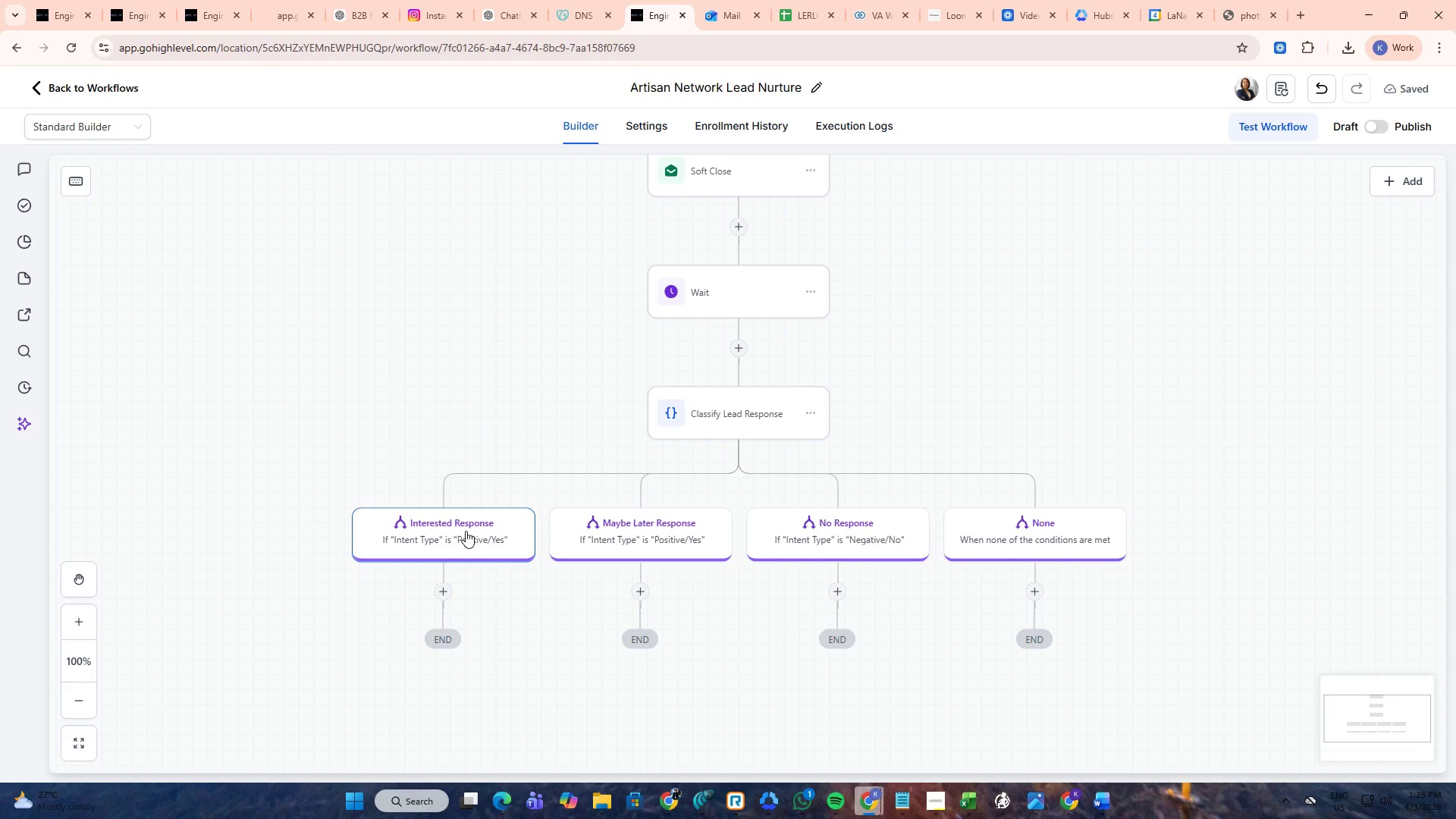 
wait(15.27)
 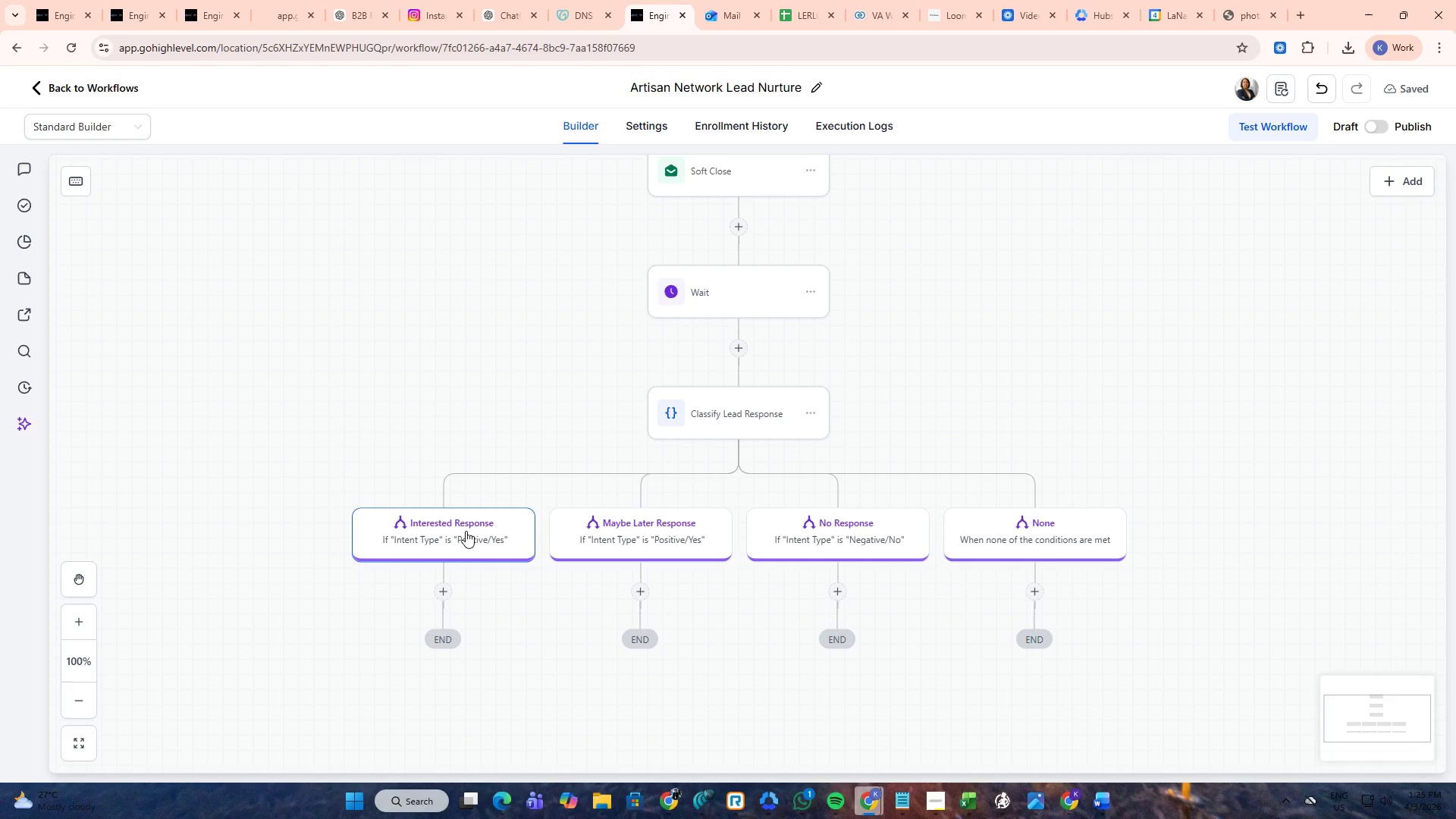 
left_click([27, 419])
 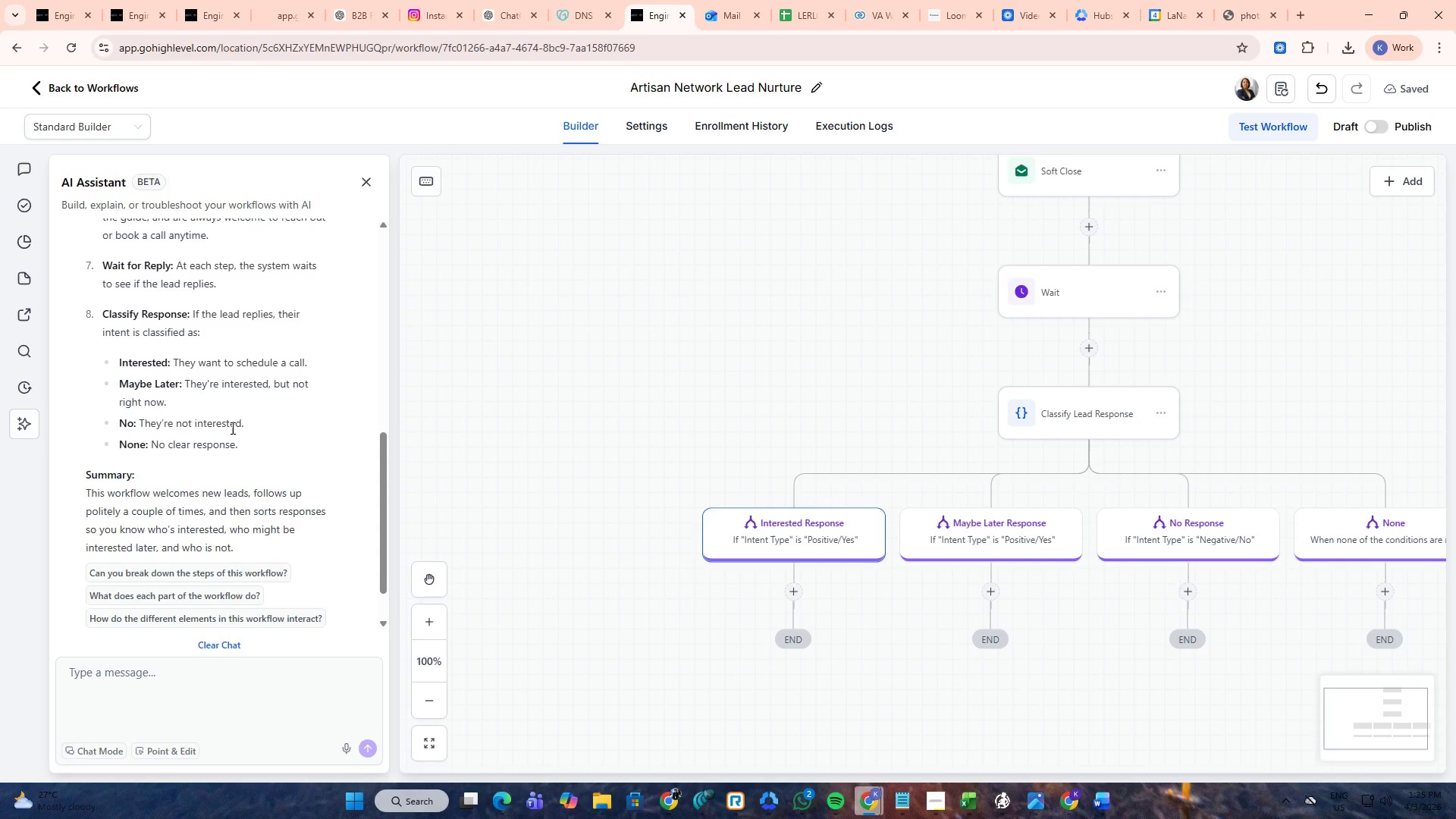 
wait(15.98)
 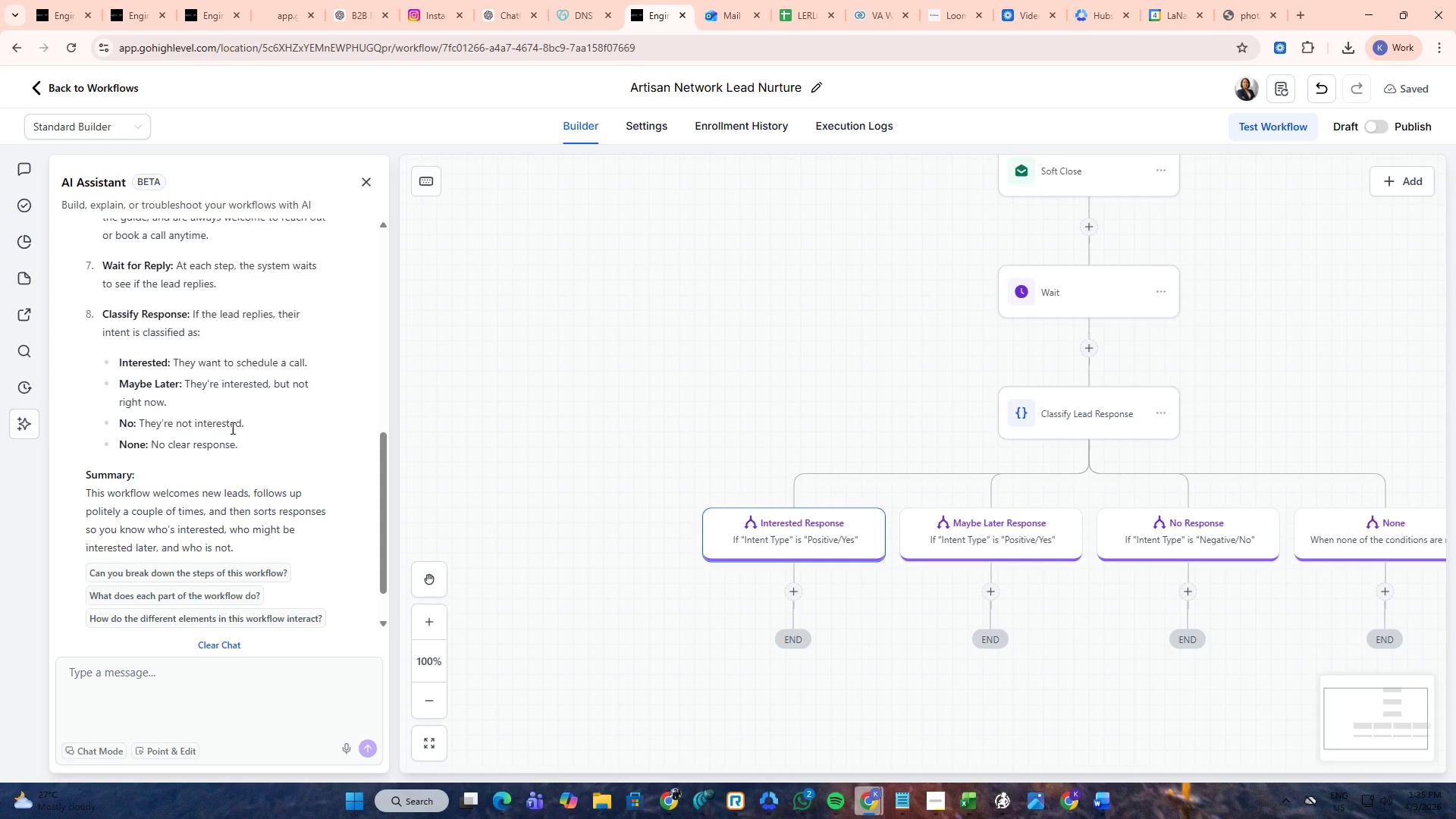 
left_click([808, 802])
 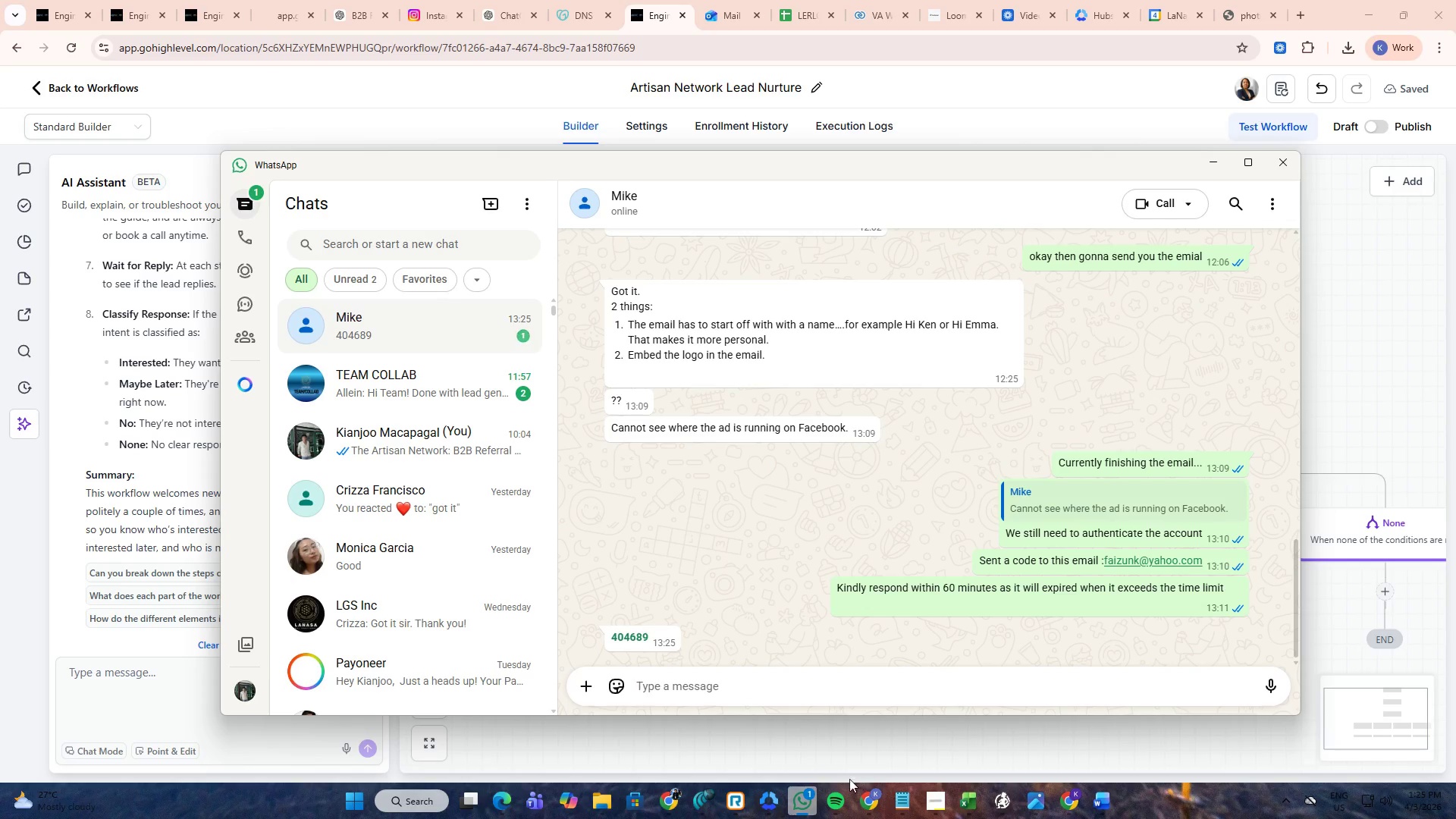 
left_click([676, 789])
 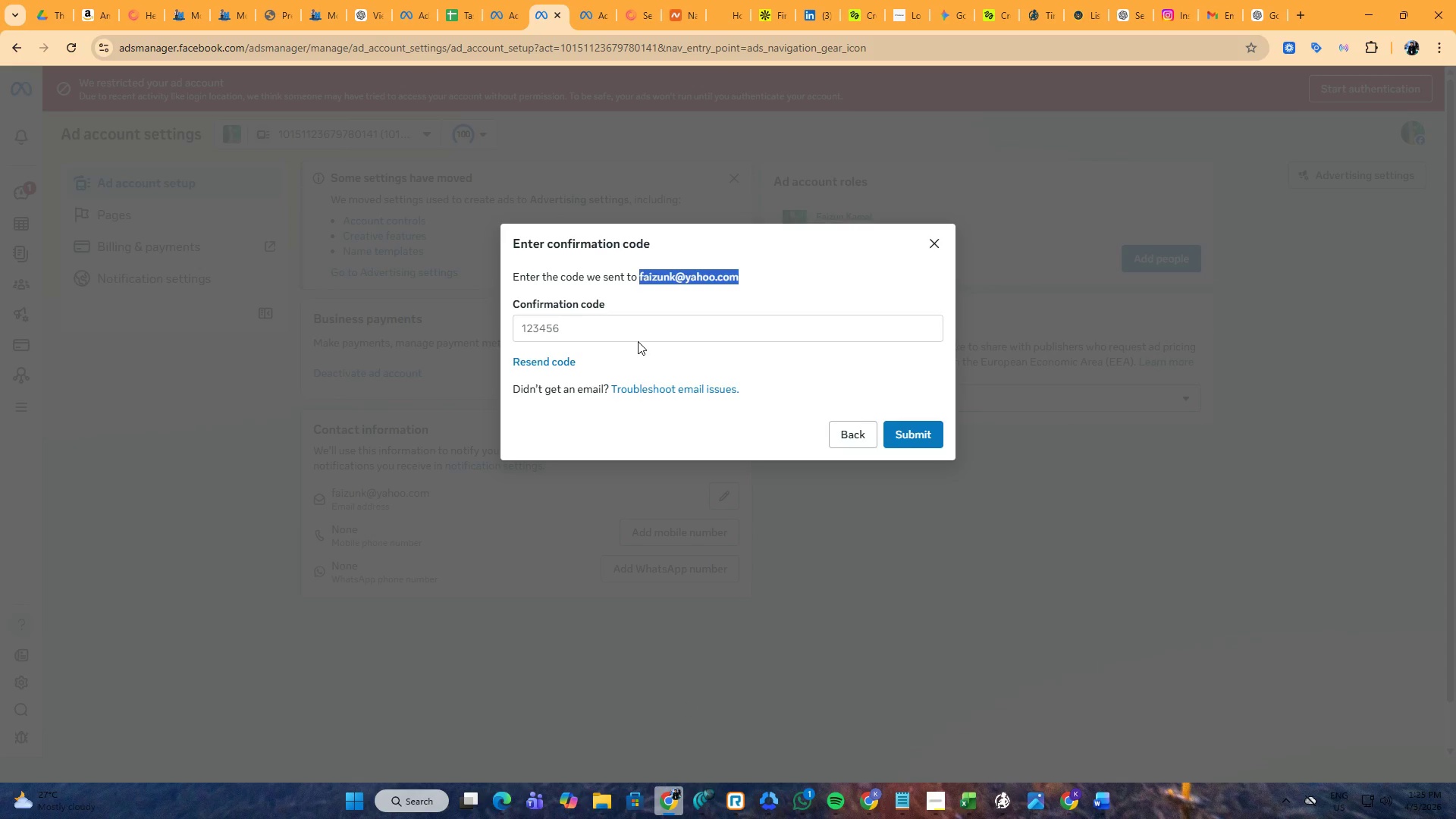 
double_click([638, 329])
 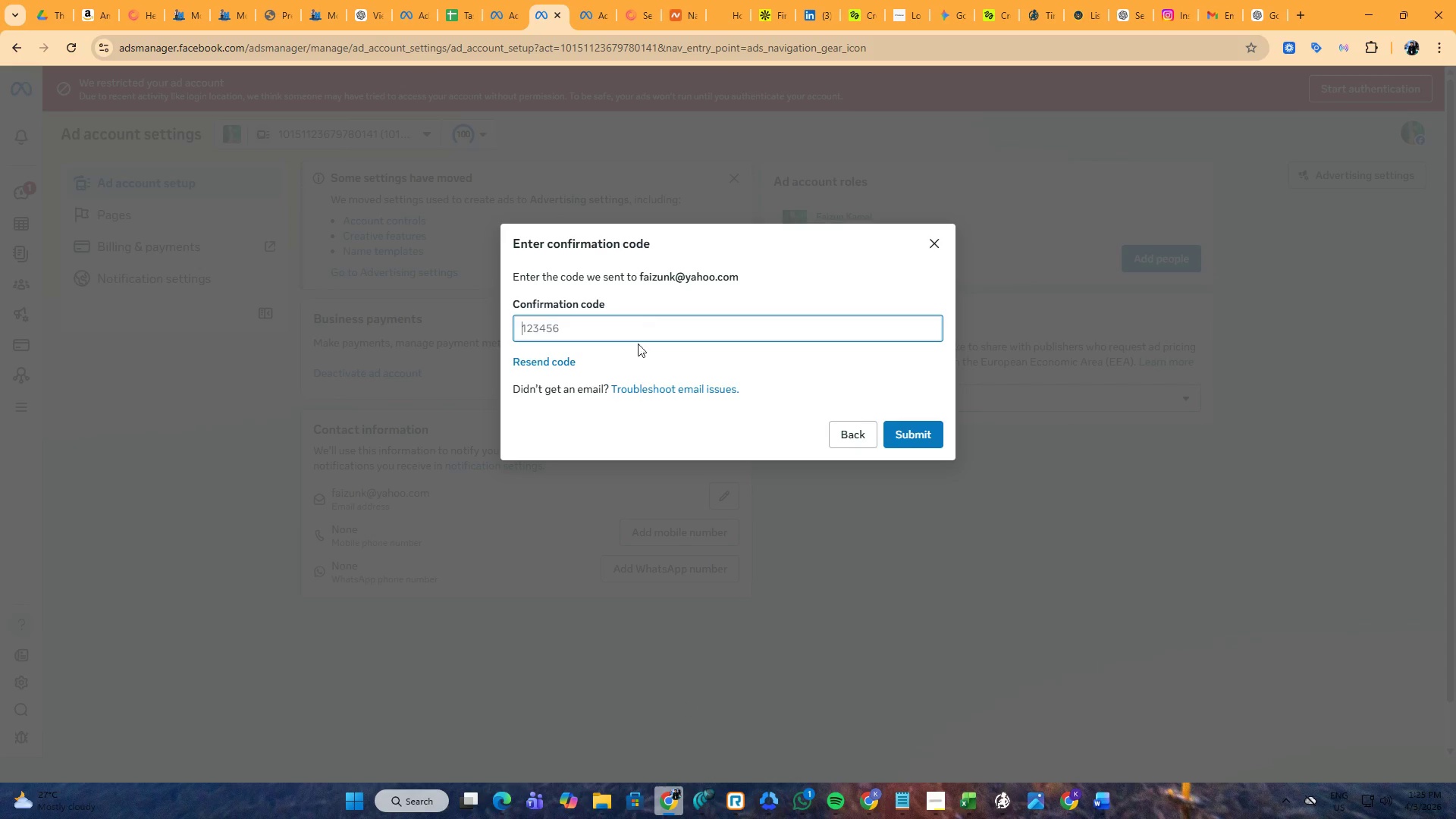 
key(Alt+AltLeft)
 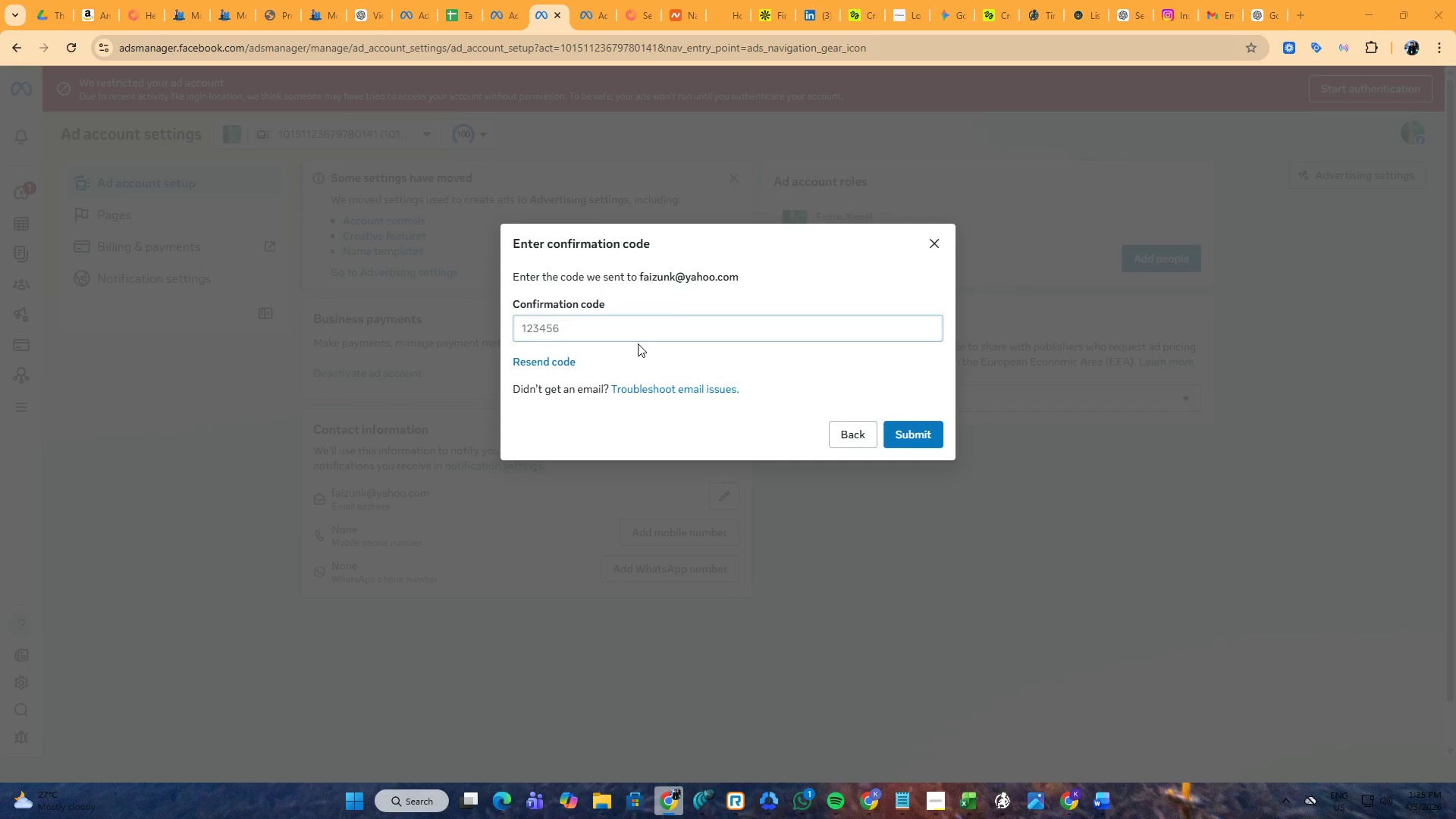 
key(Alt+Tab)
 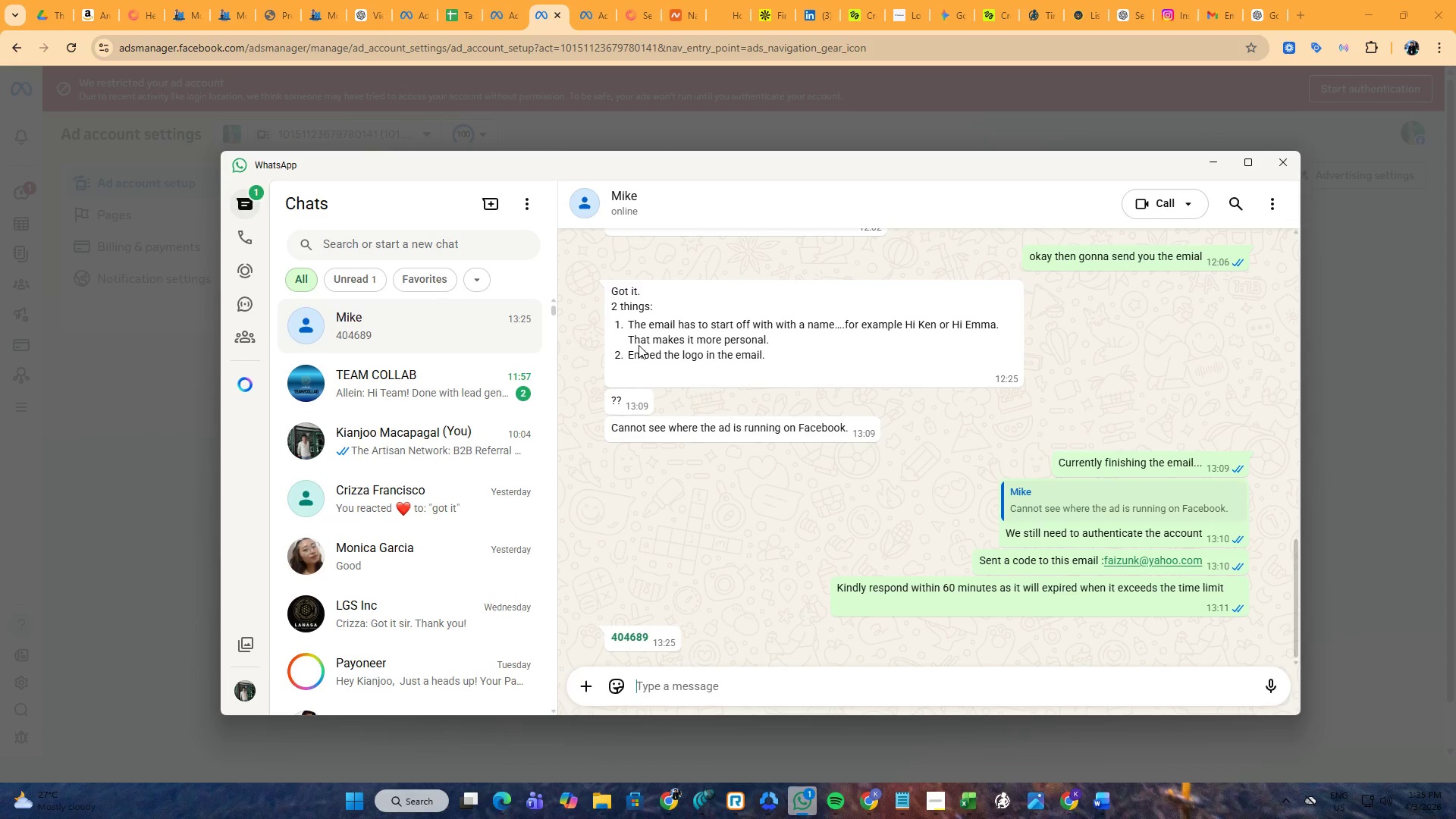 
key(Alt+AltLeft)
 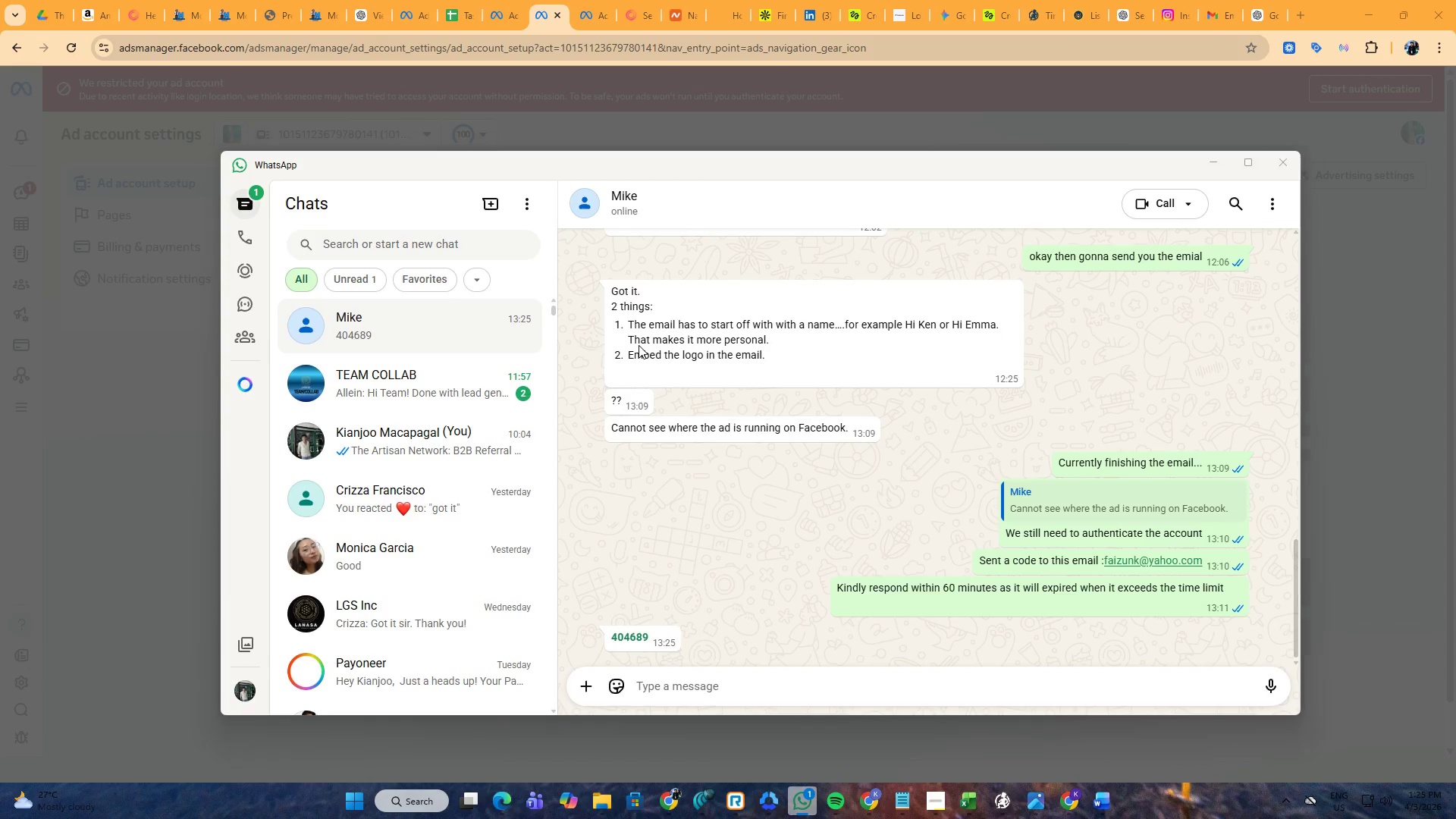 
key(Alt+Tab)
 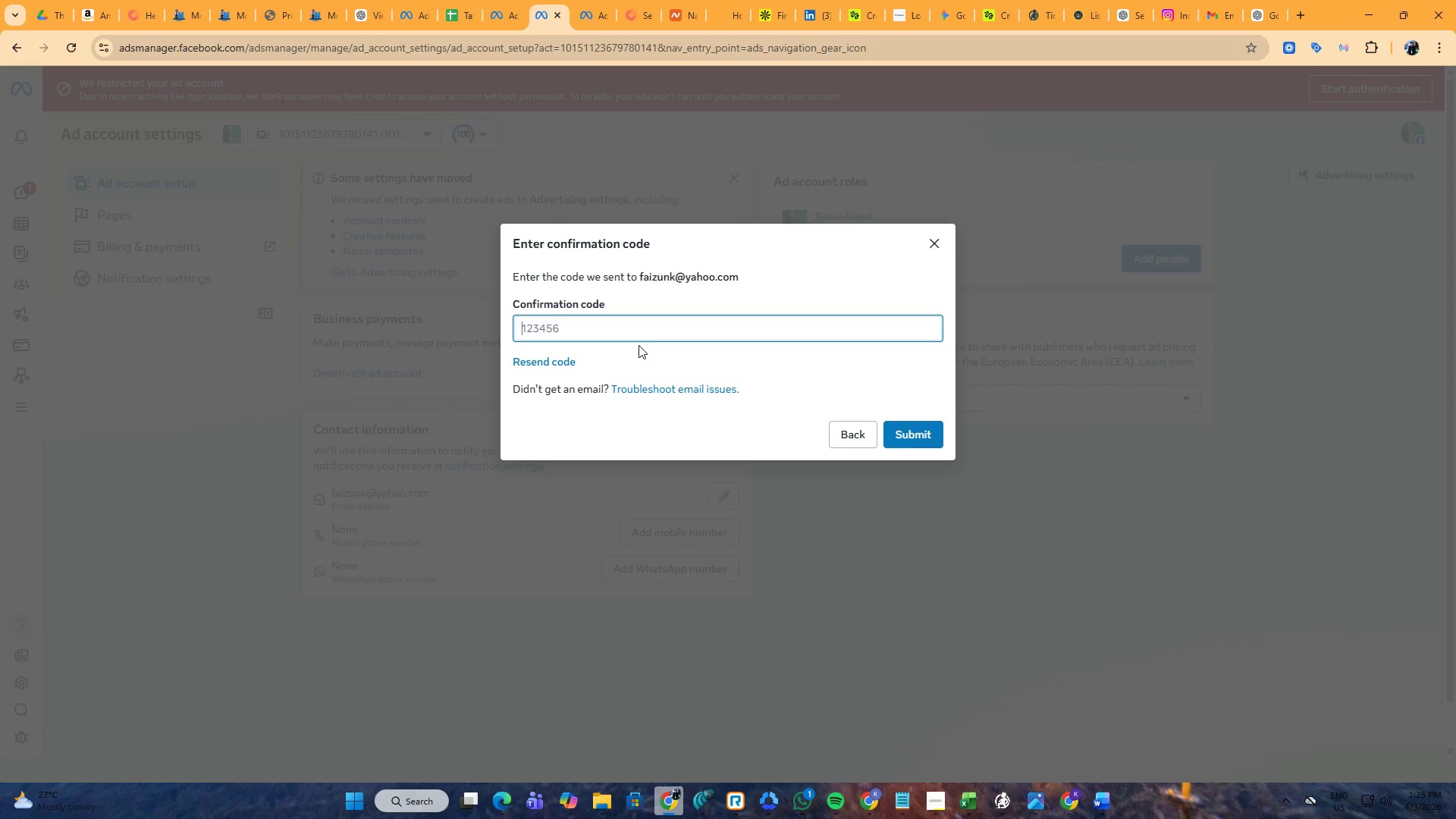 
key(Numpad4)
 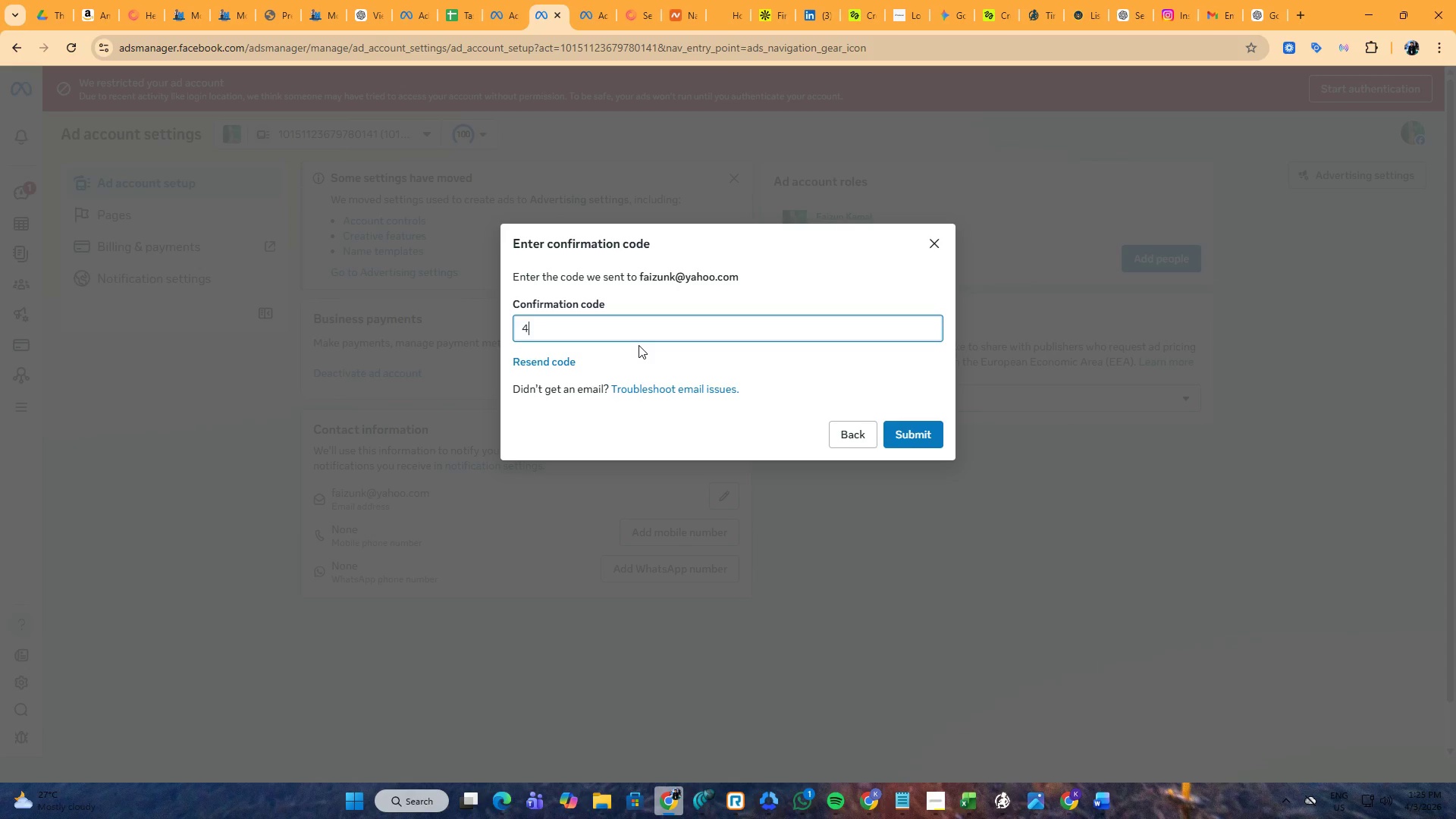 
key(Numpad0)
 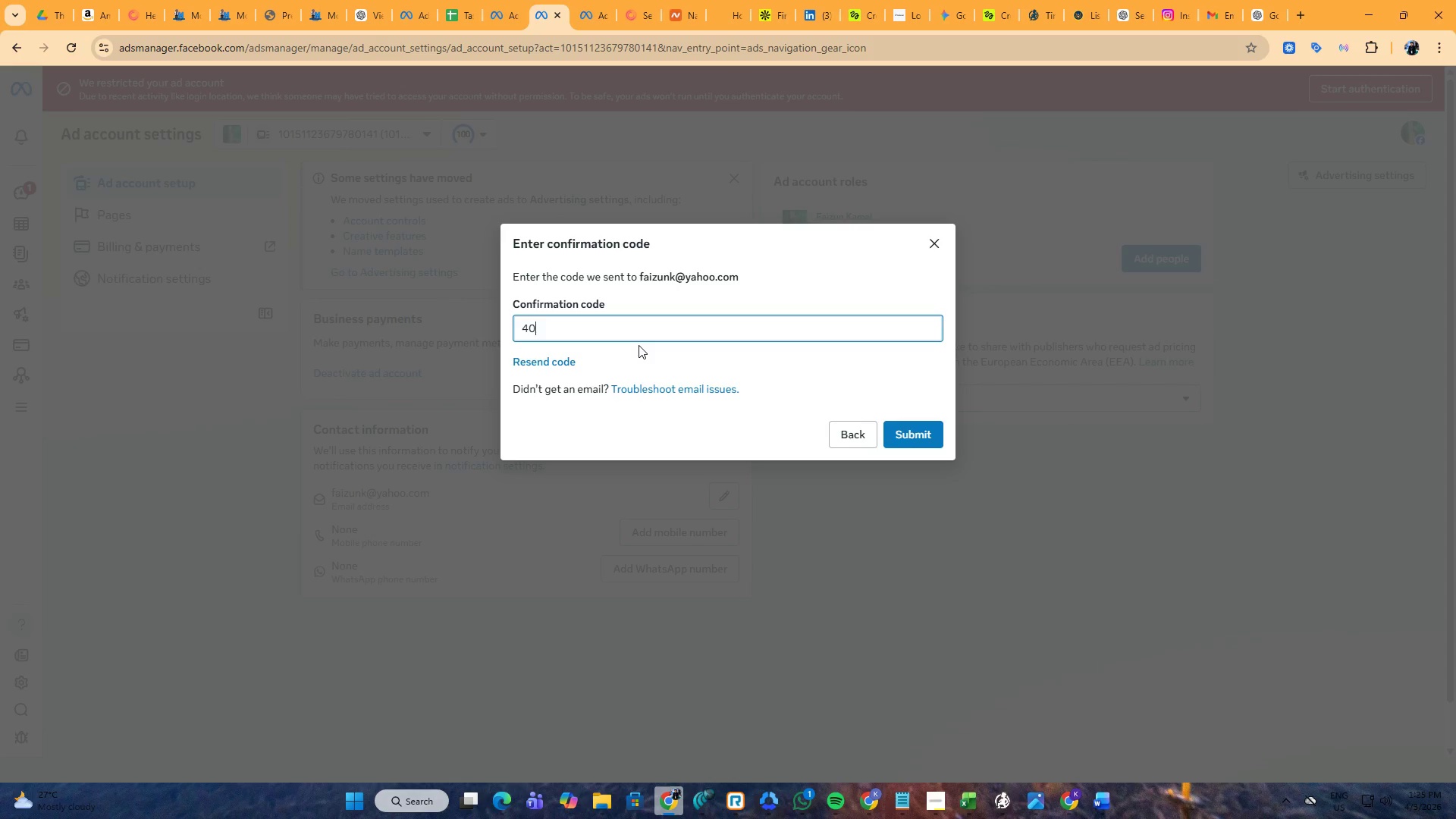 
key(Numpad4)
 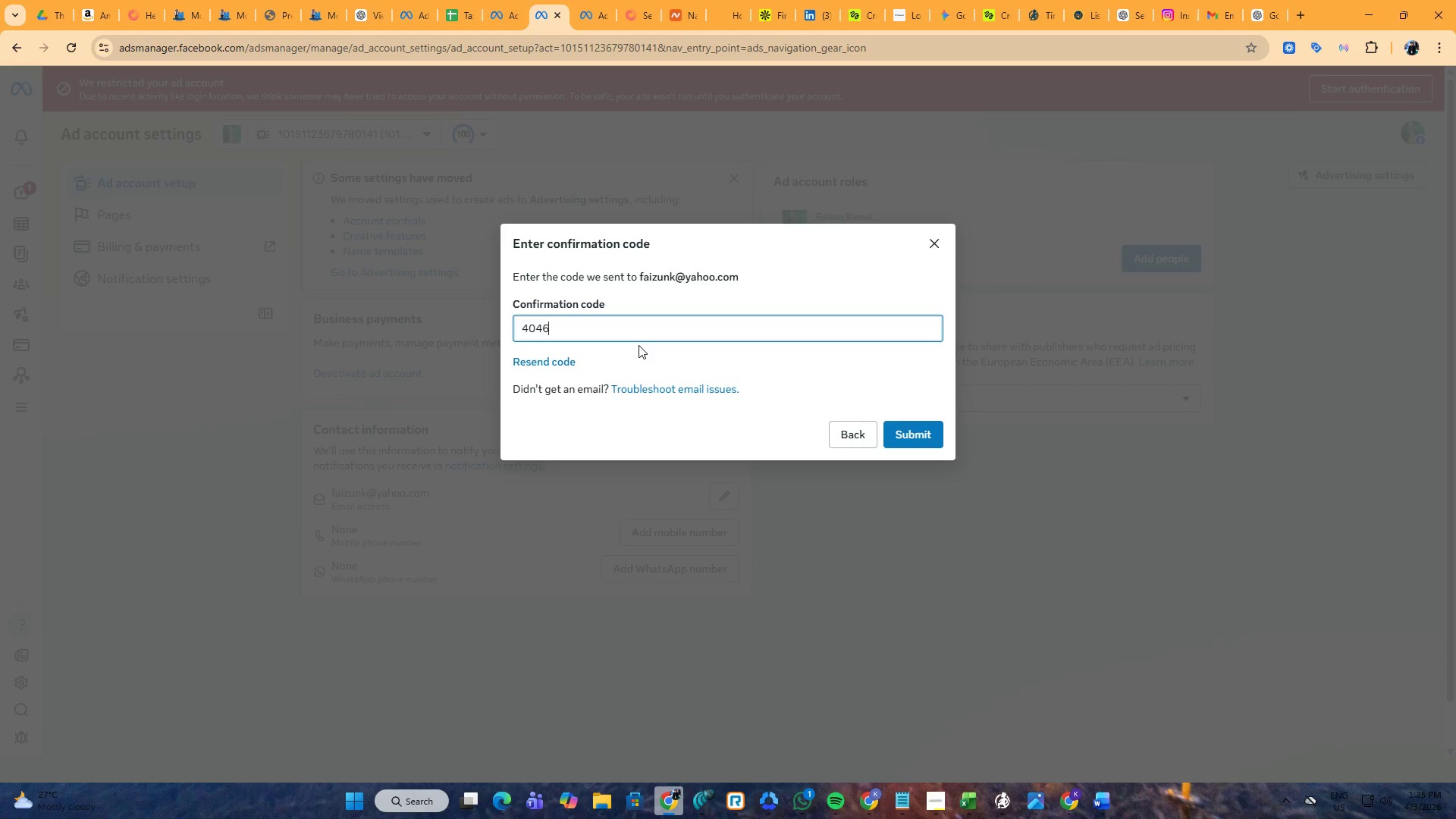 
key(Numpad6)
 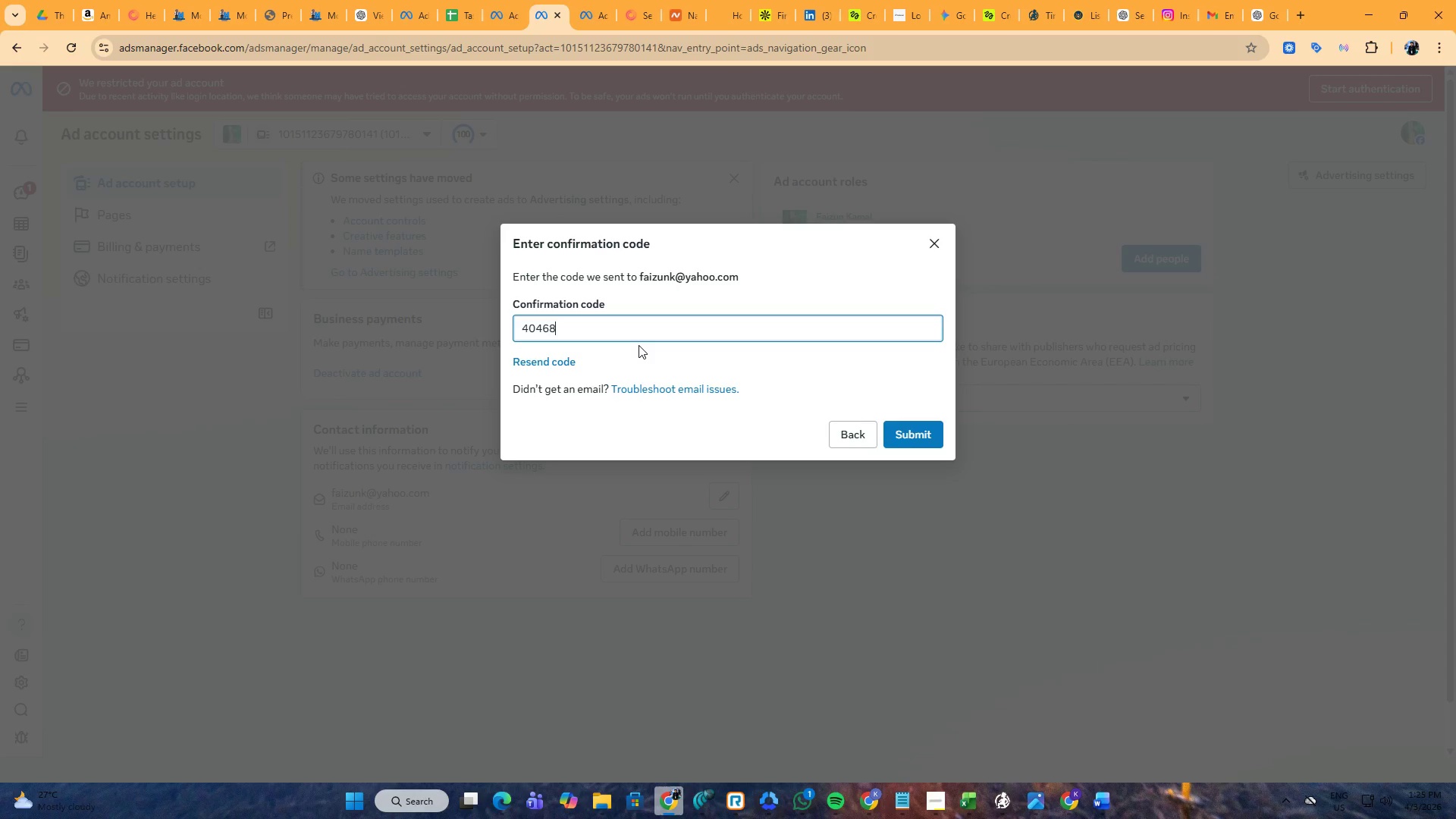 
key(Numpad8)
 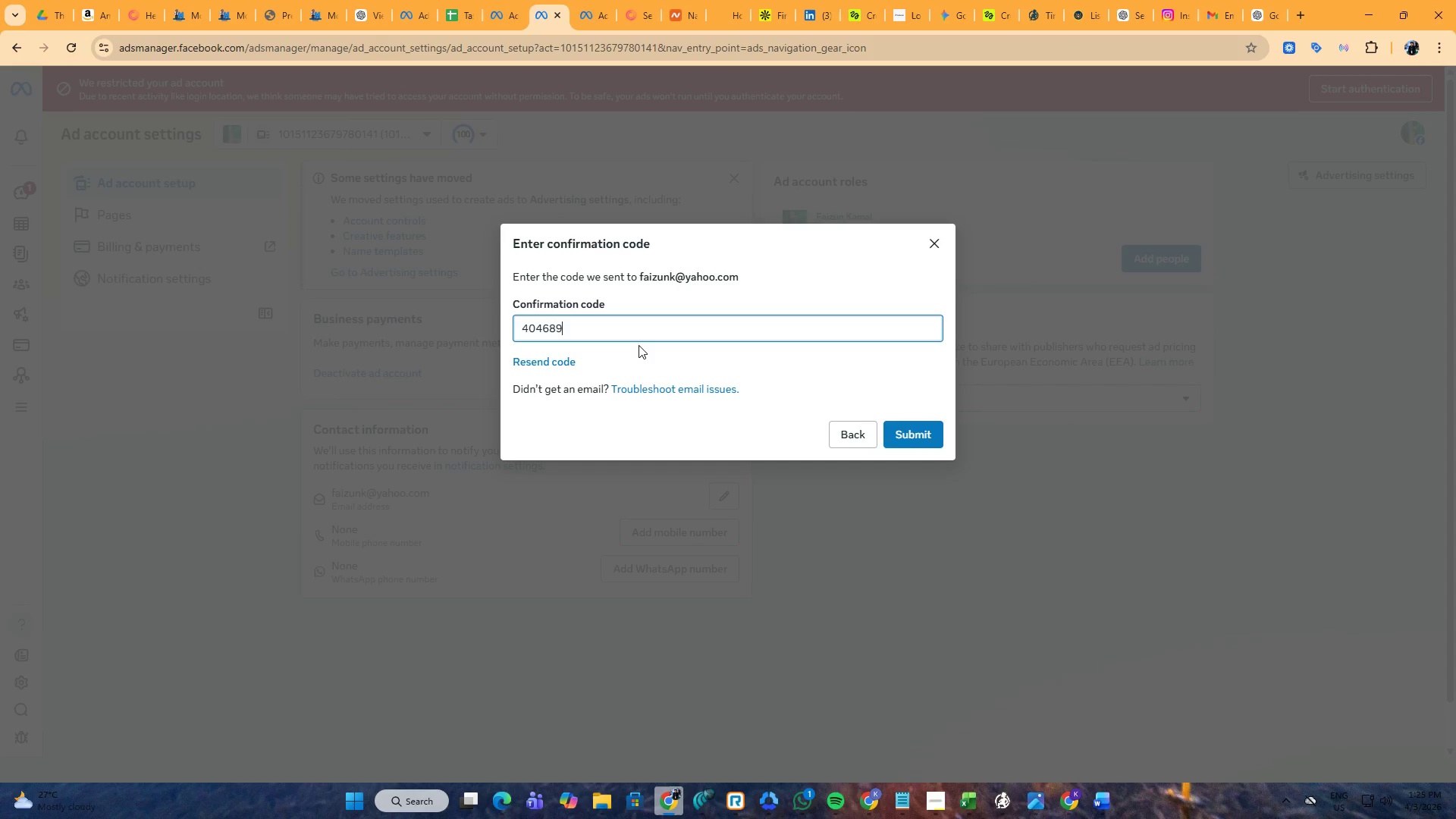 
key(Numpad9)
 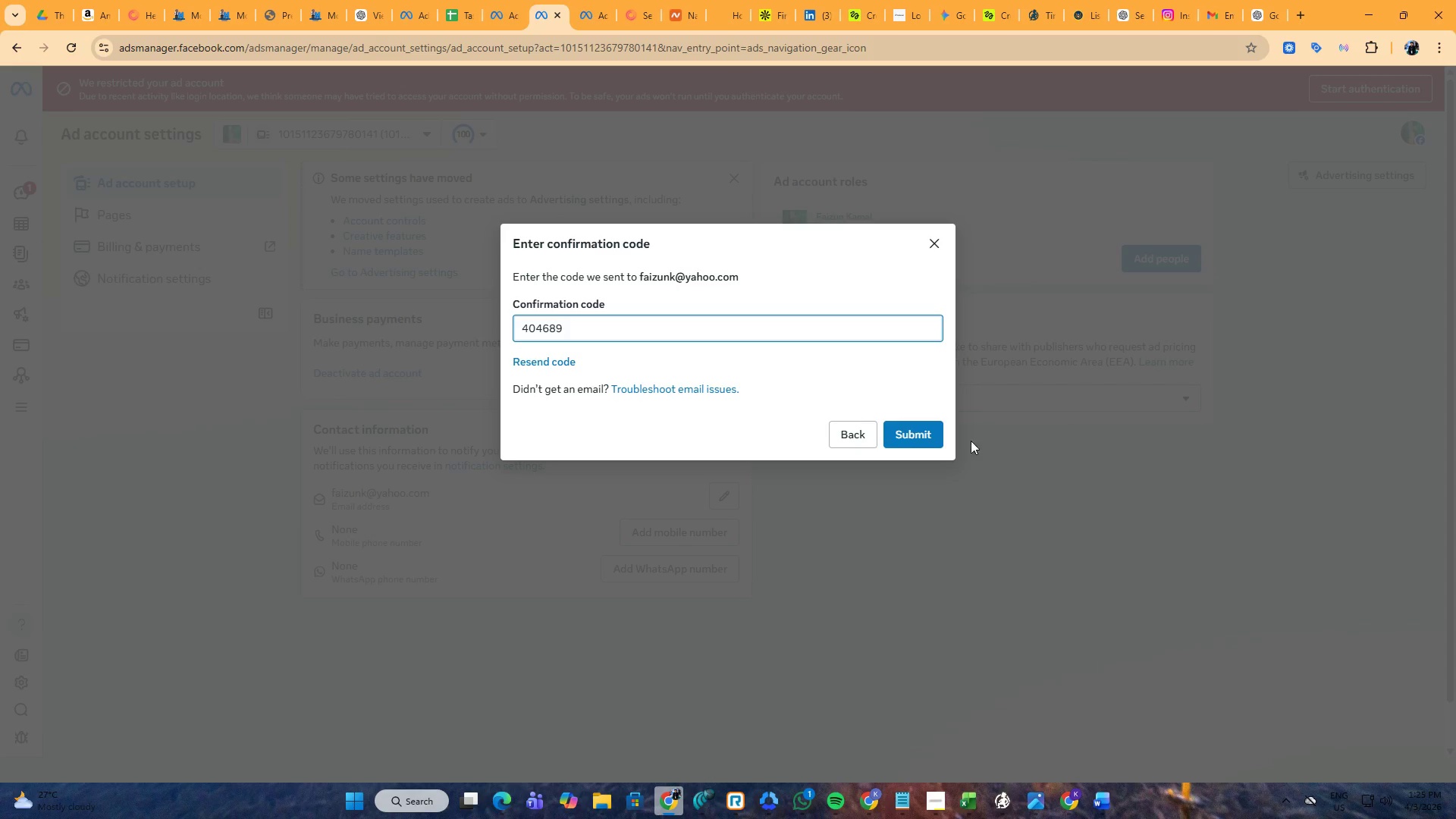 
left_click([932, 441])
 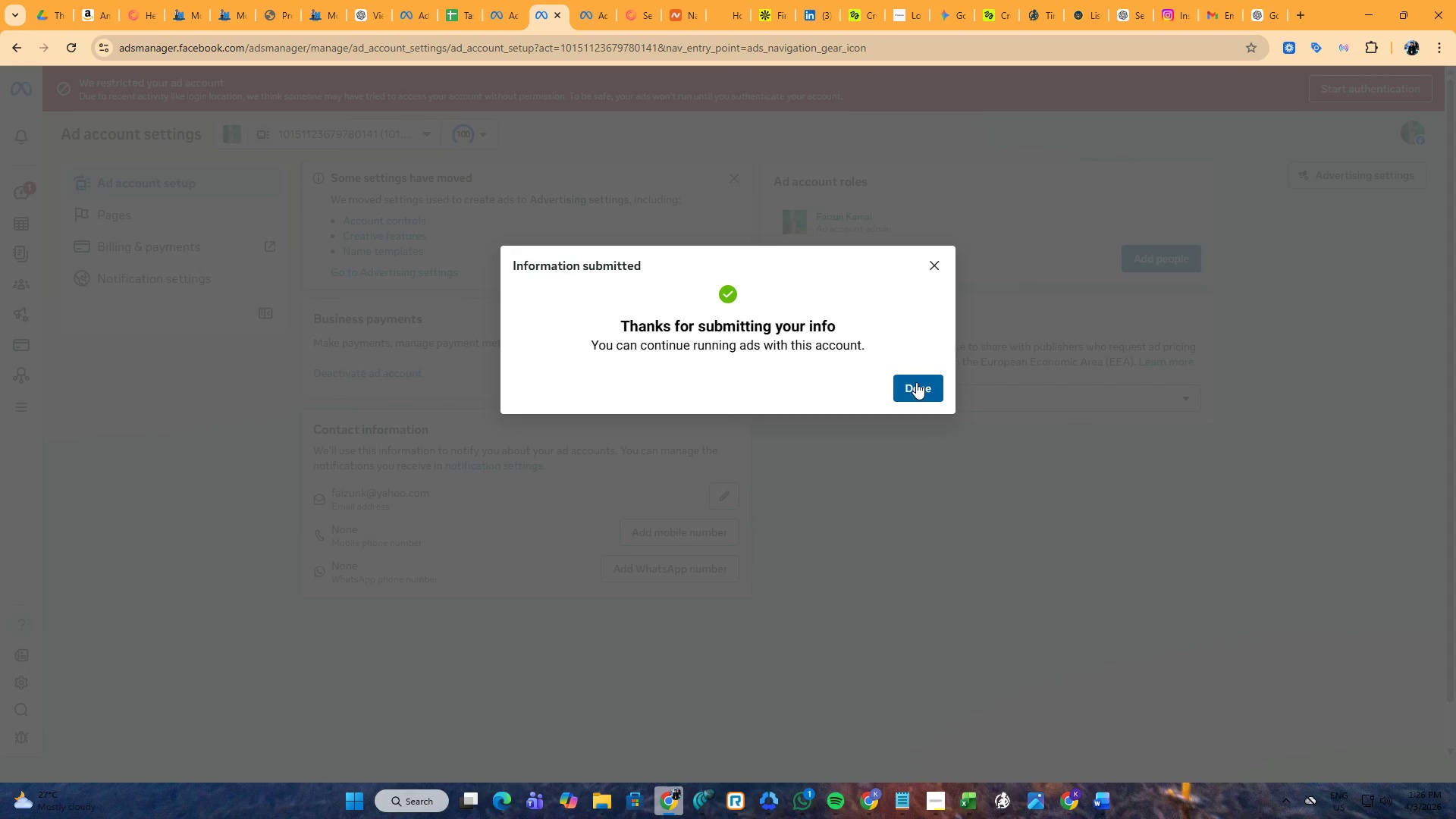 
left_click([913, 384])
 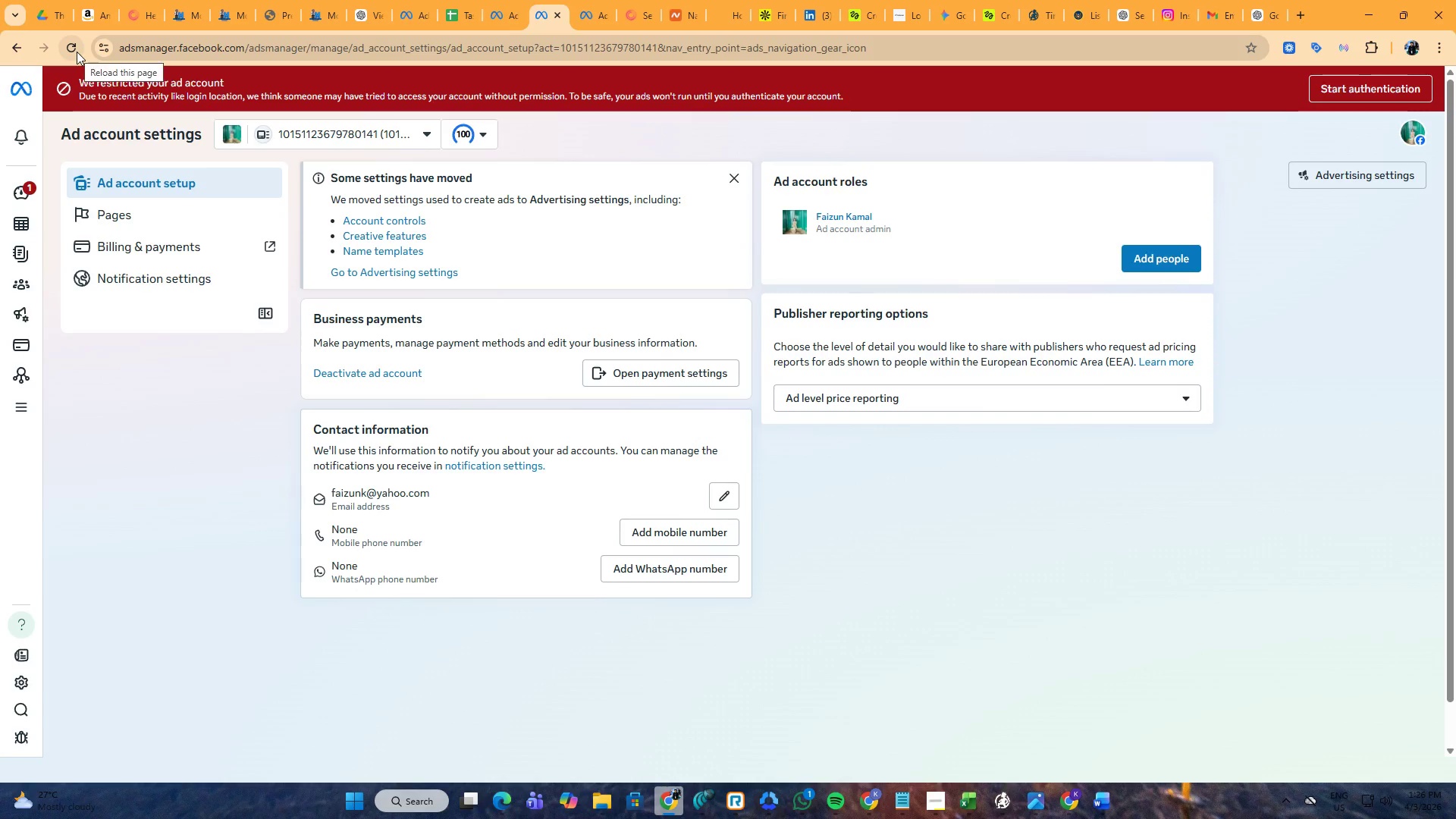 
wait(6.47)
 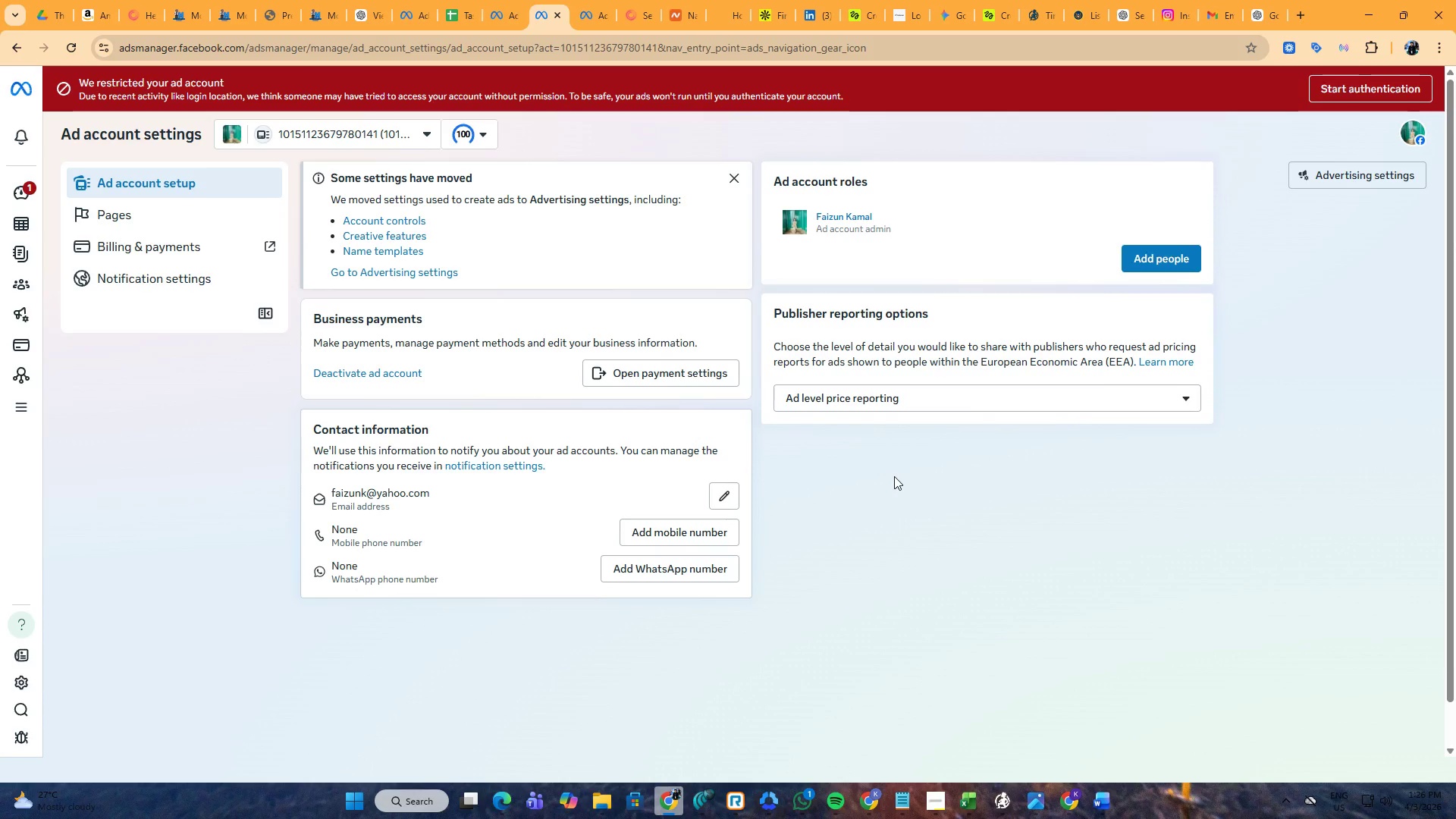 
left_click([77, 52])
 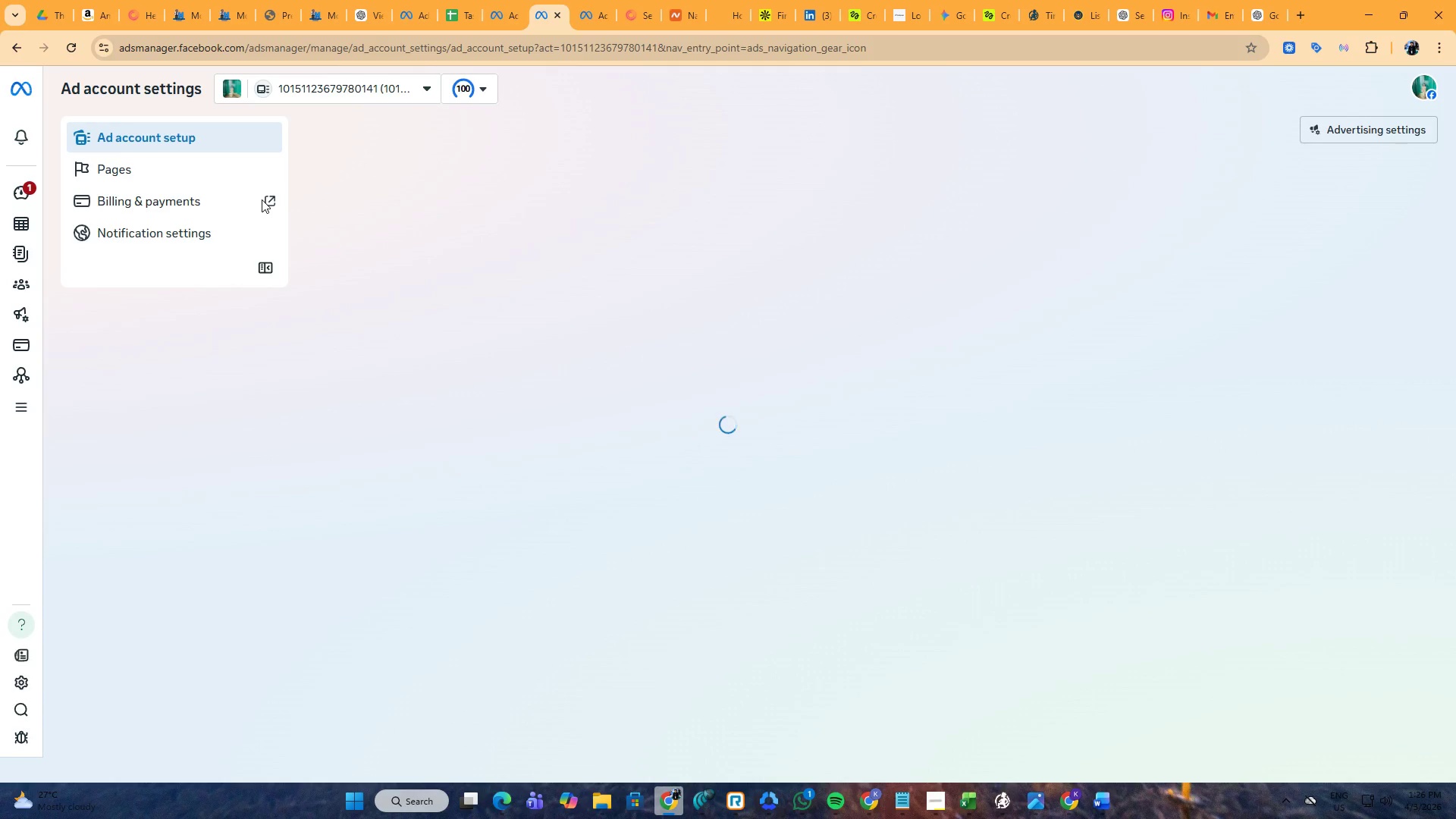 
wait(7.97)
 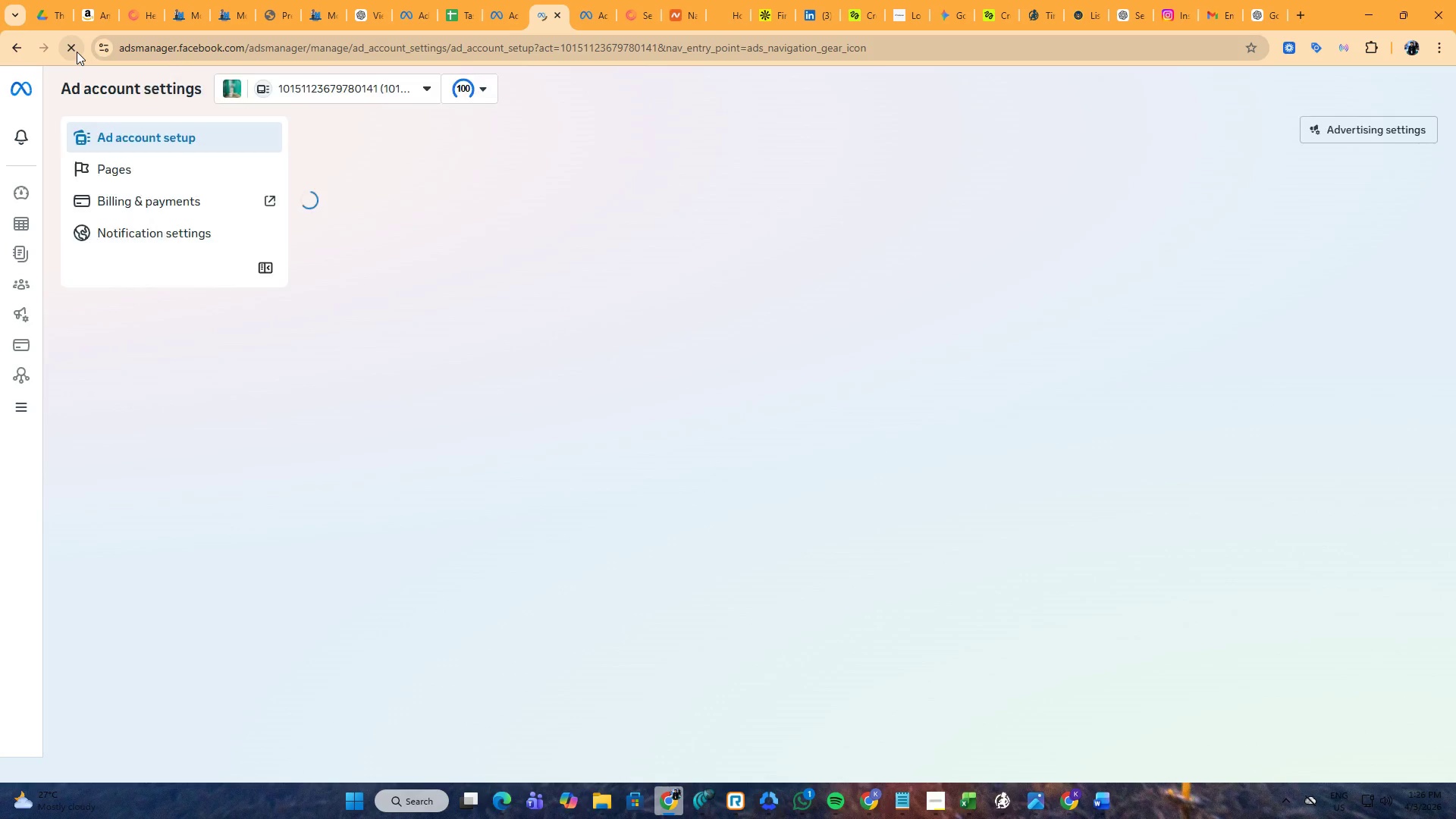 
left_click([499, 0])
 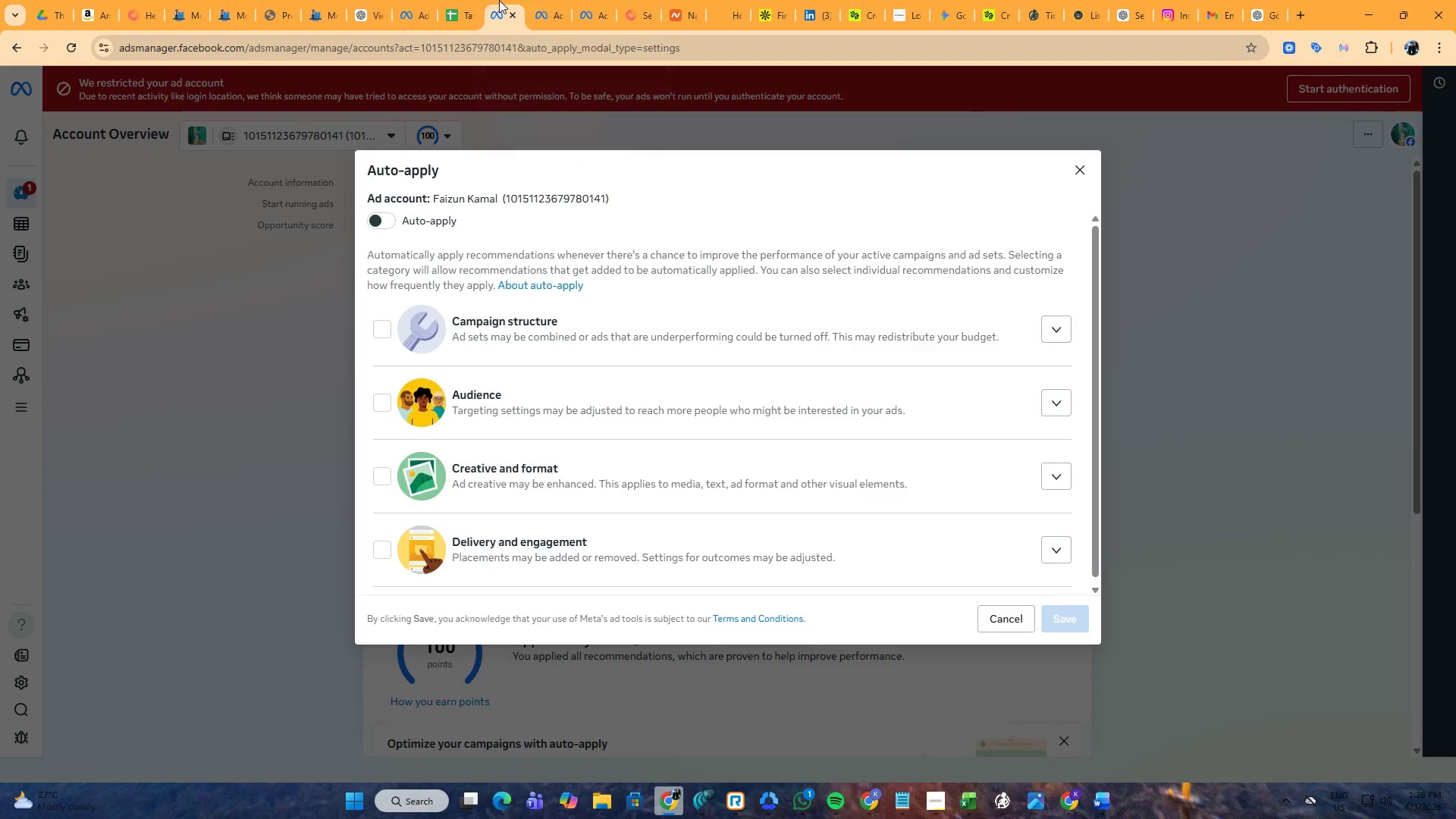 
hold_key(key=ControlLeft, duration=1.5)
 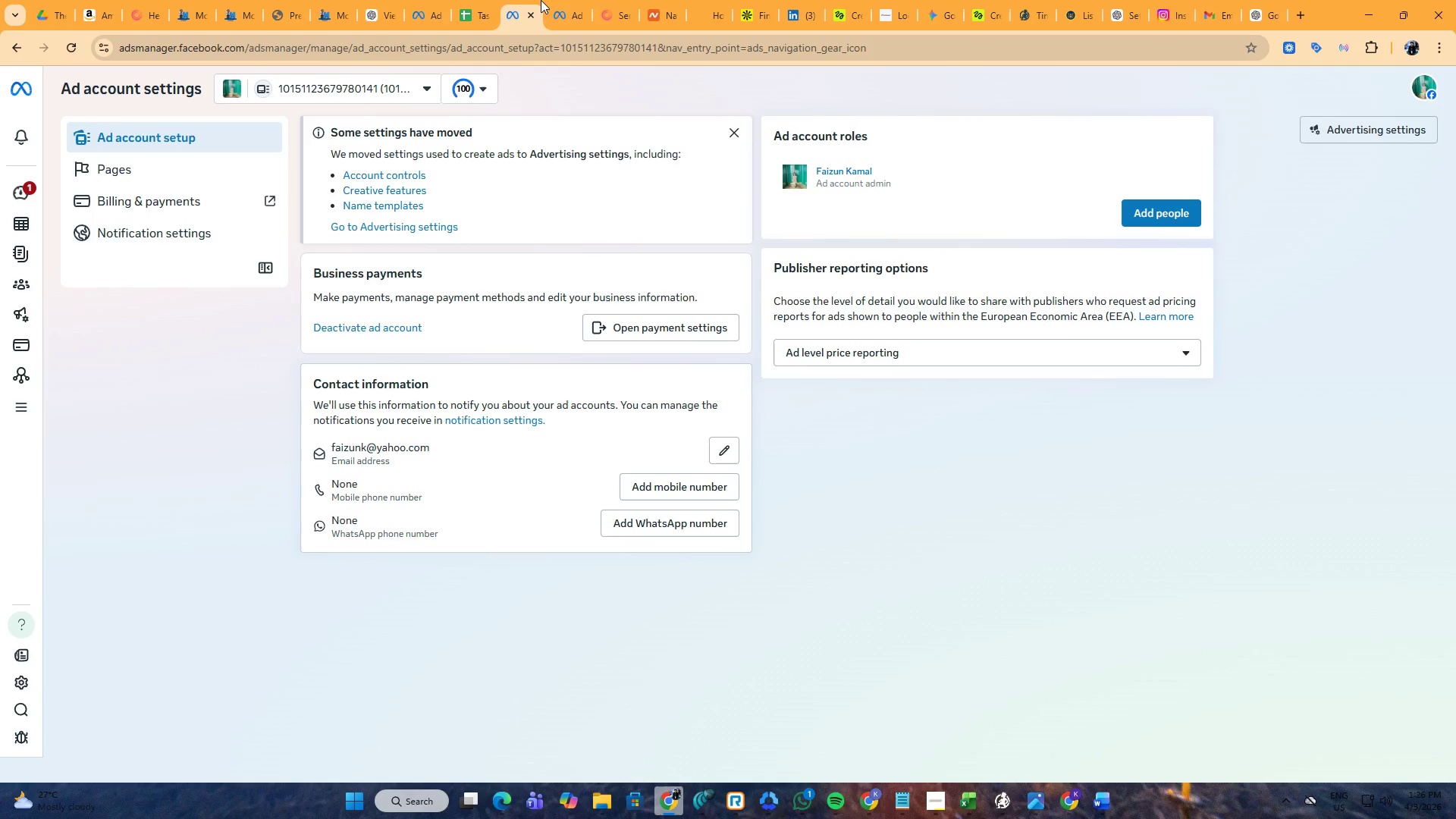 
key(Control+W)
 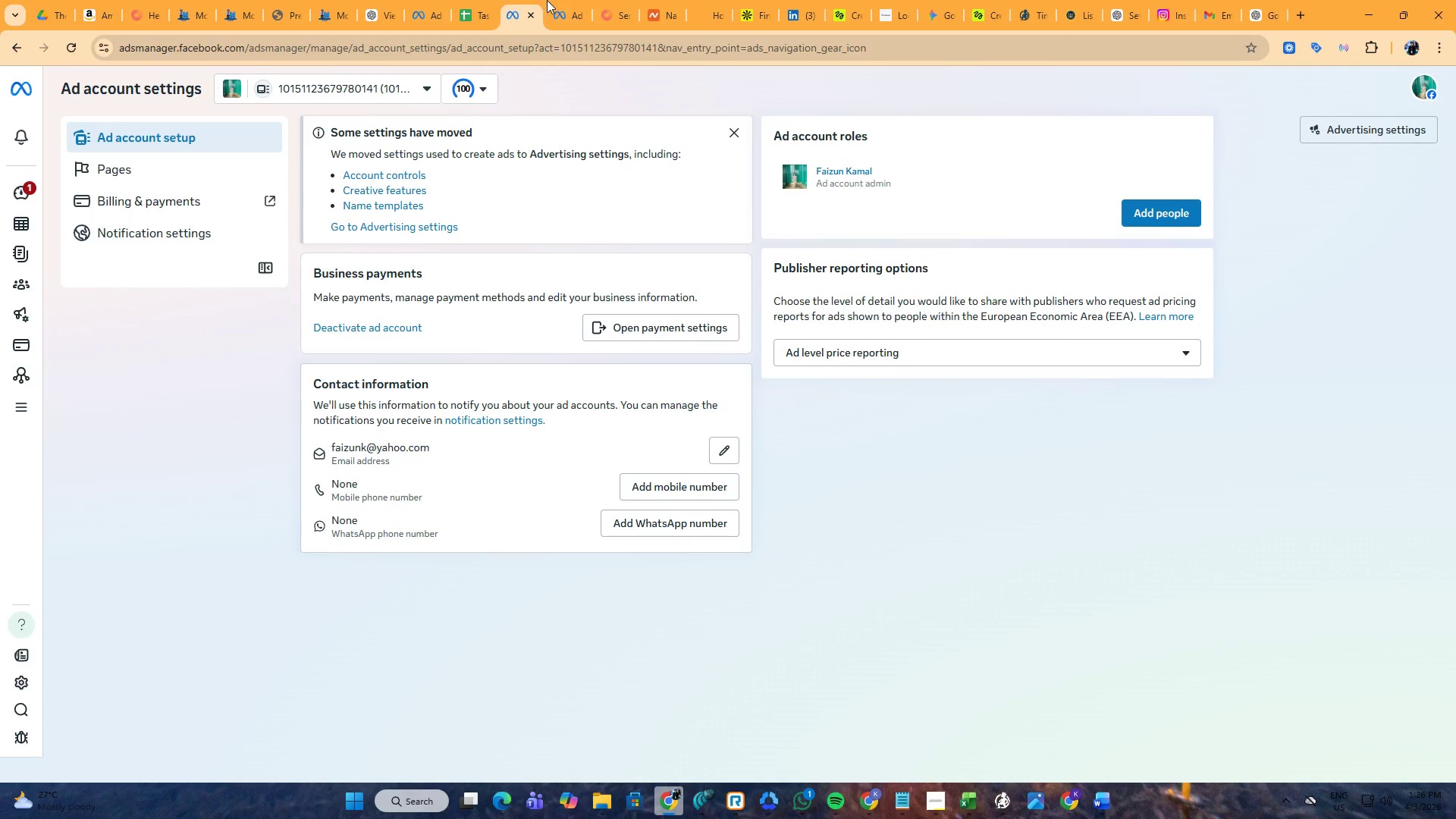 
left_click([552, 0])
 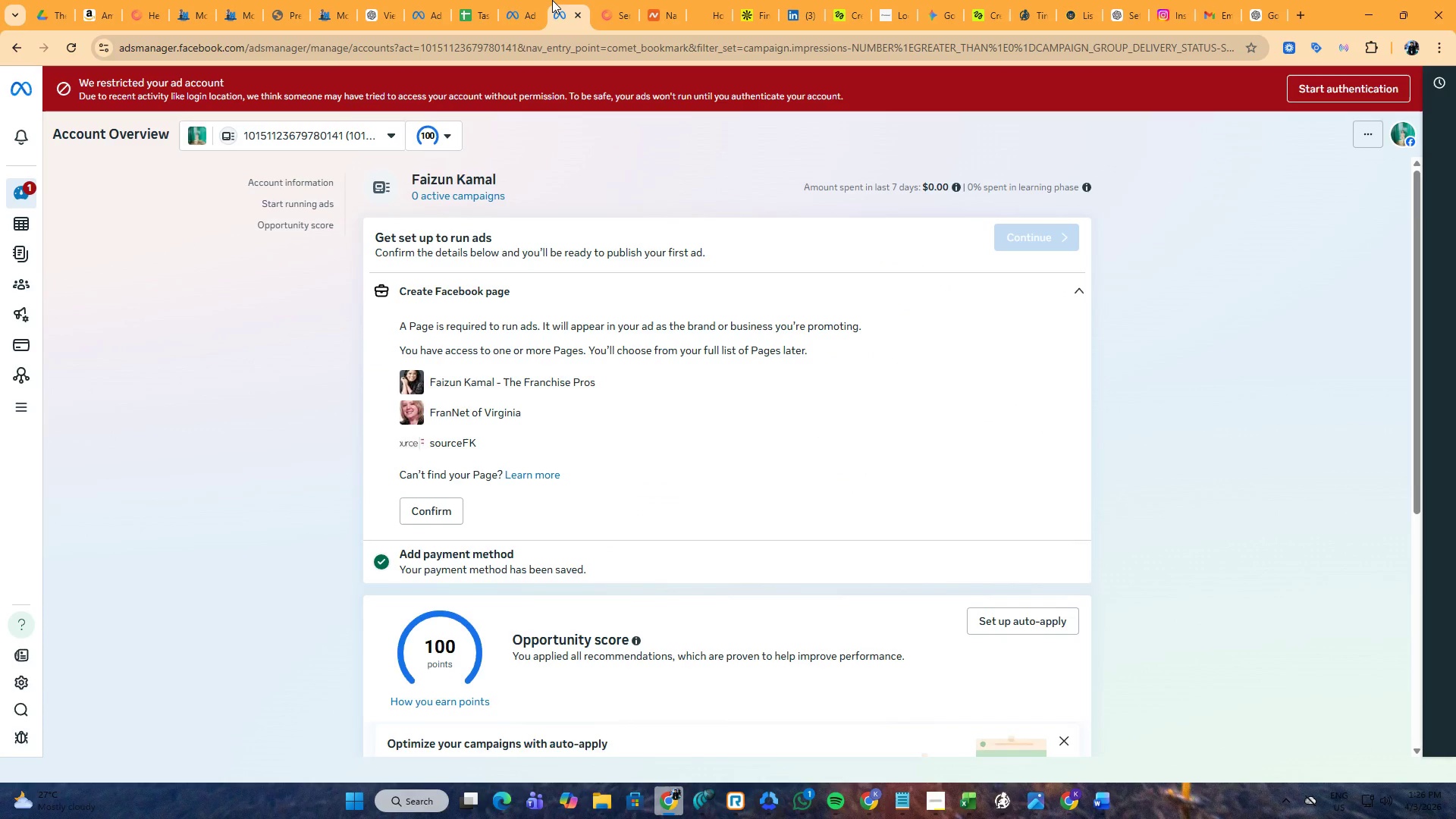 
key(Control+W)
 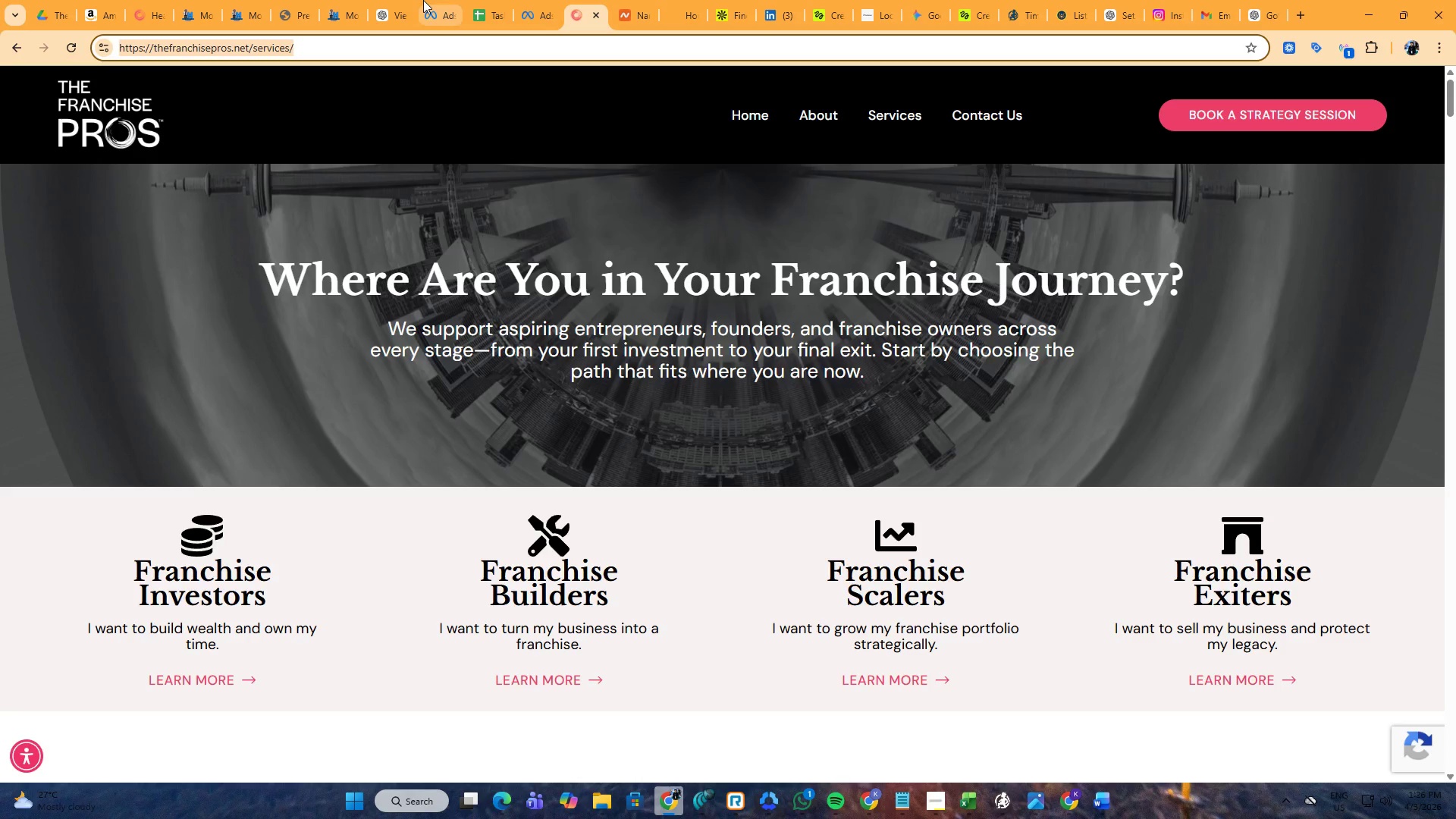 
left_click([423, 0])
 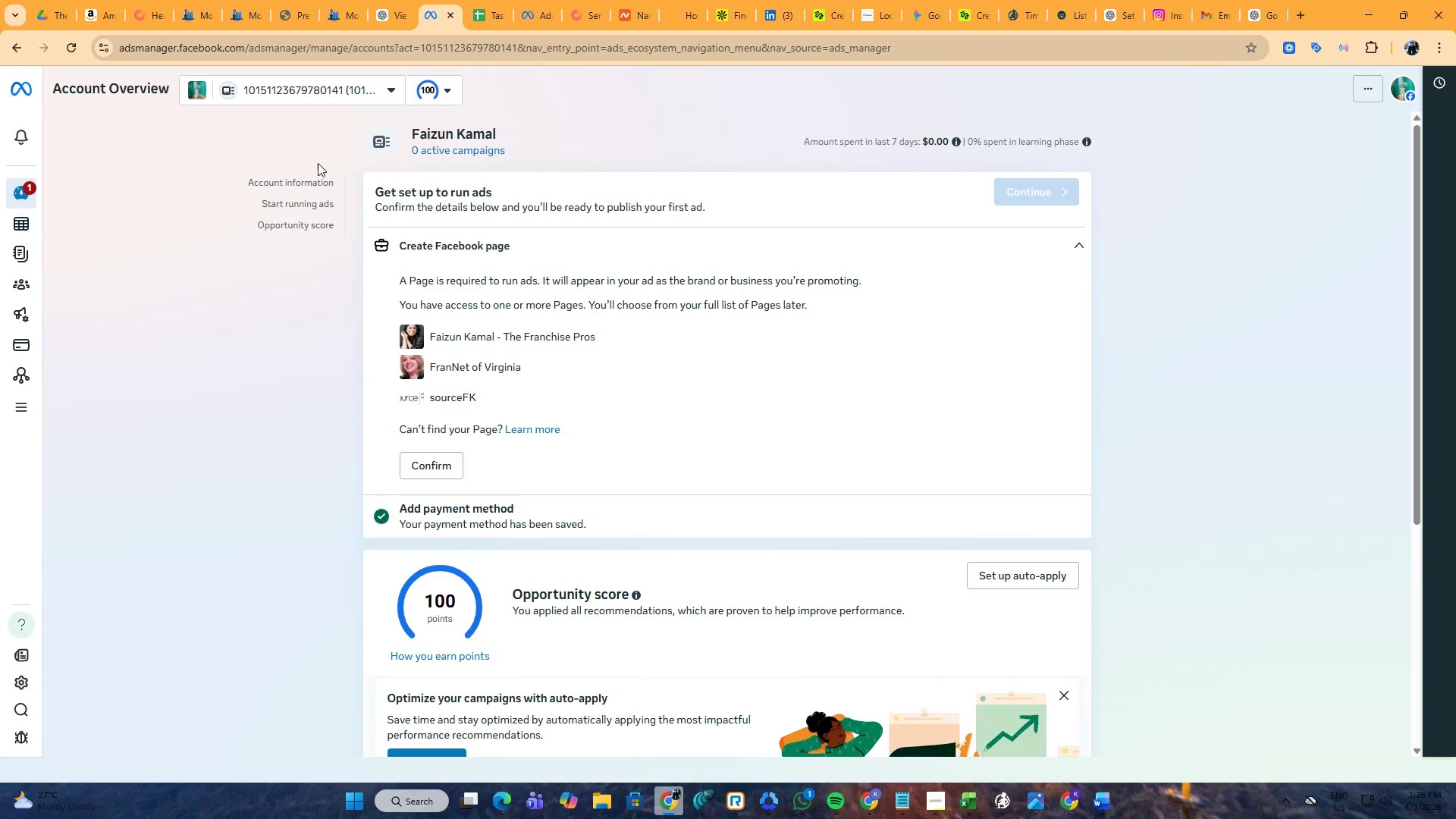 
key(Control+W)
 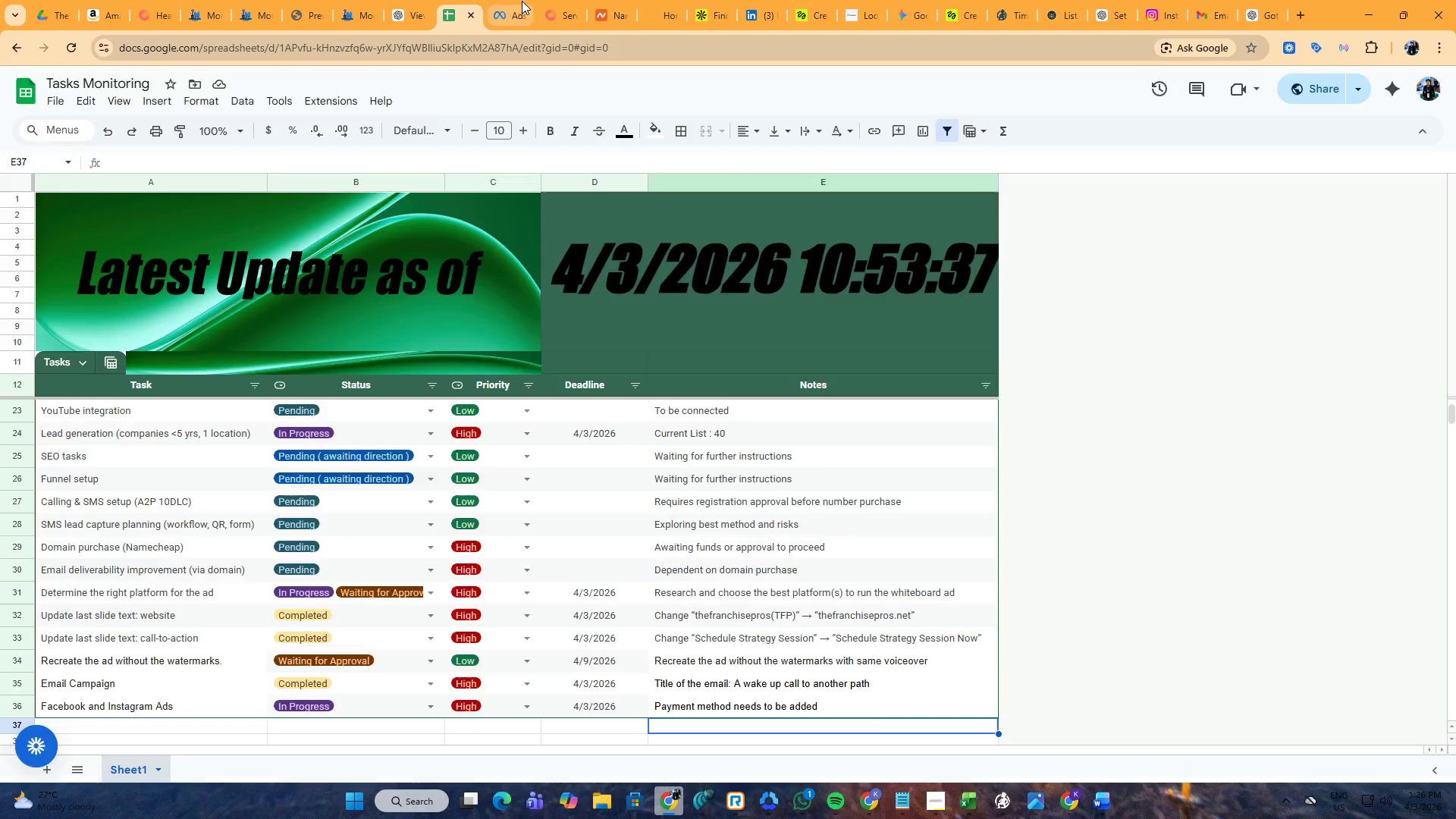 
left_click([516, 0])
 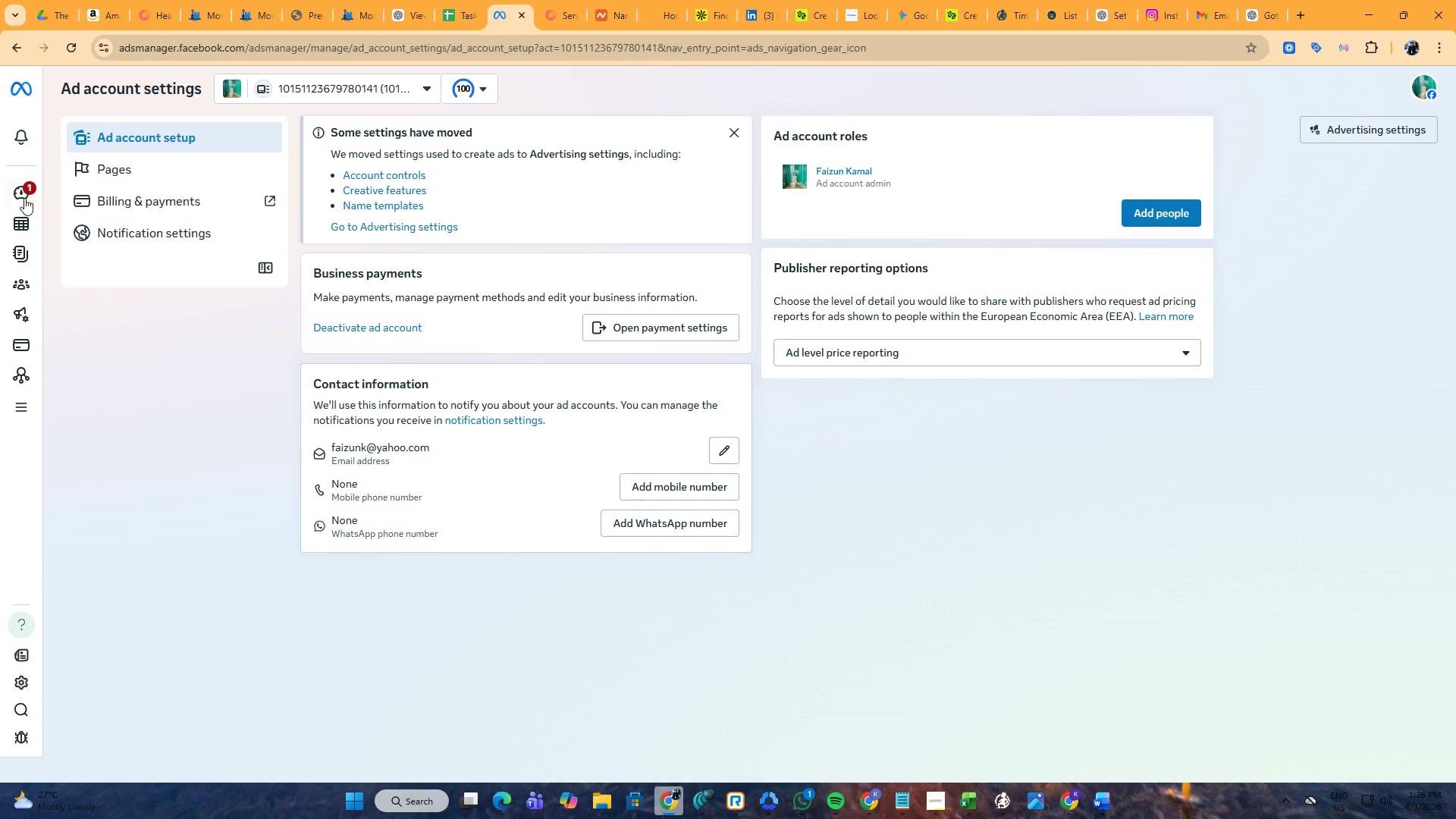 
left_click([24, 198])
 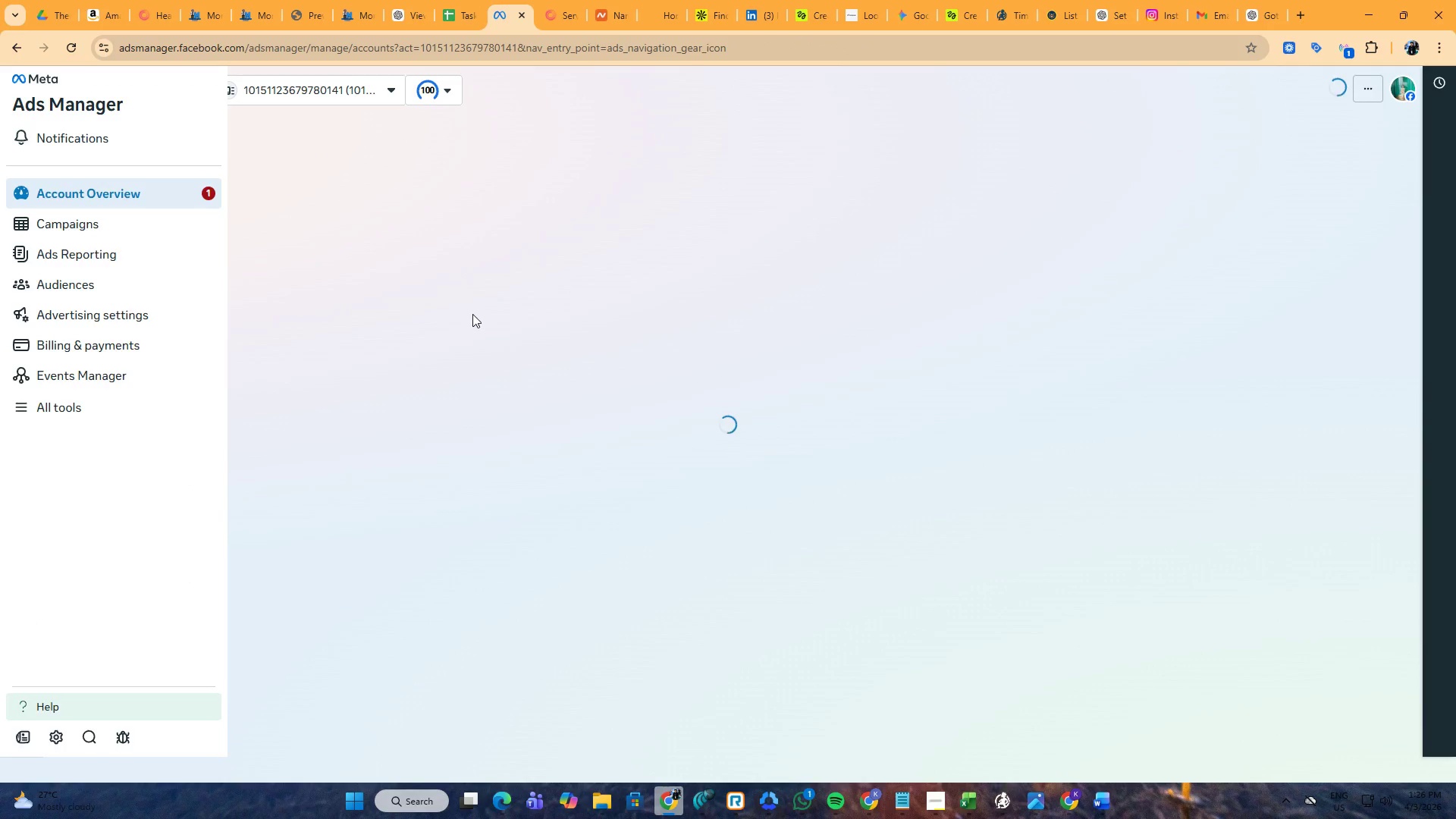 
mouse_move([450, 315])
 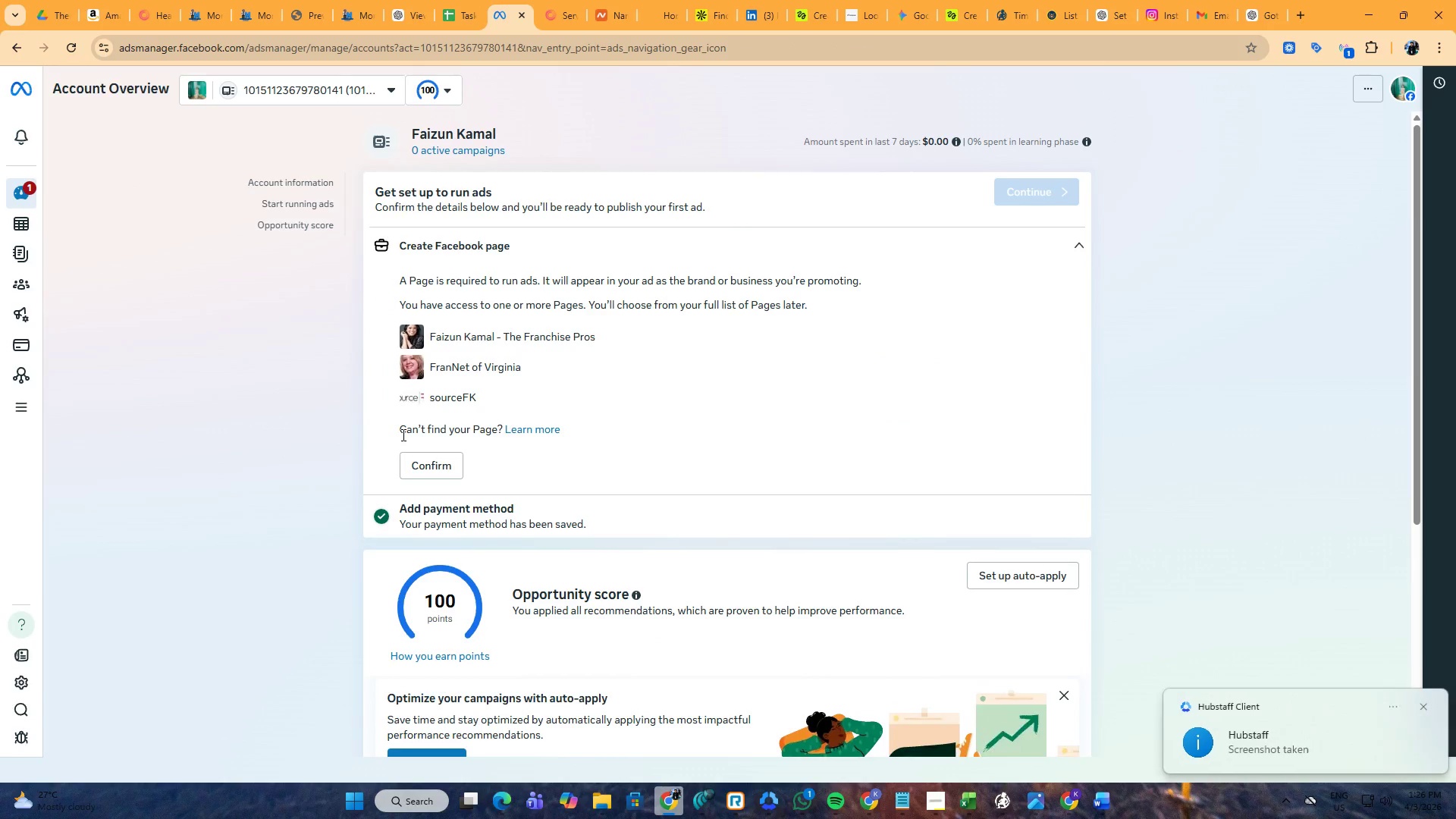 
scroll: coordinate [382, 460], scroll_direction: down, amount: 5.0
 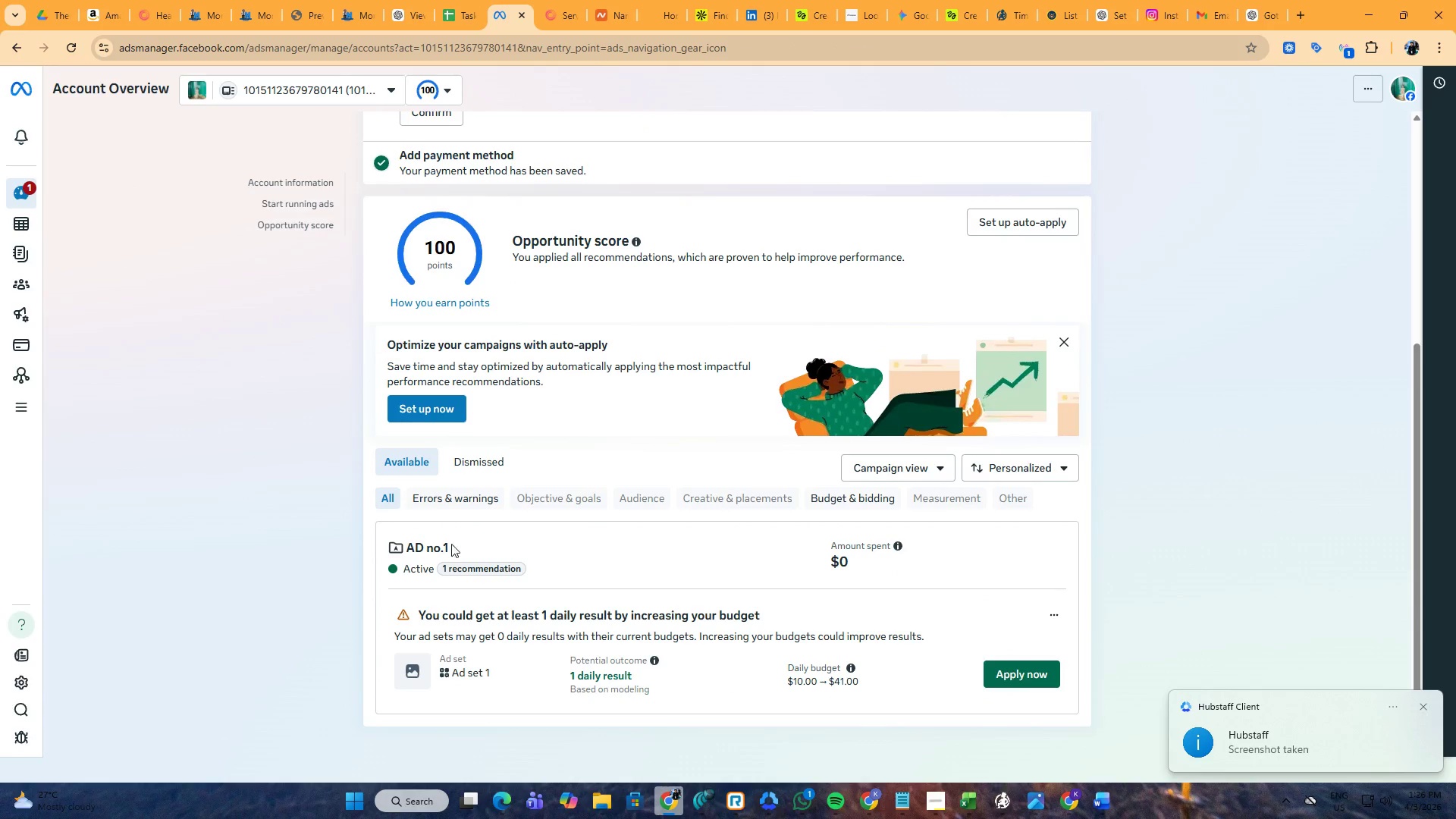 
left_click([421, 544])
 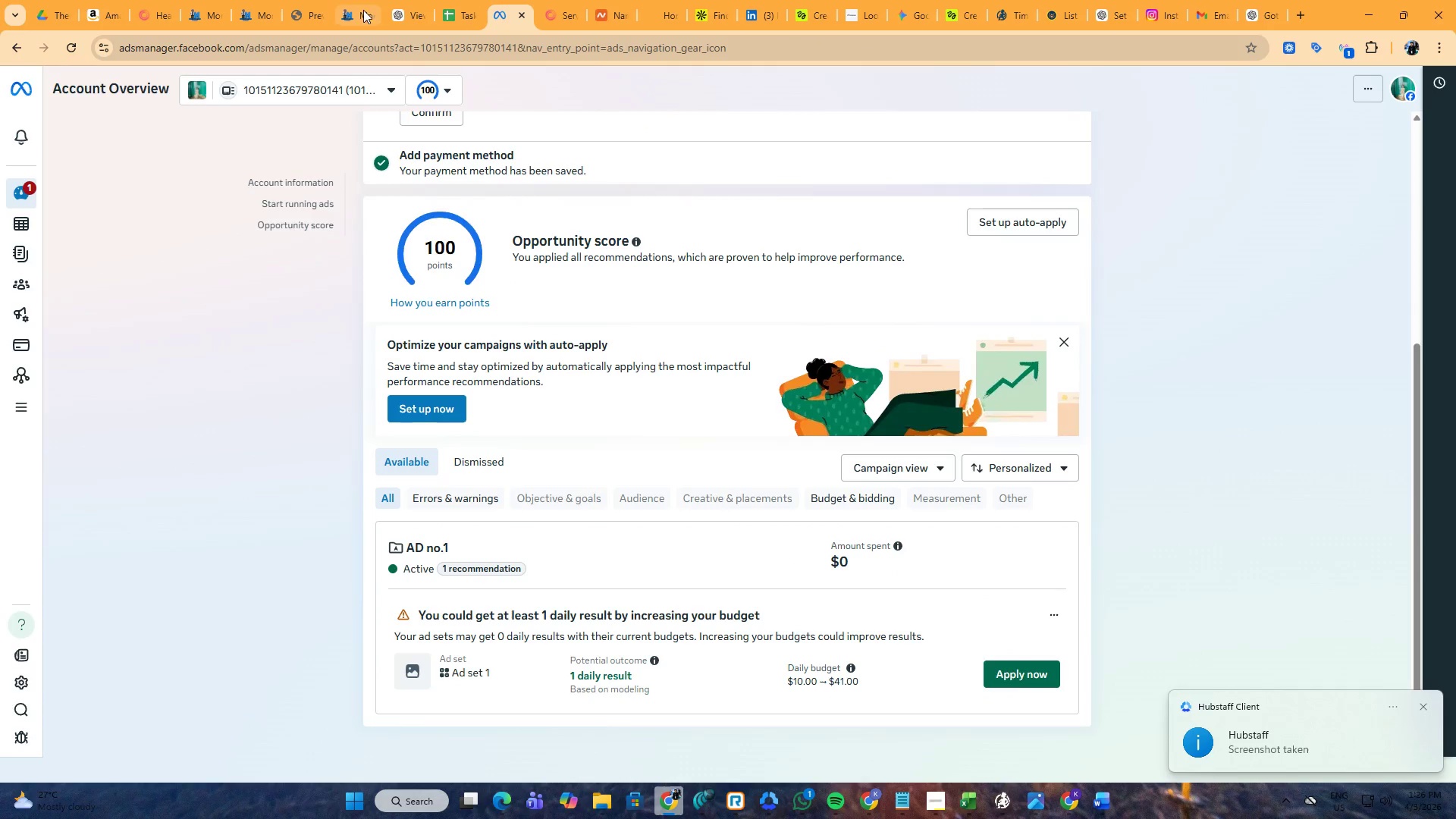 
left_click([343, 0])
 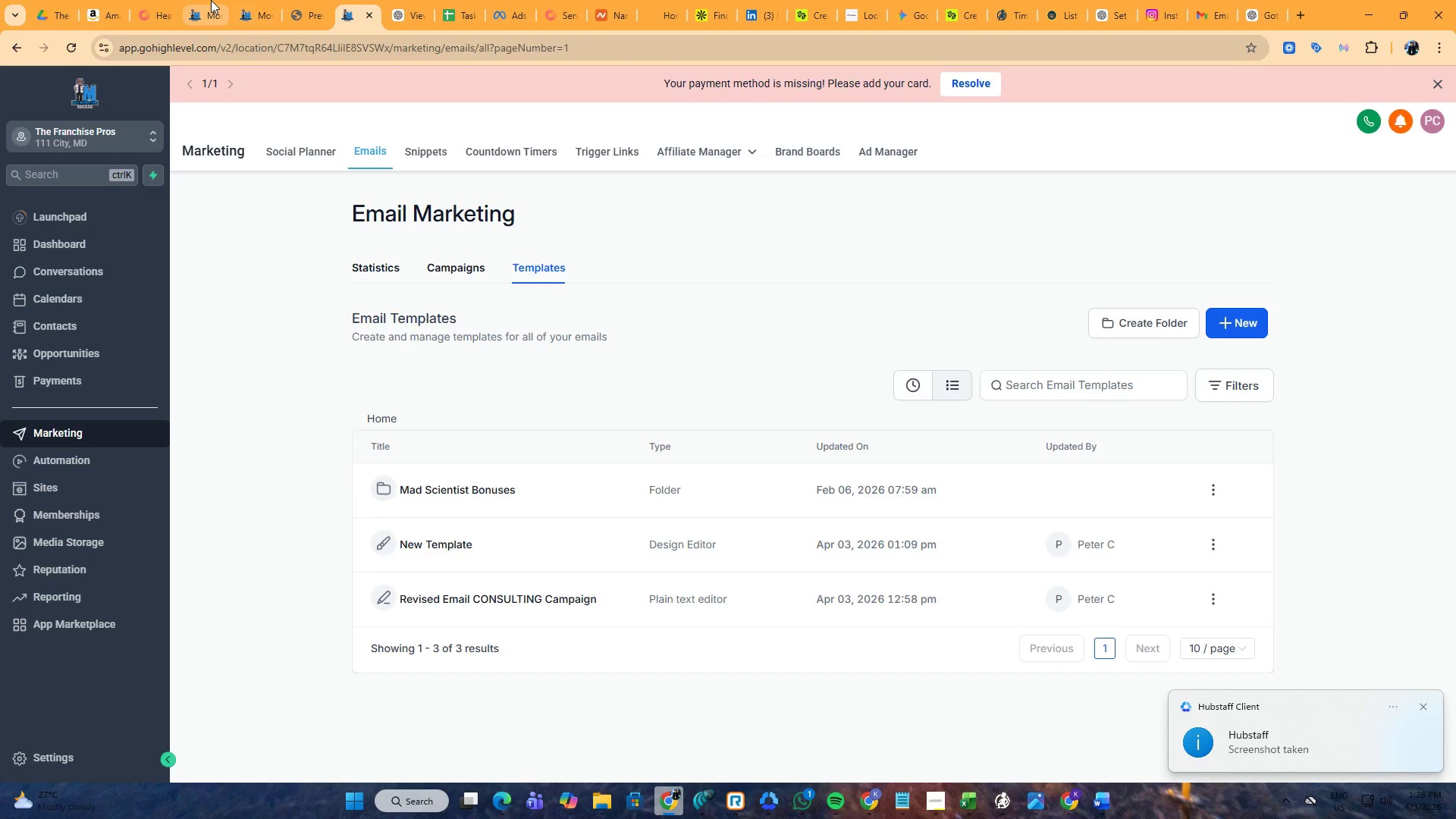 
double_click([240, 0])
 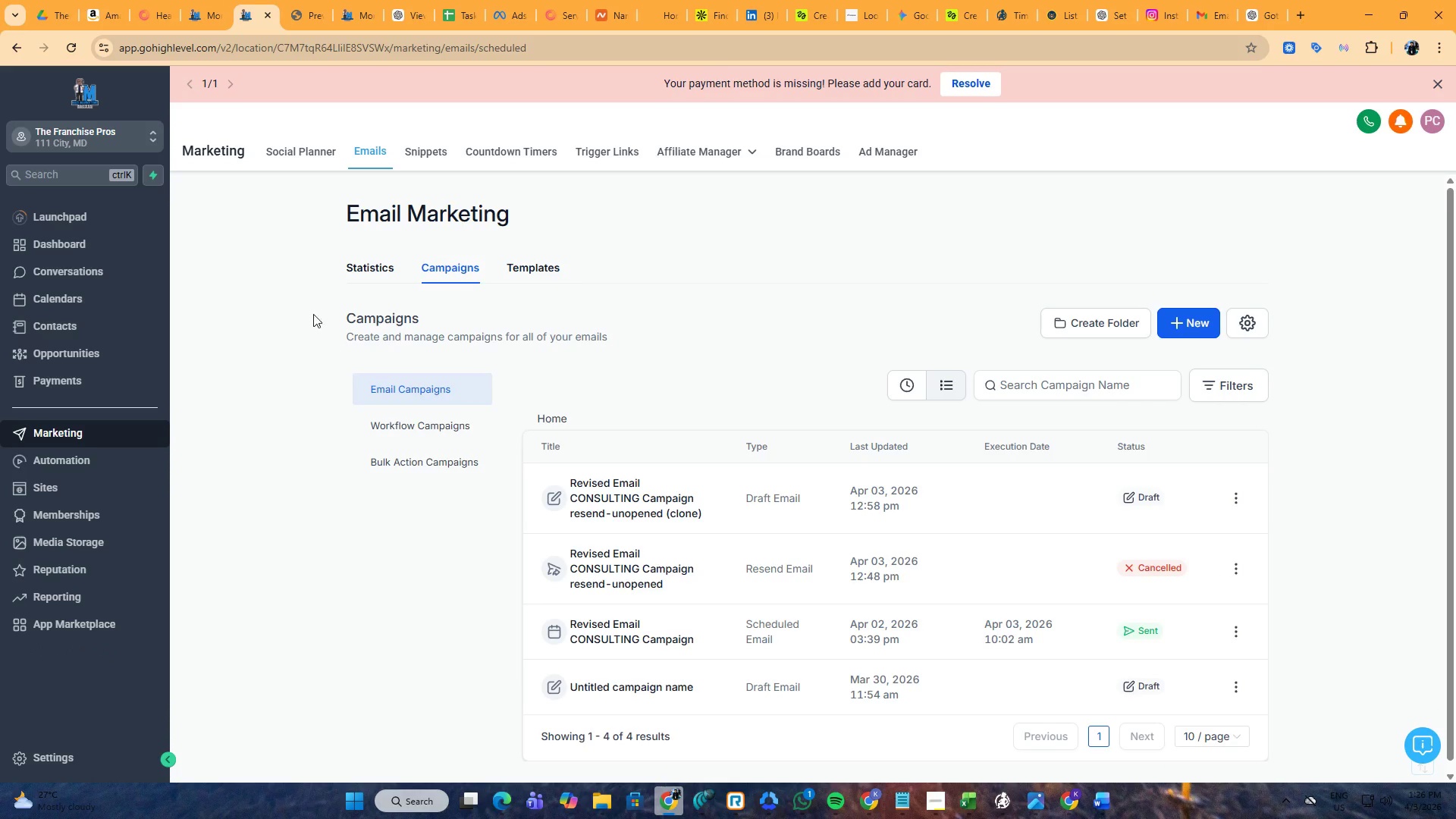 
left_click([190, 0])
 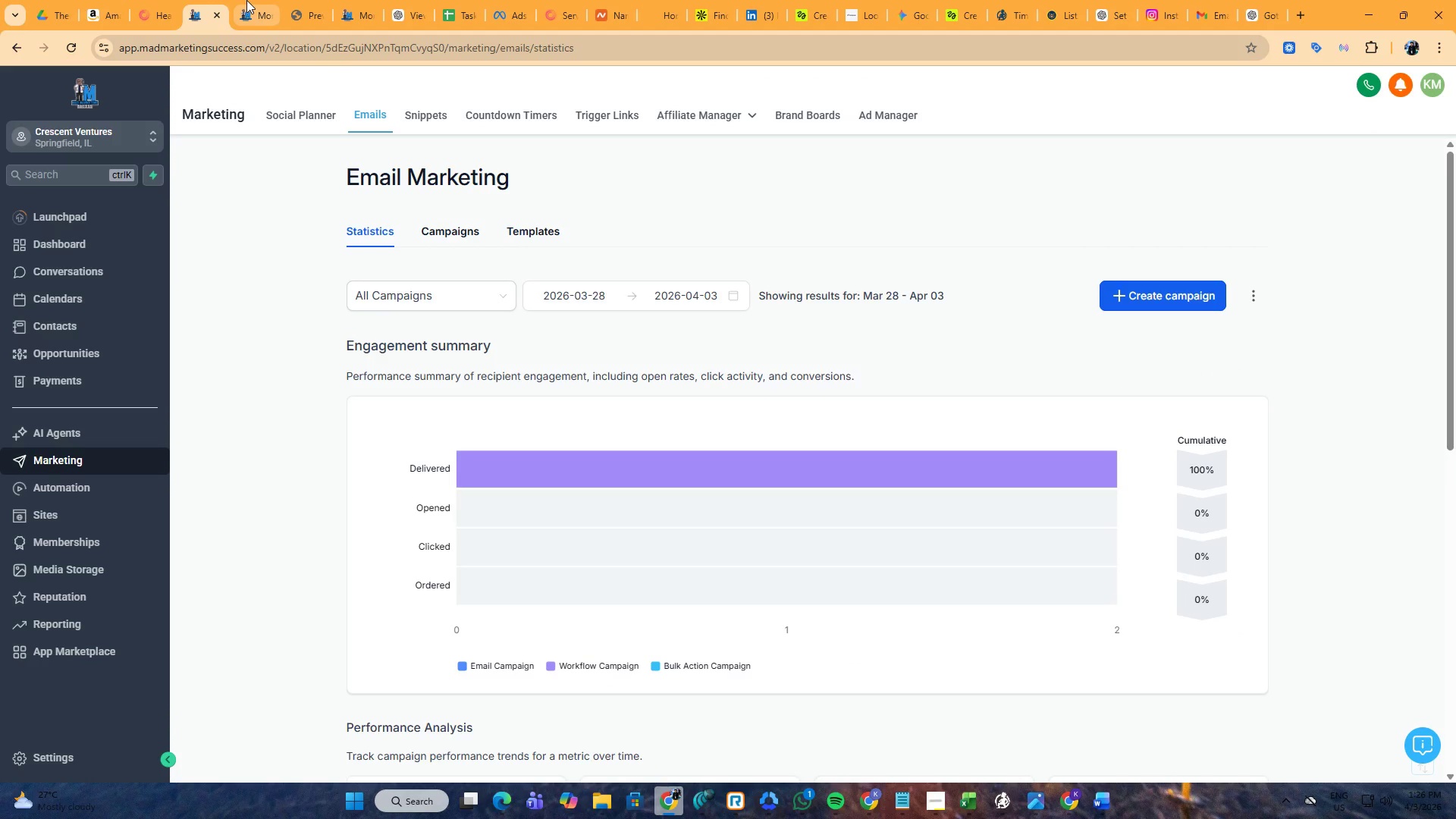 
left_click([246, 0])
 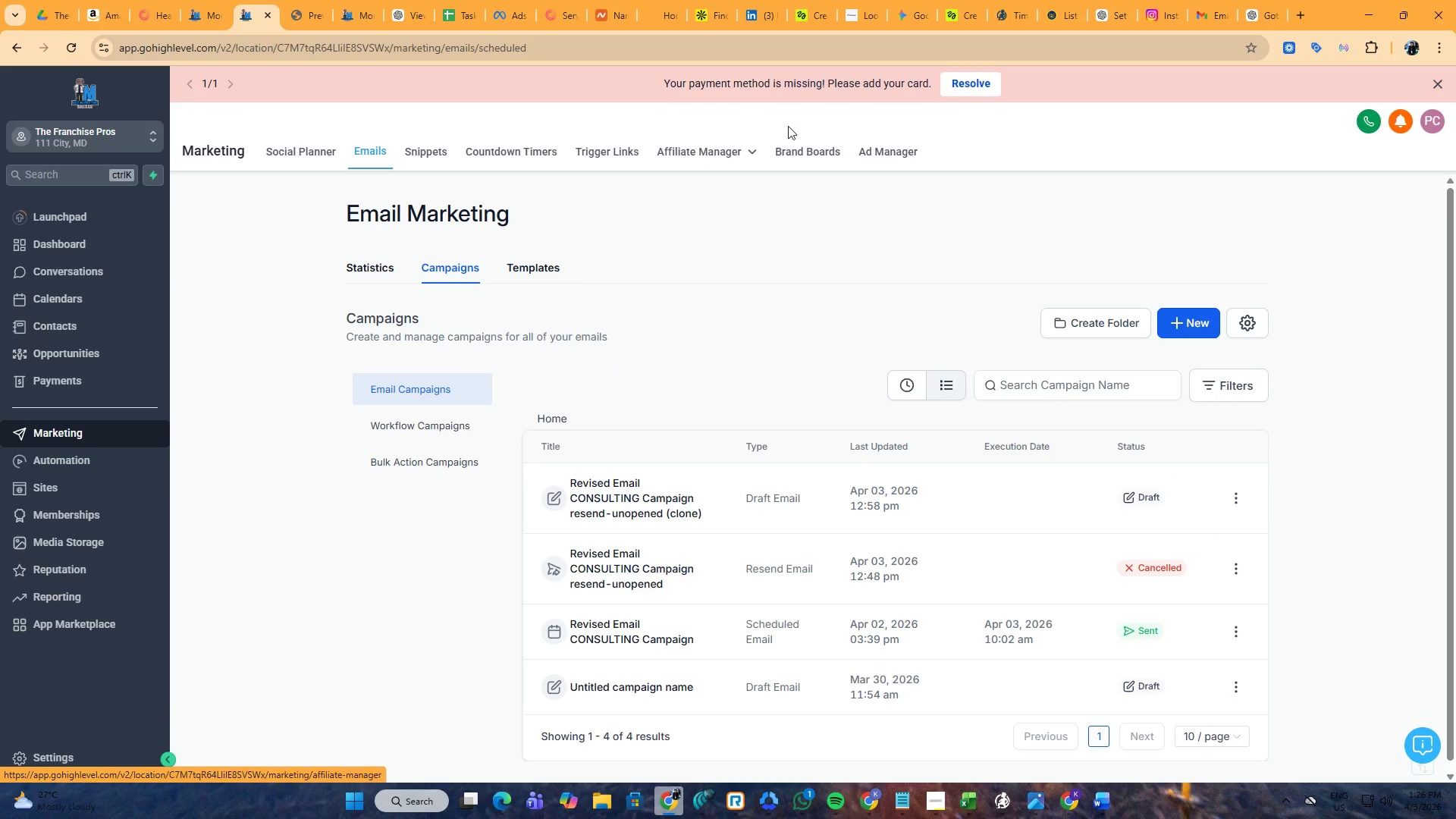 
left_click([859, 148])
 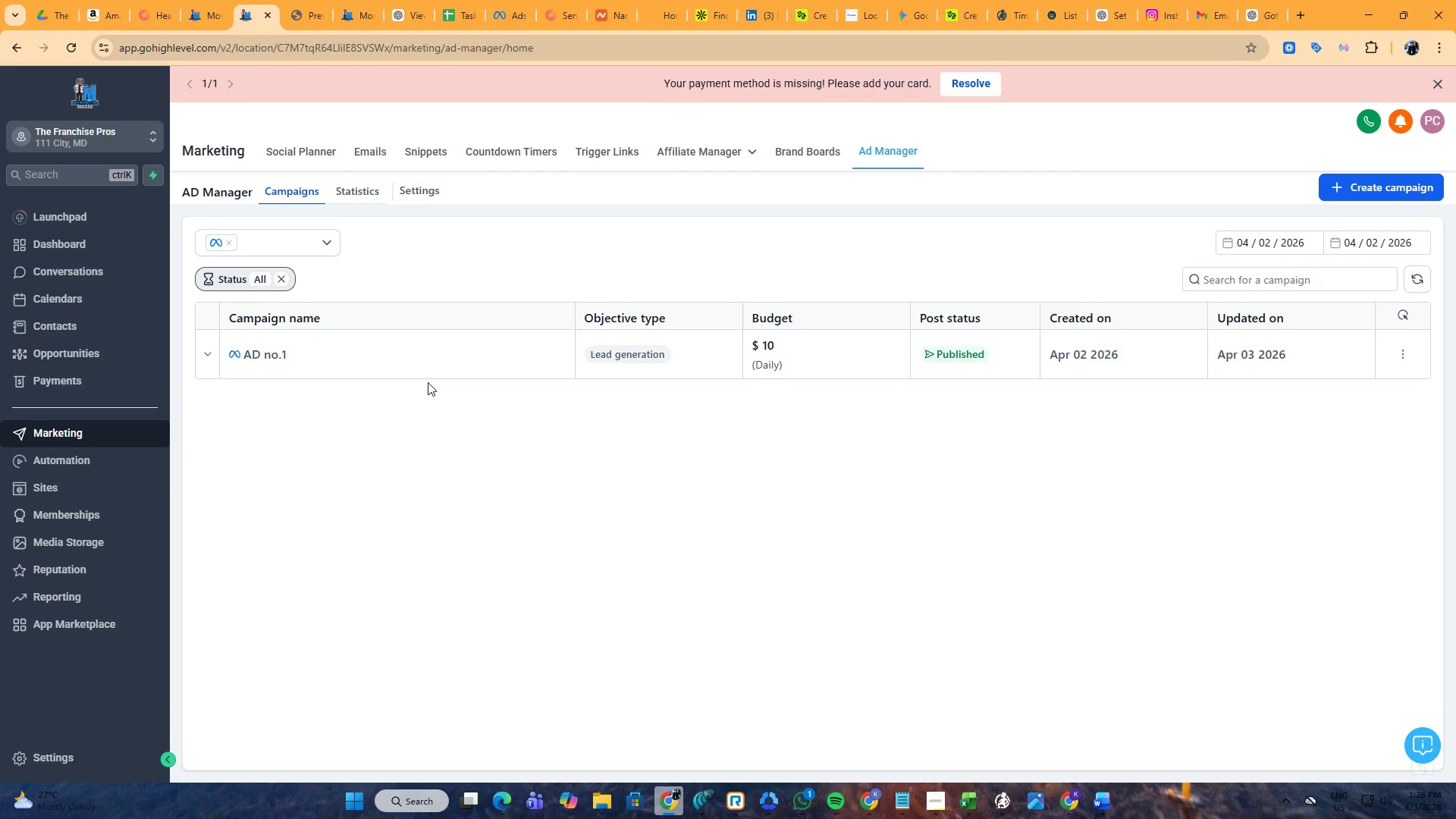 
wait(7.81)
 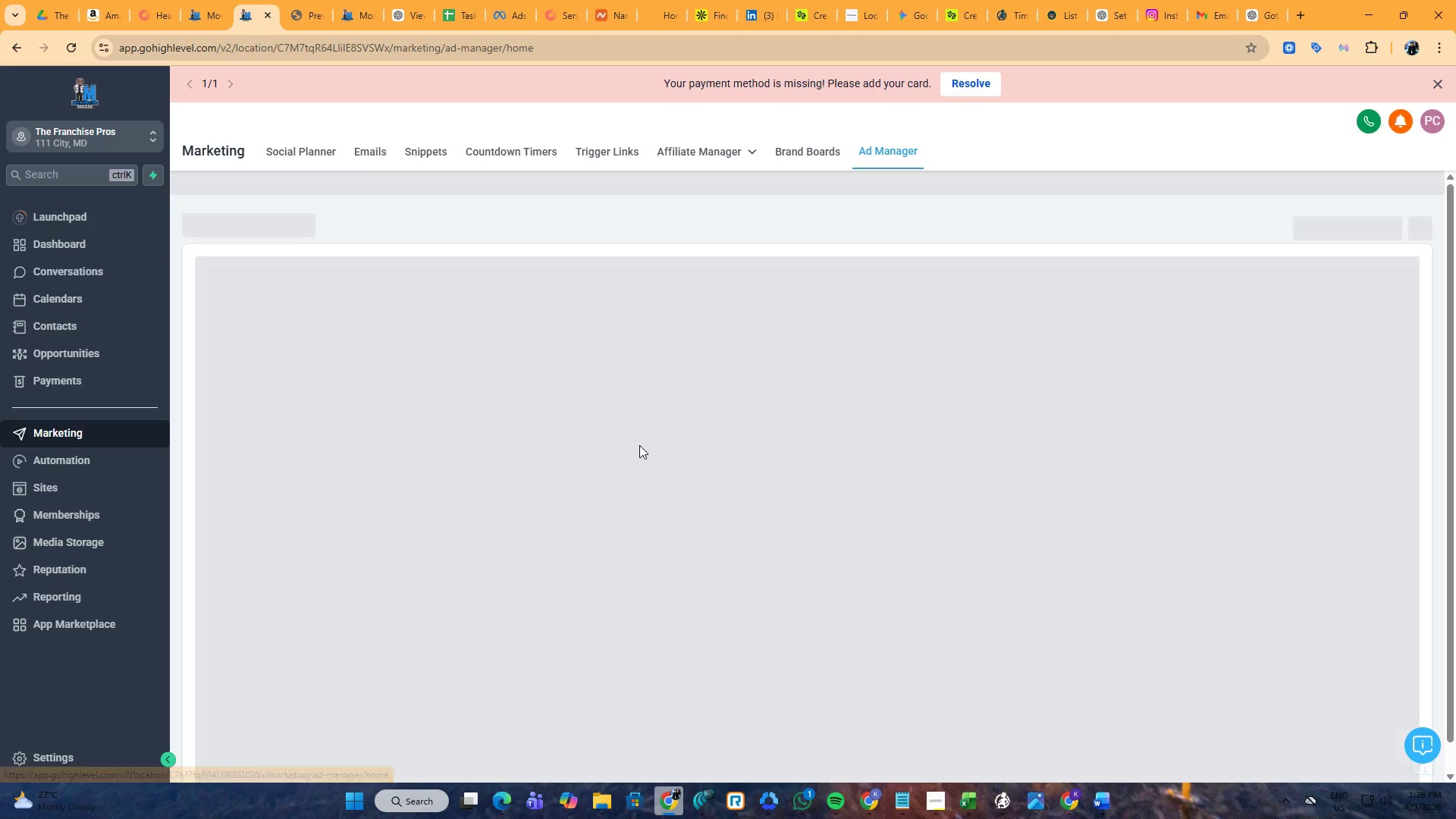 
left_click([215, 349])
 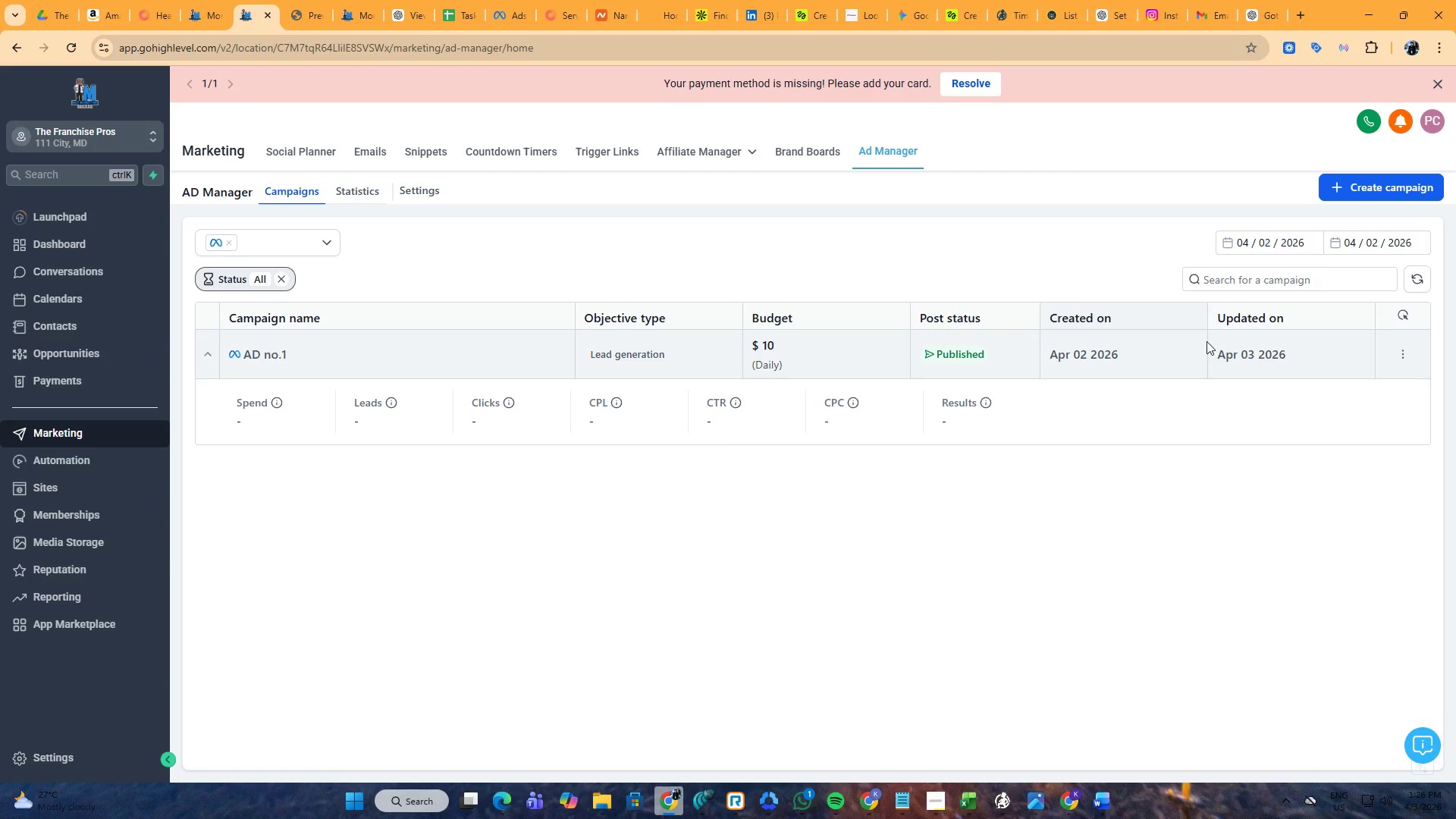 
left_click([1400, 350])
 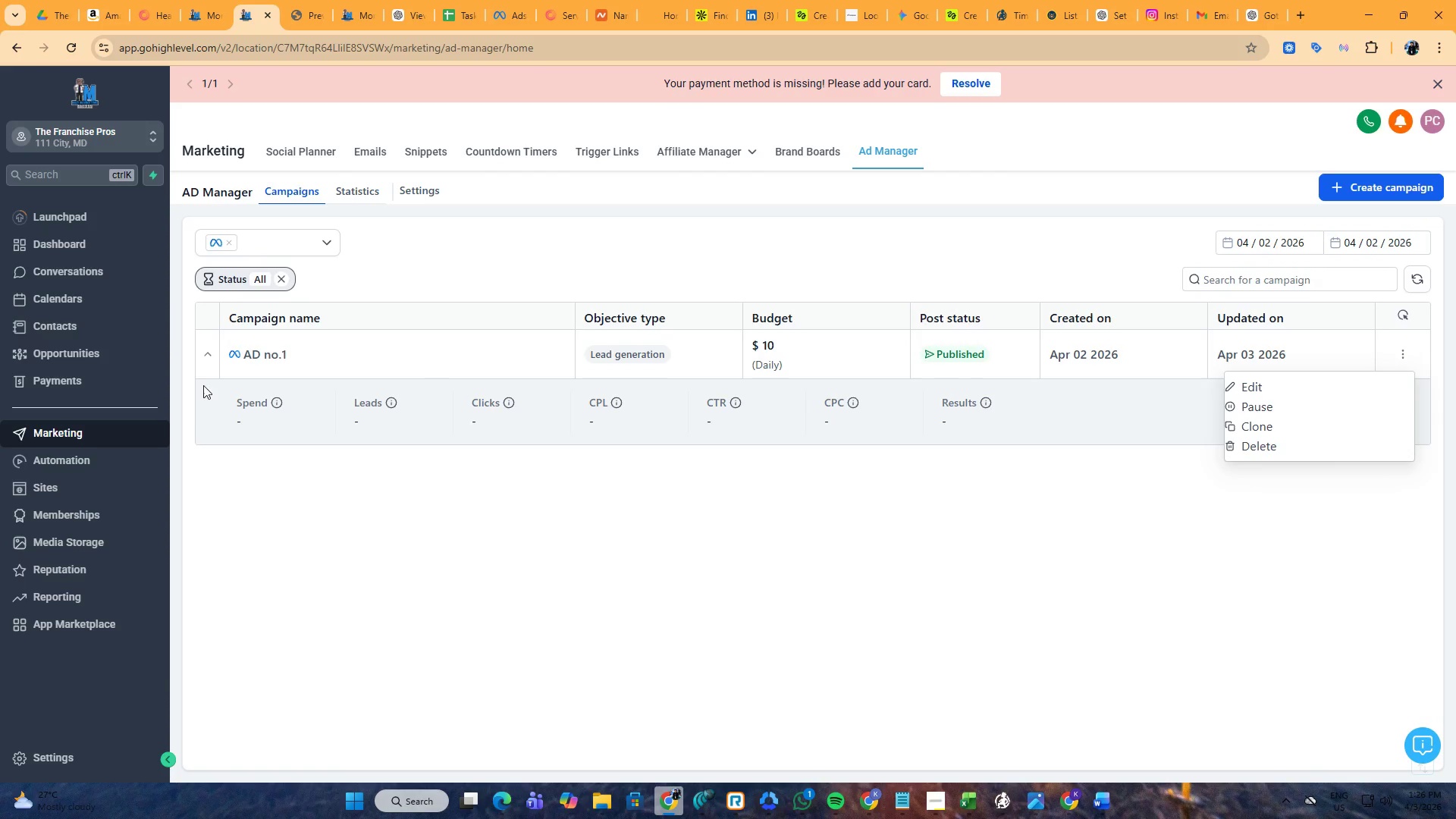 
left_click([266, 350])
 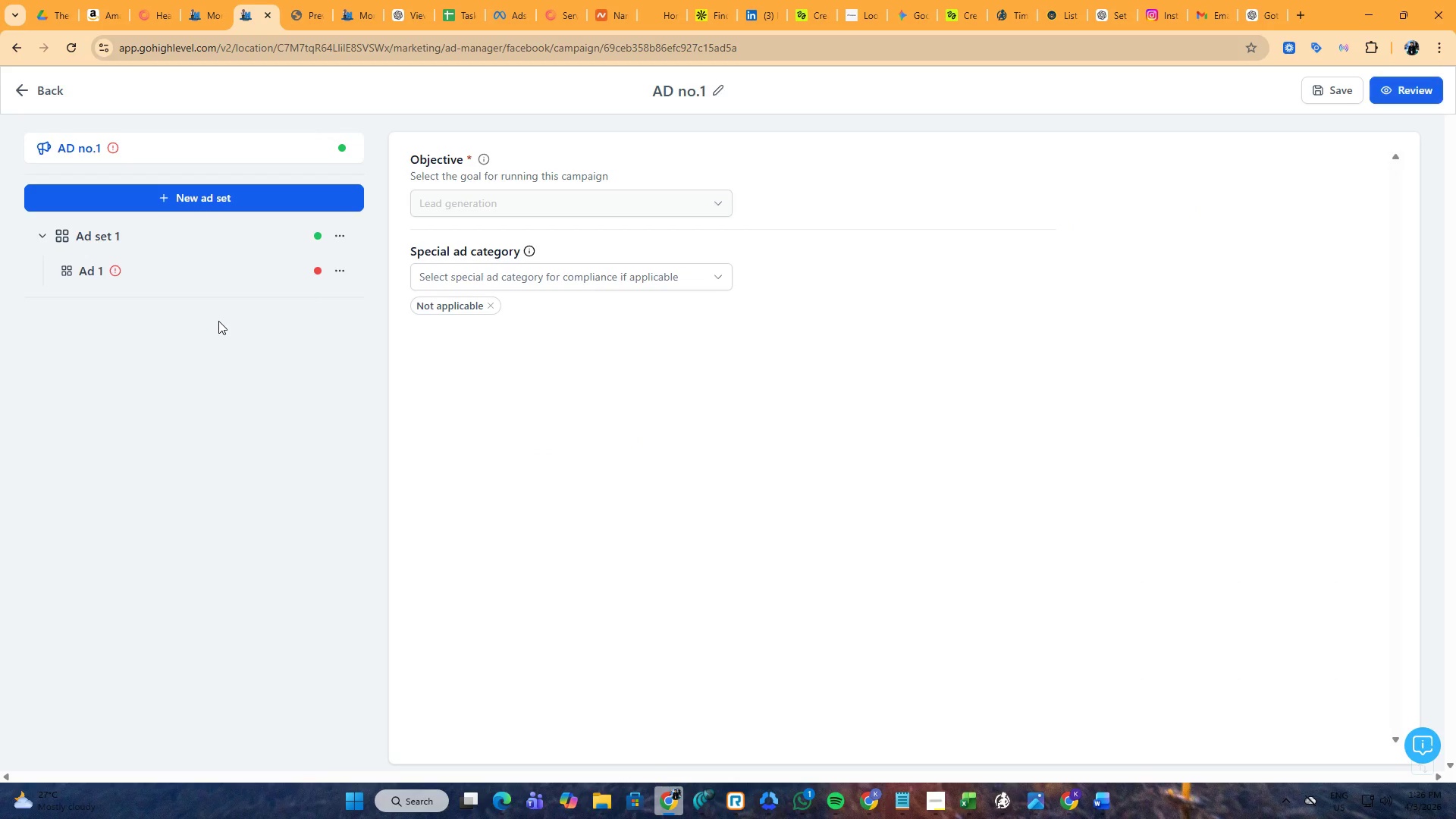 
left_click([318, 273])
 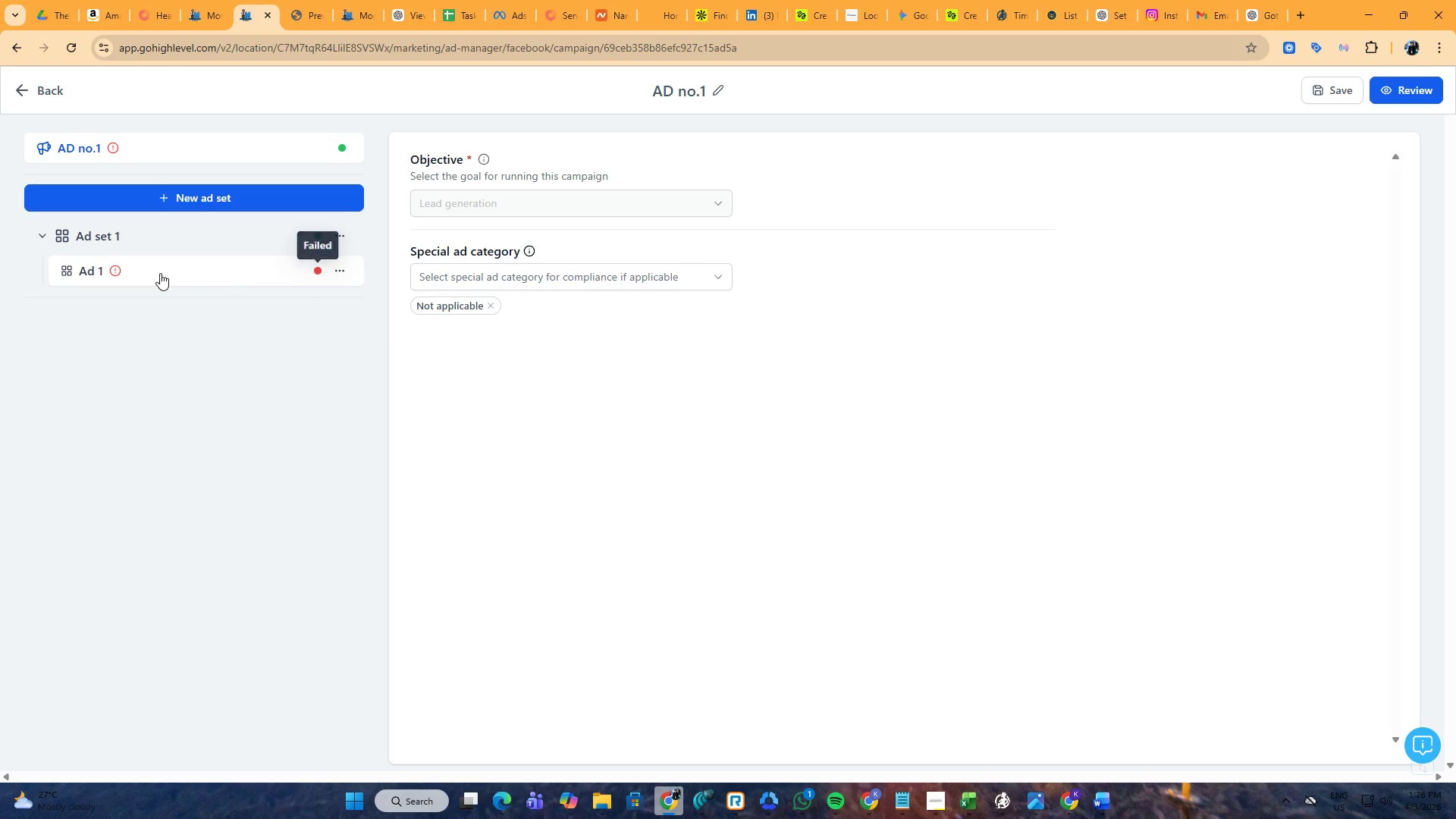 
mouse_move([150, 278])
 